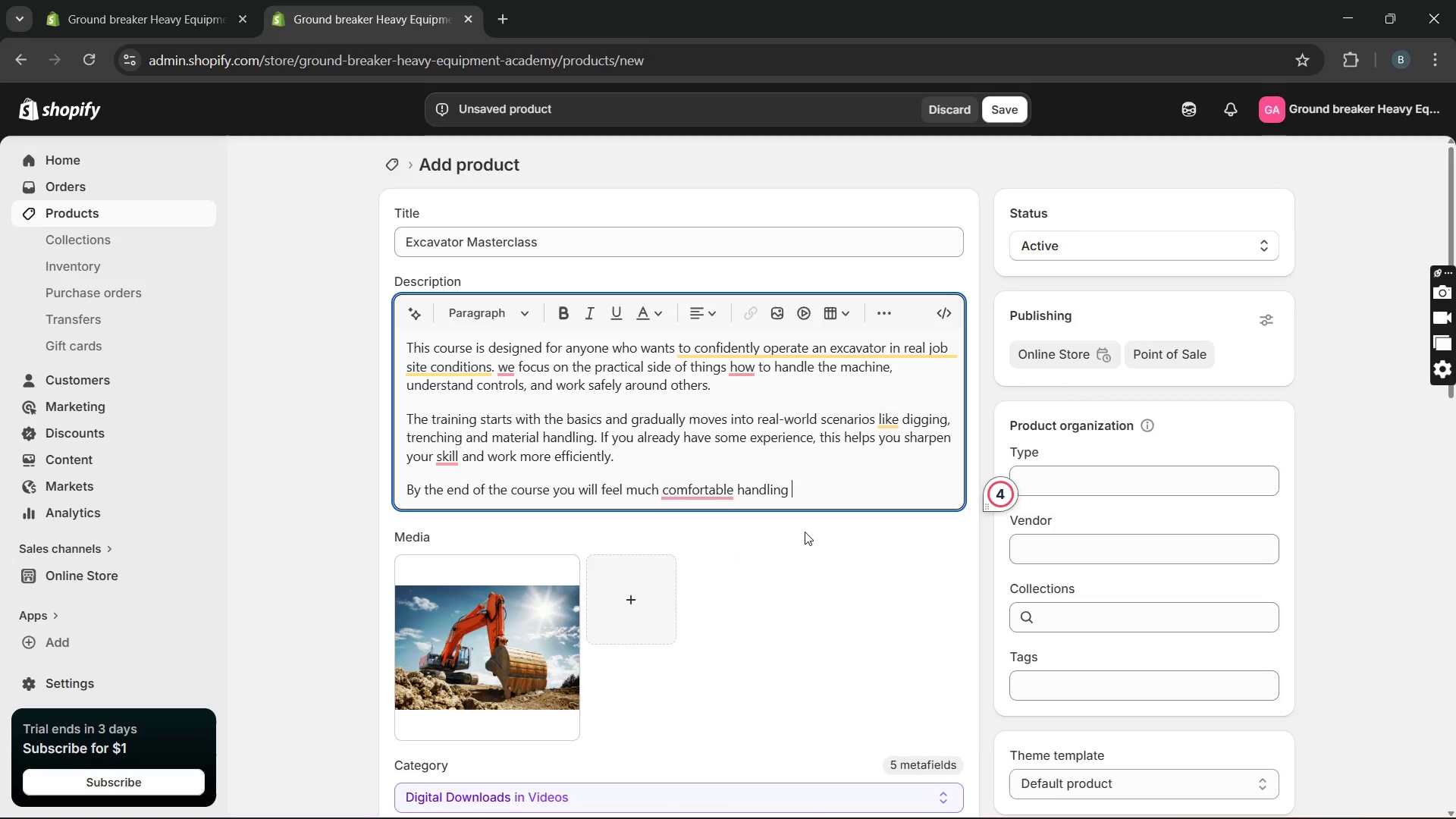 
key(E)
 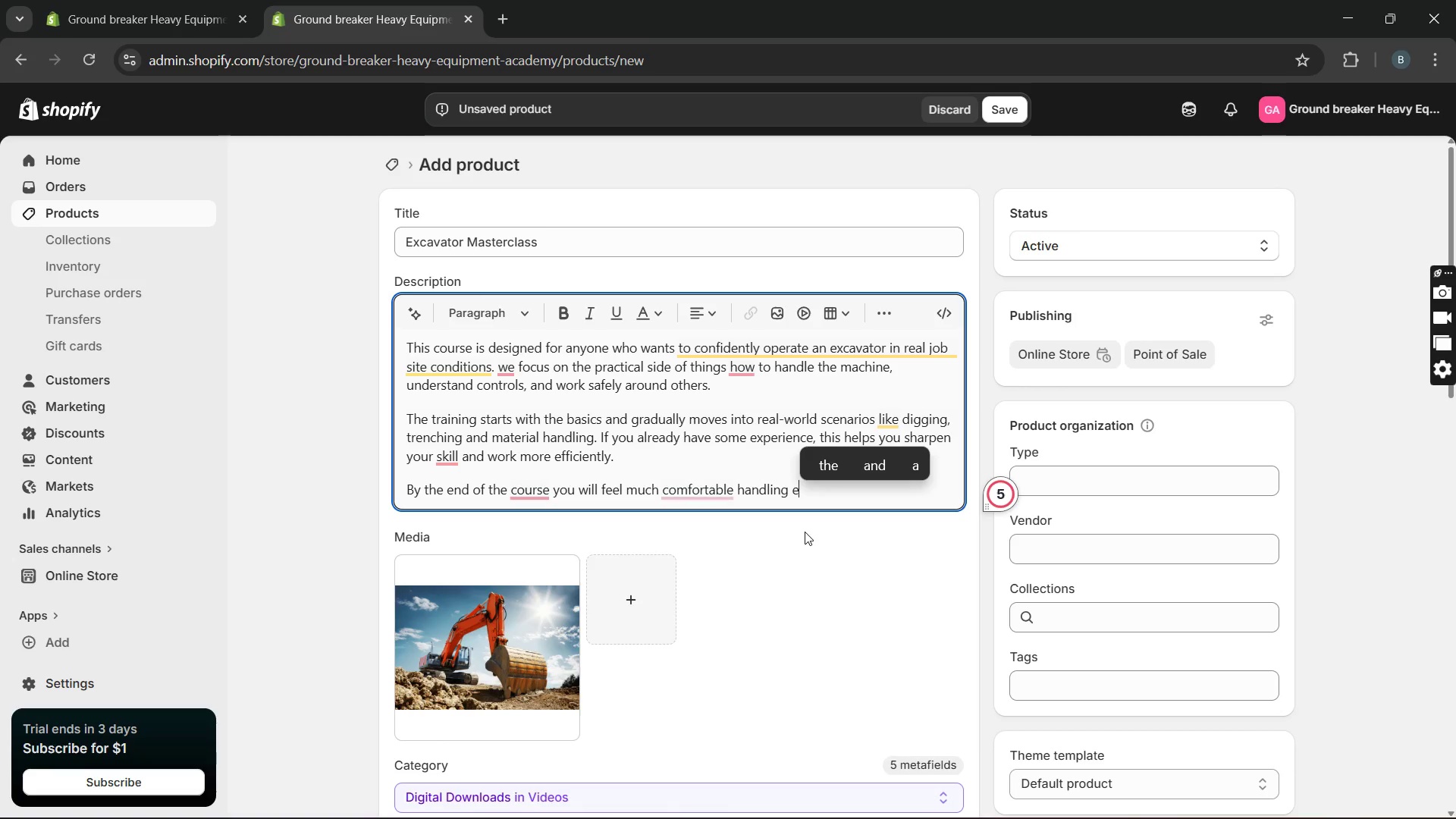 
type(qui)
 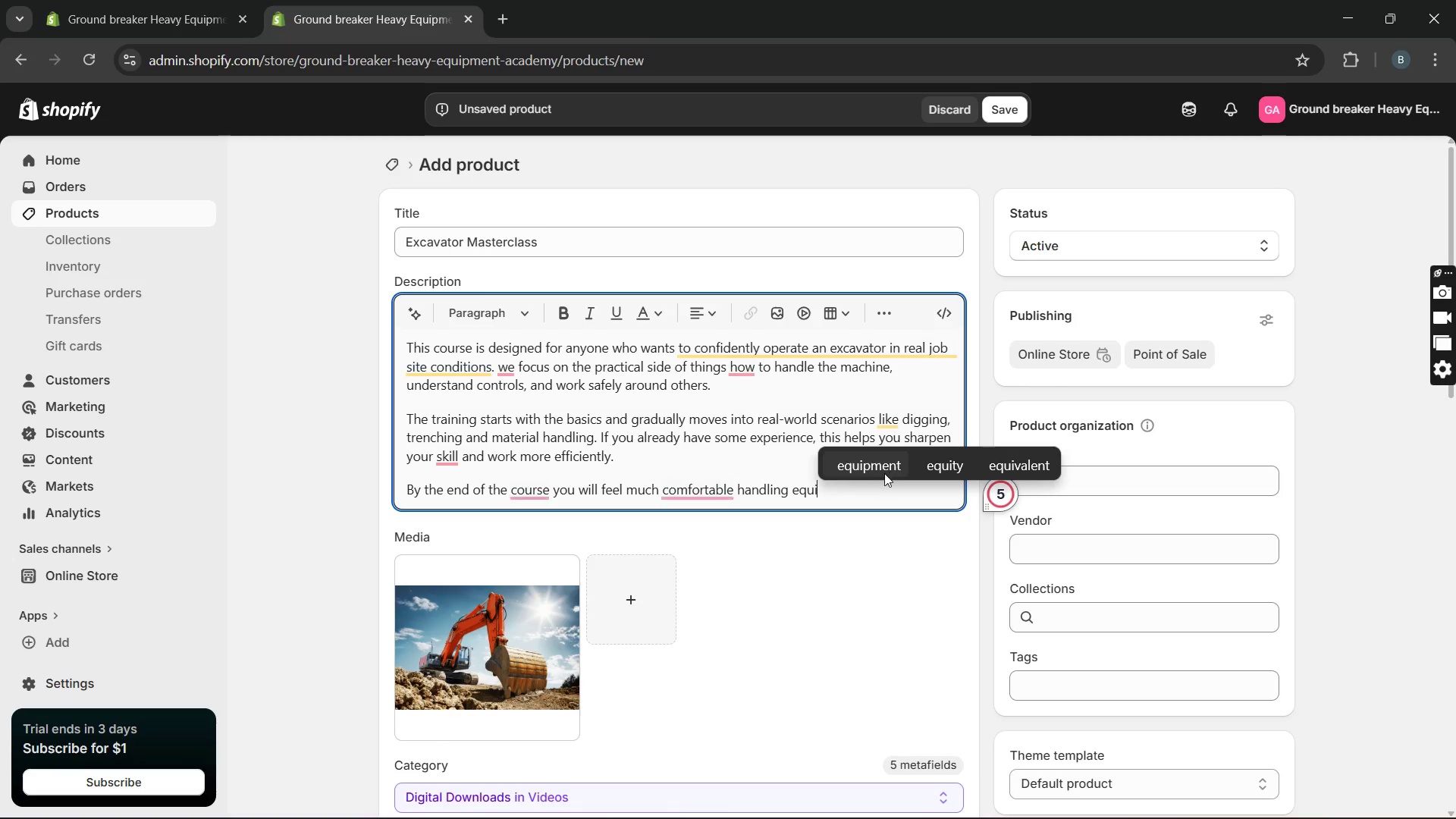 
left_click([883, 473])
 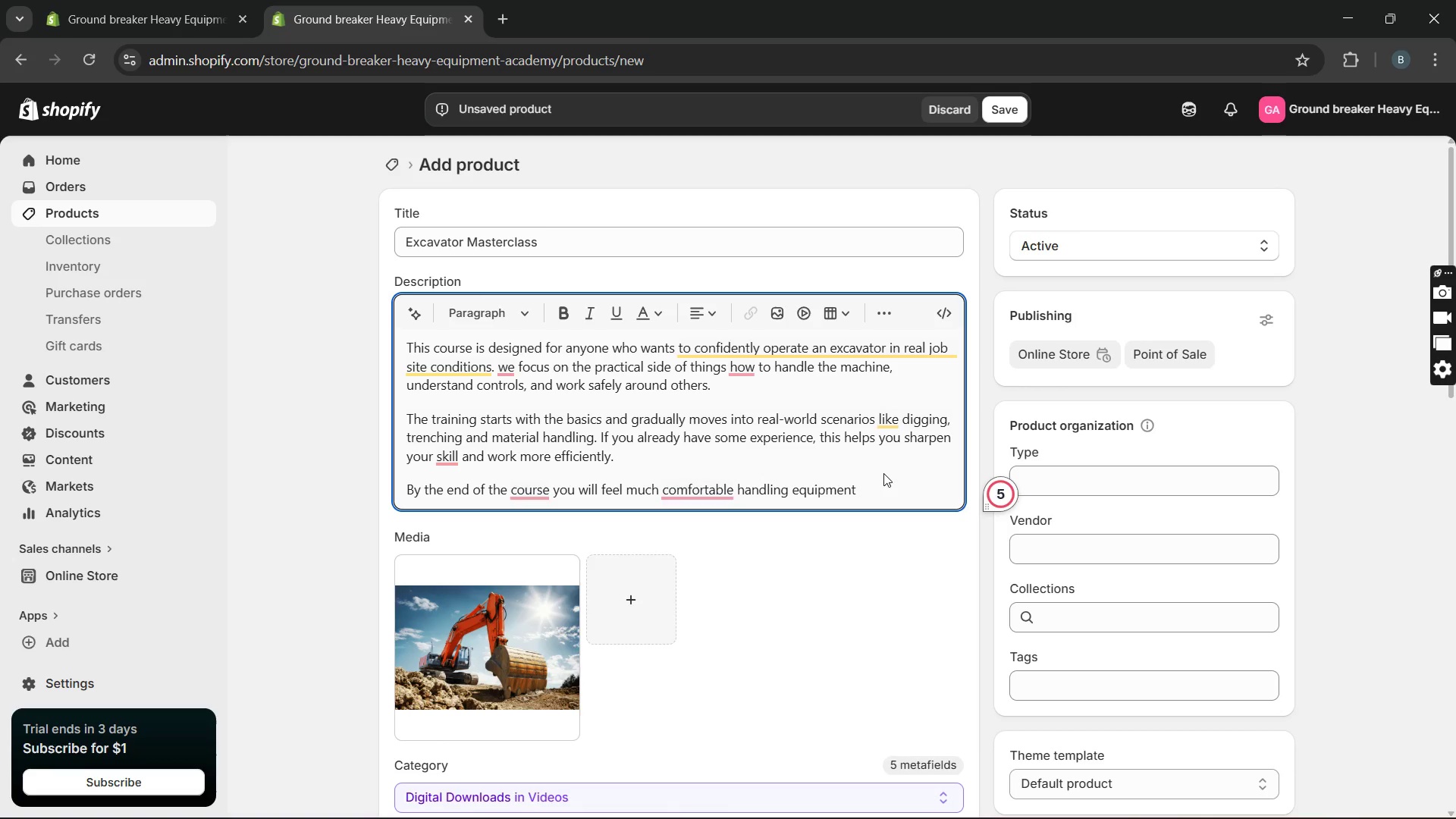 
type(s and understanding what's expected on a prof)
 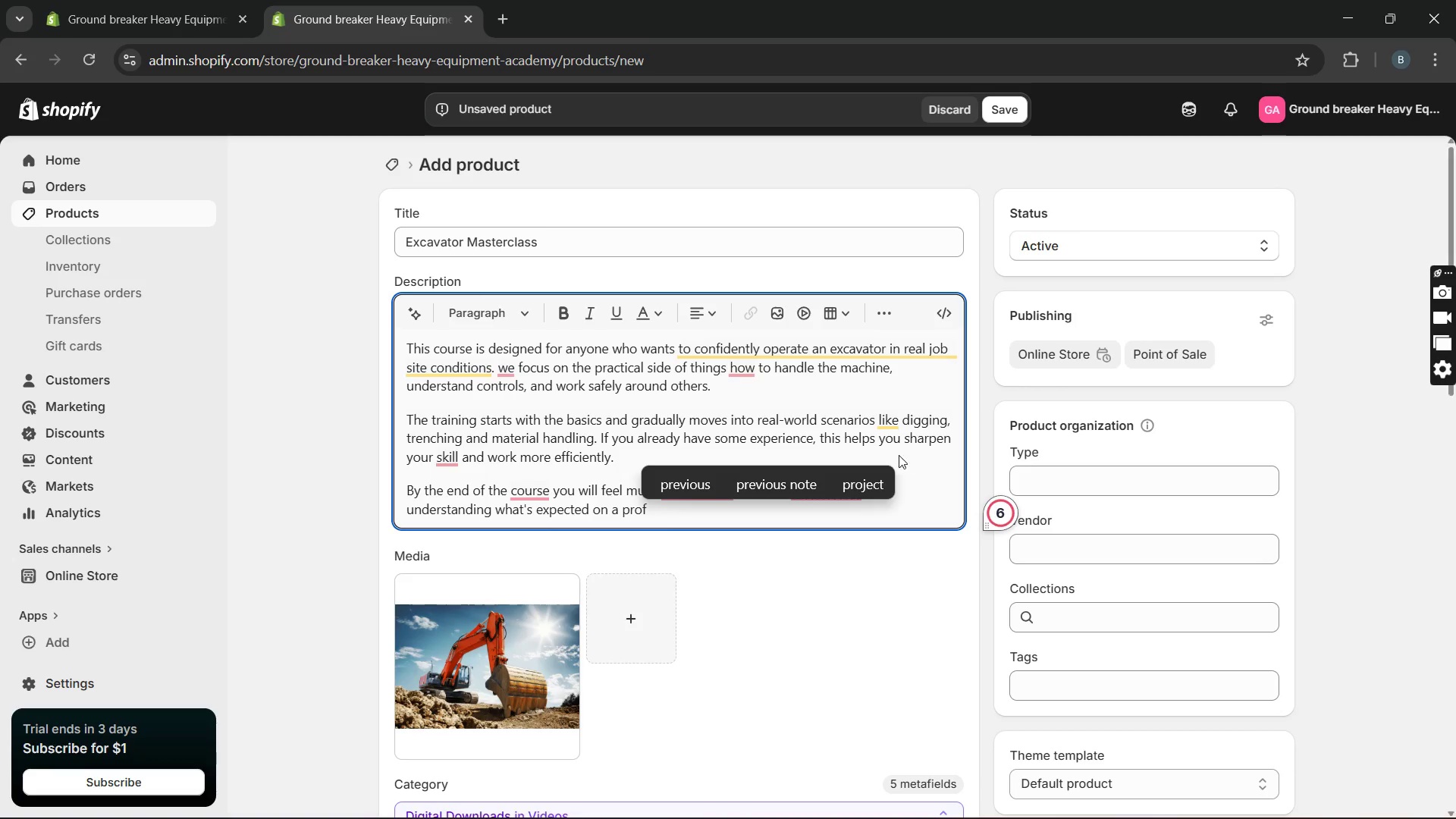 
key(F)
 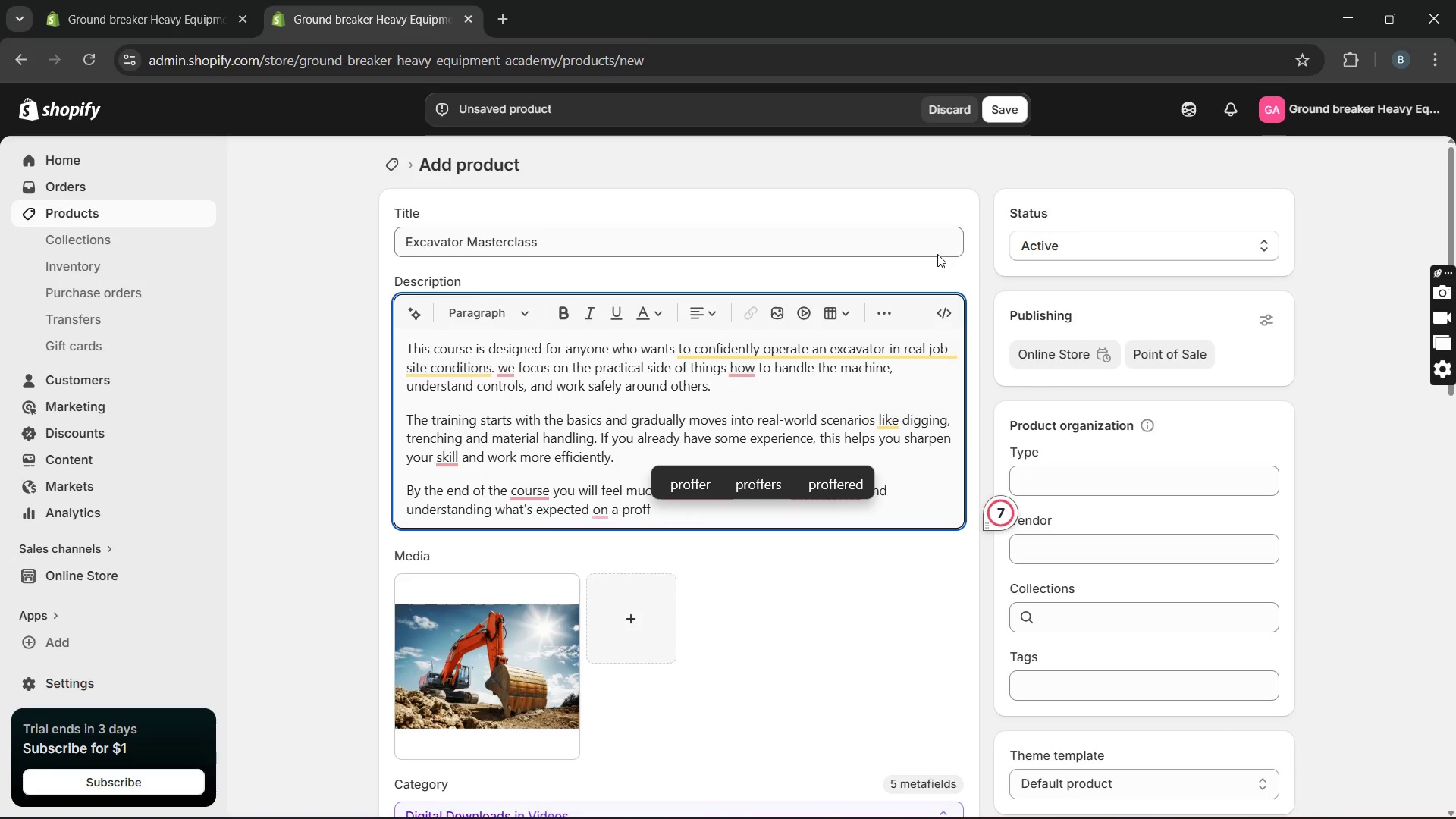 
type(ec)
 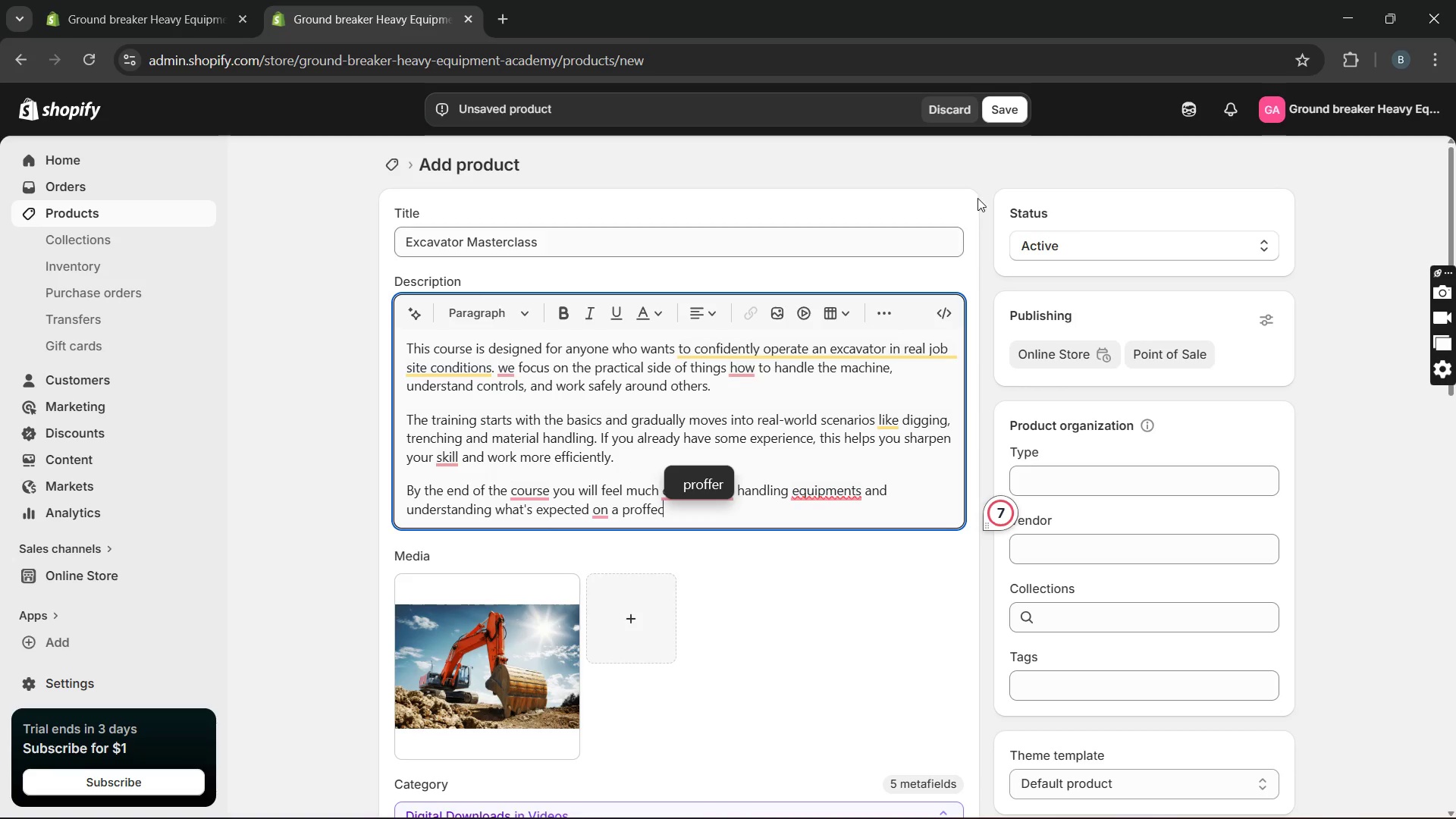 
key(Backspace)
 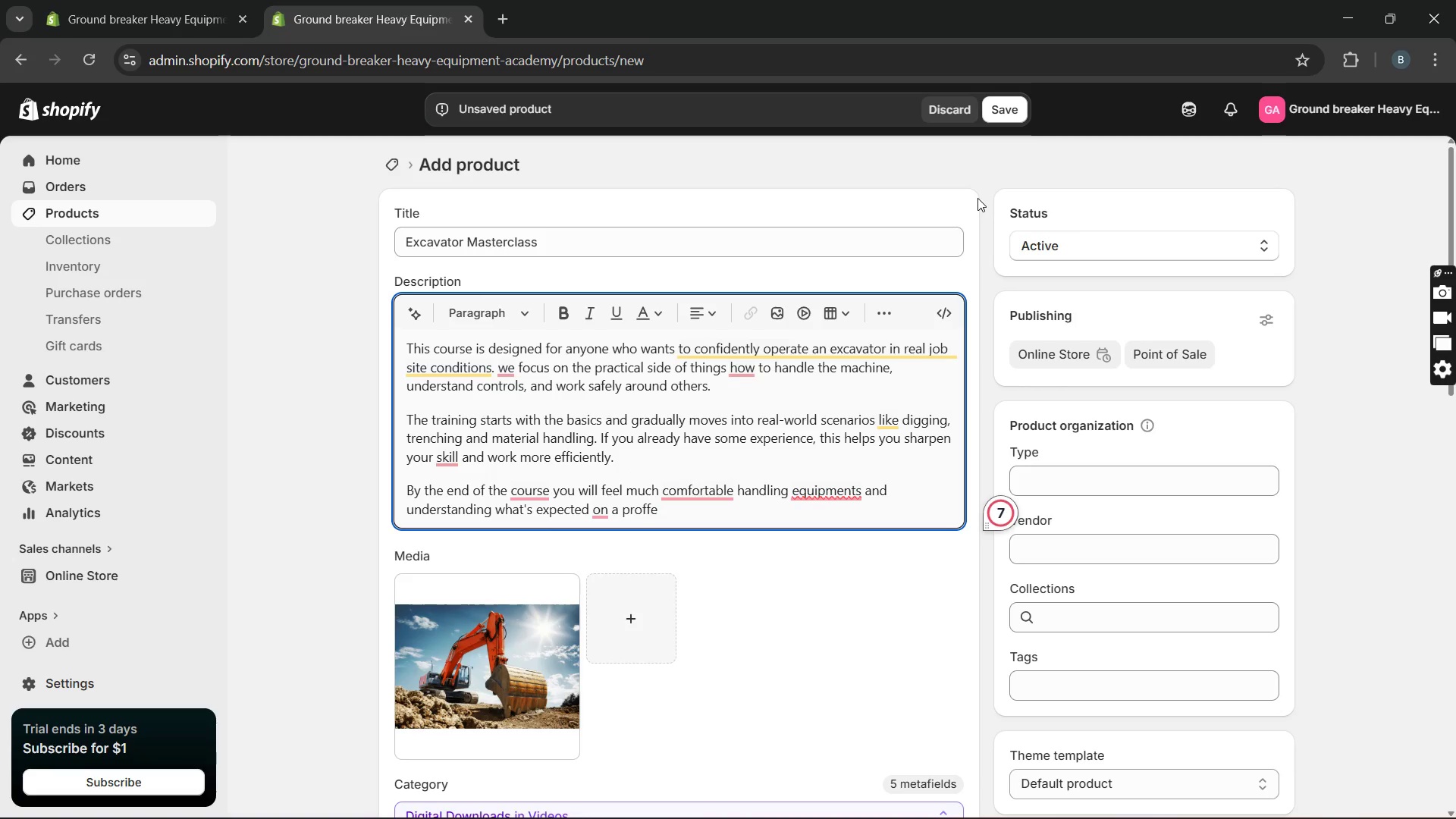 
key(Backspace)
 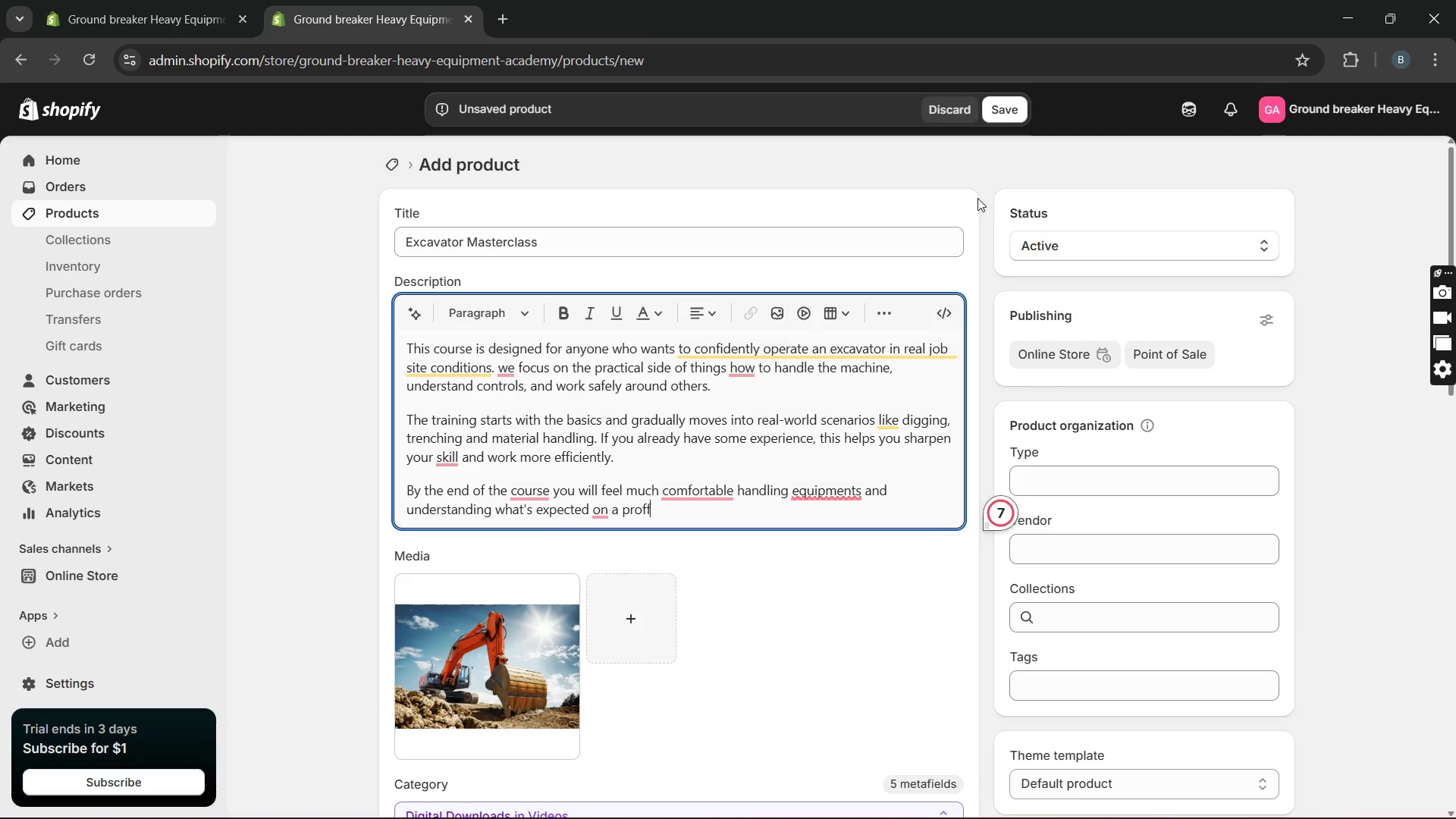 
key(Backspace)
 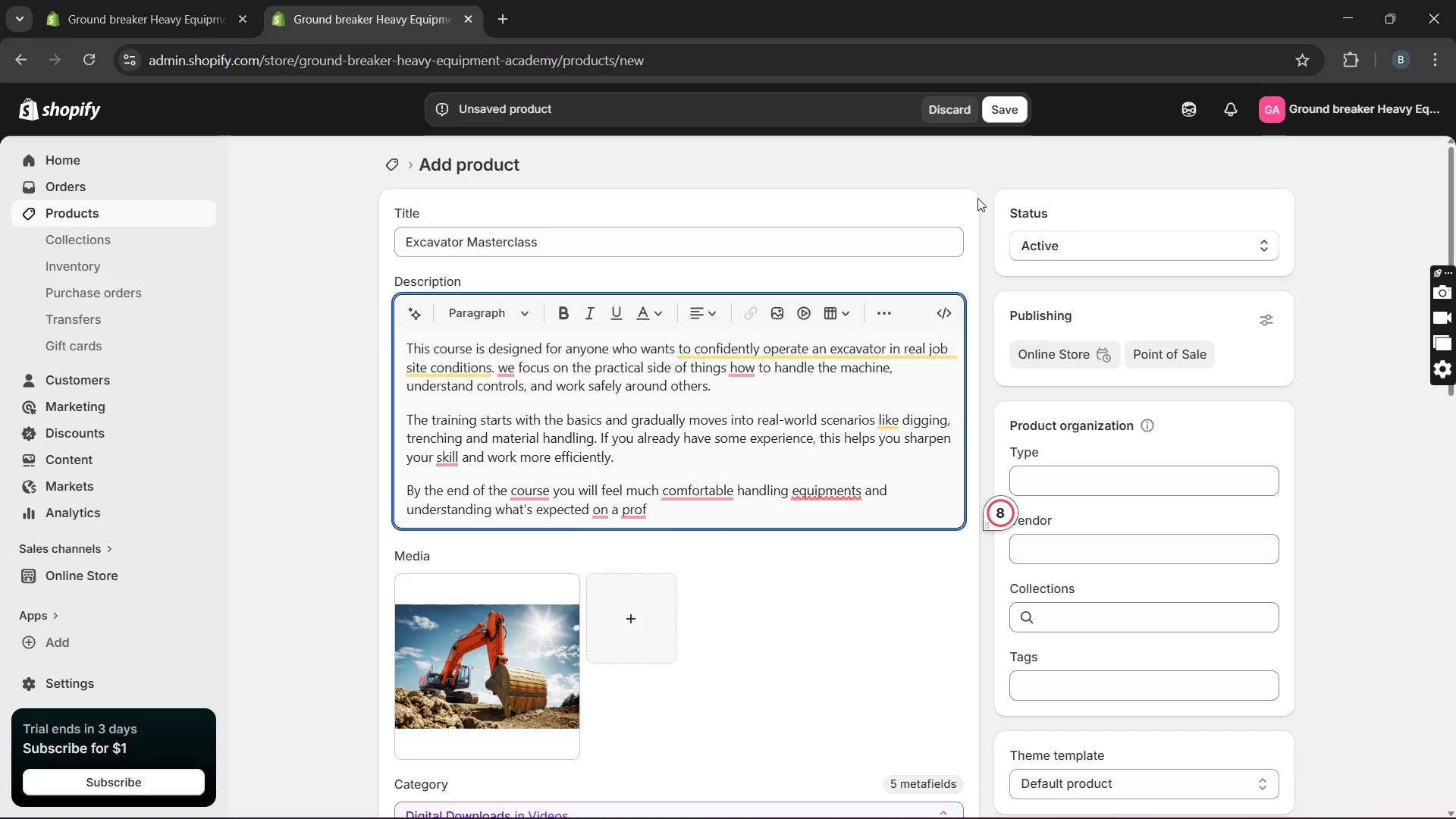 
type(ess)
 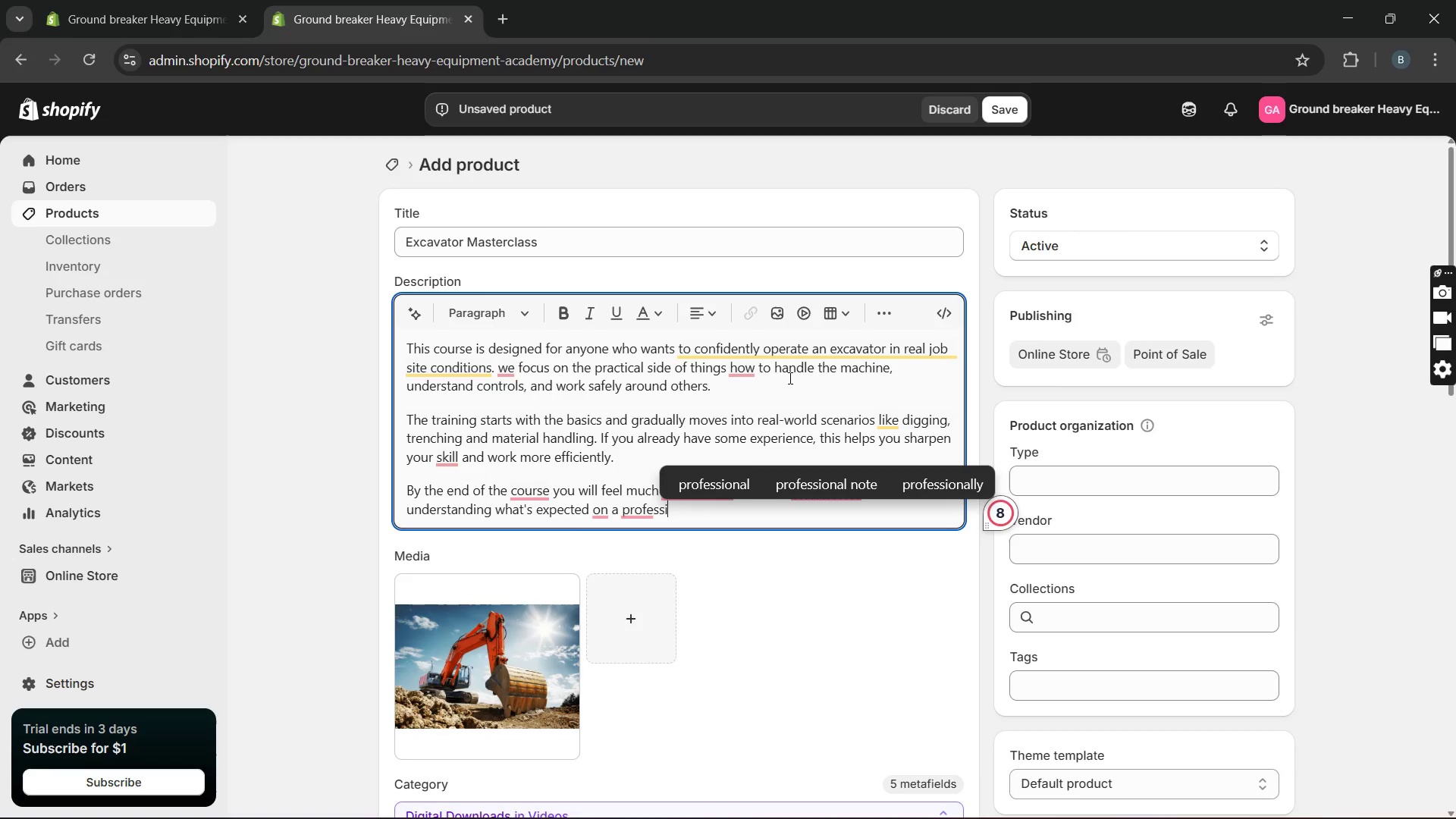 
left_click([717, 482])
 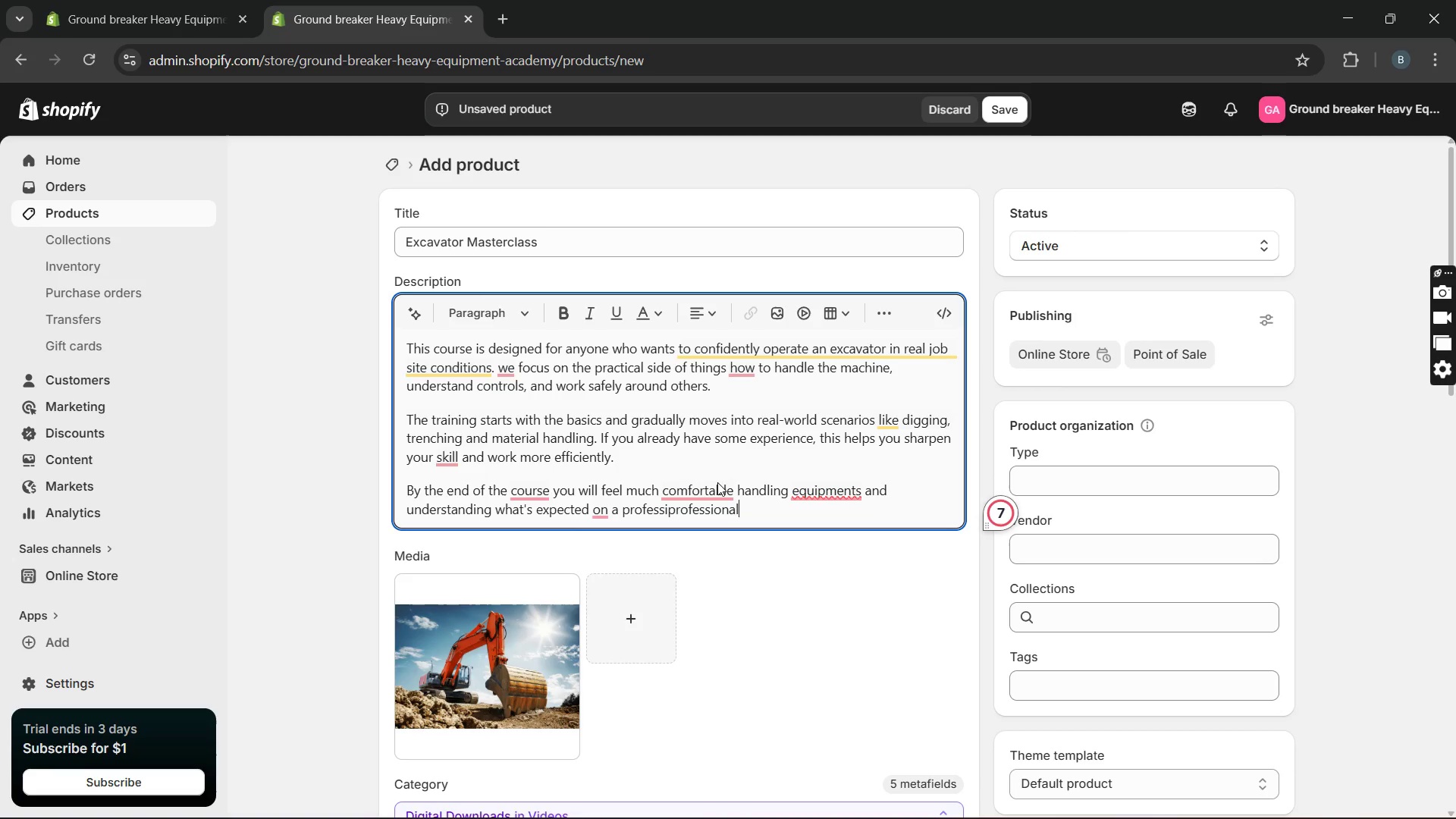 
type(site)
 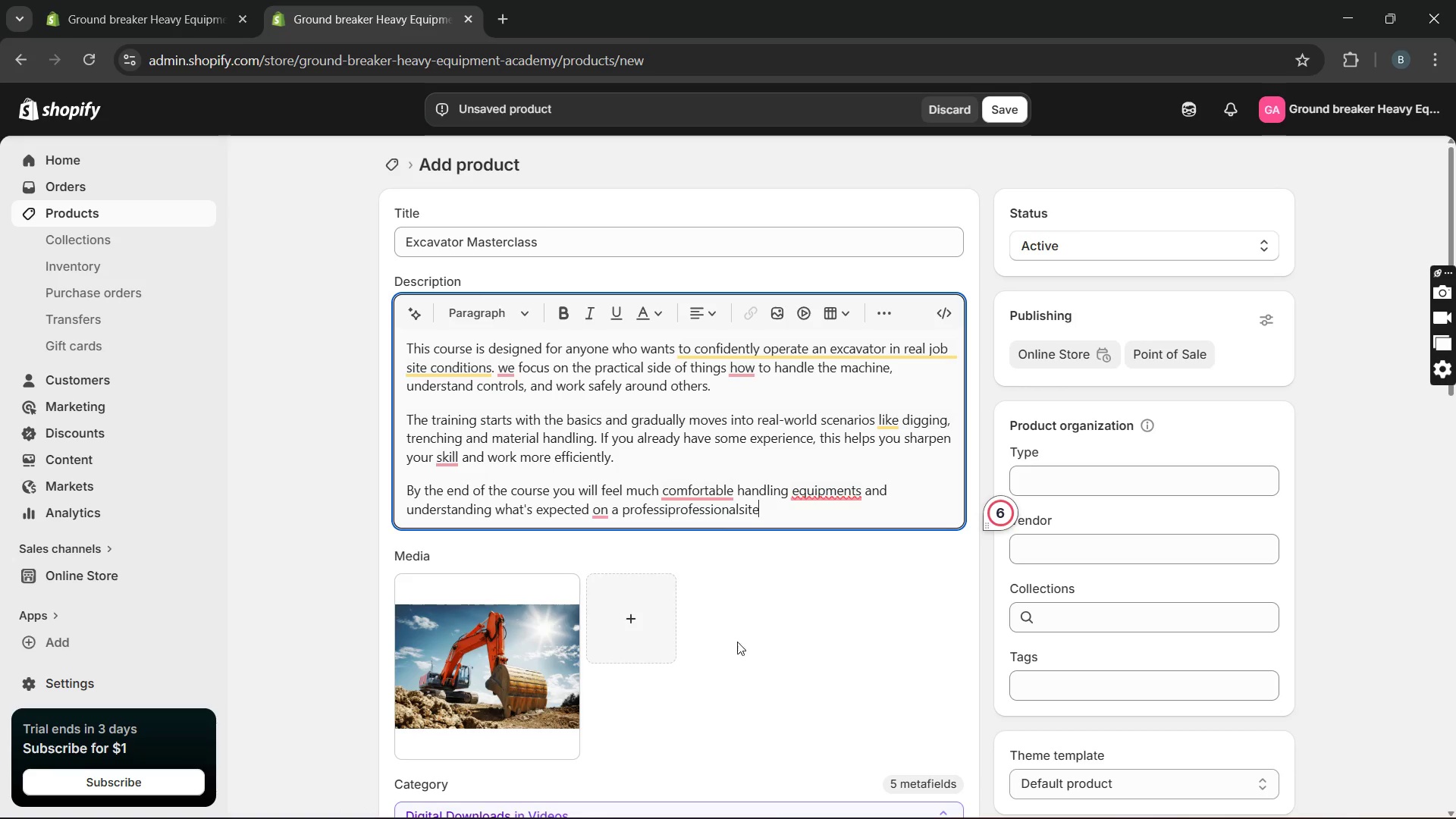 
mouse_move([660, 511])
 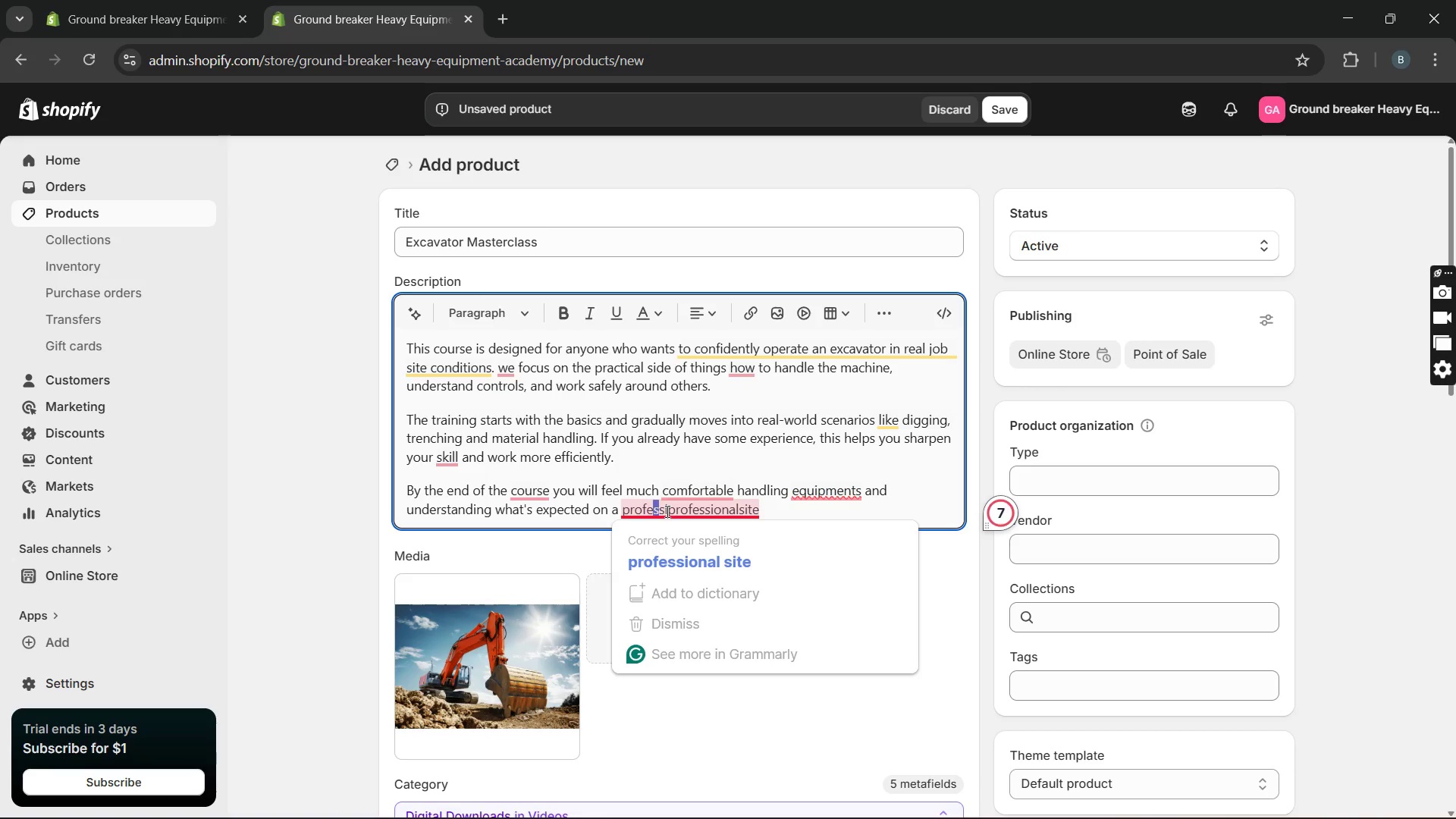 
left_click_drag(start_coordinate=[666, 511], to_coordinate=[626, 510])
 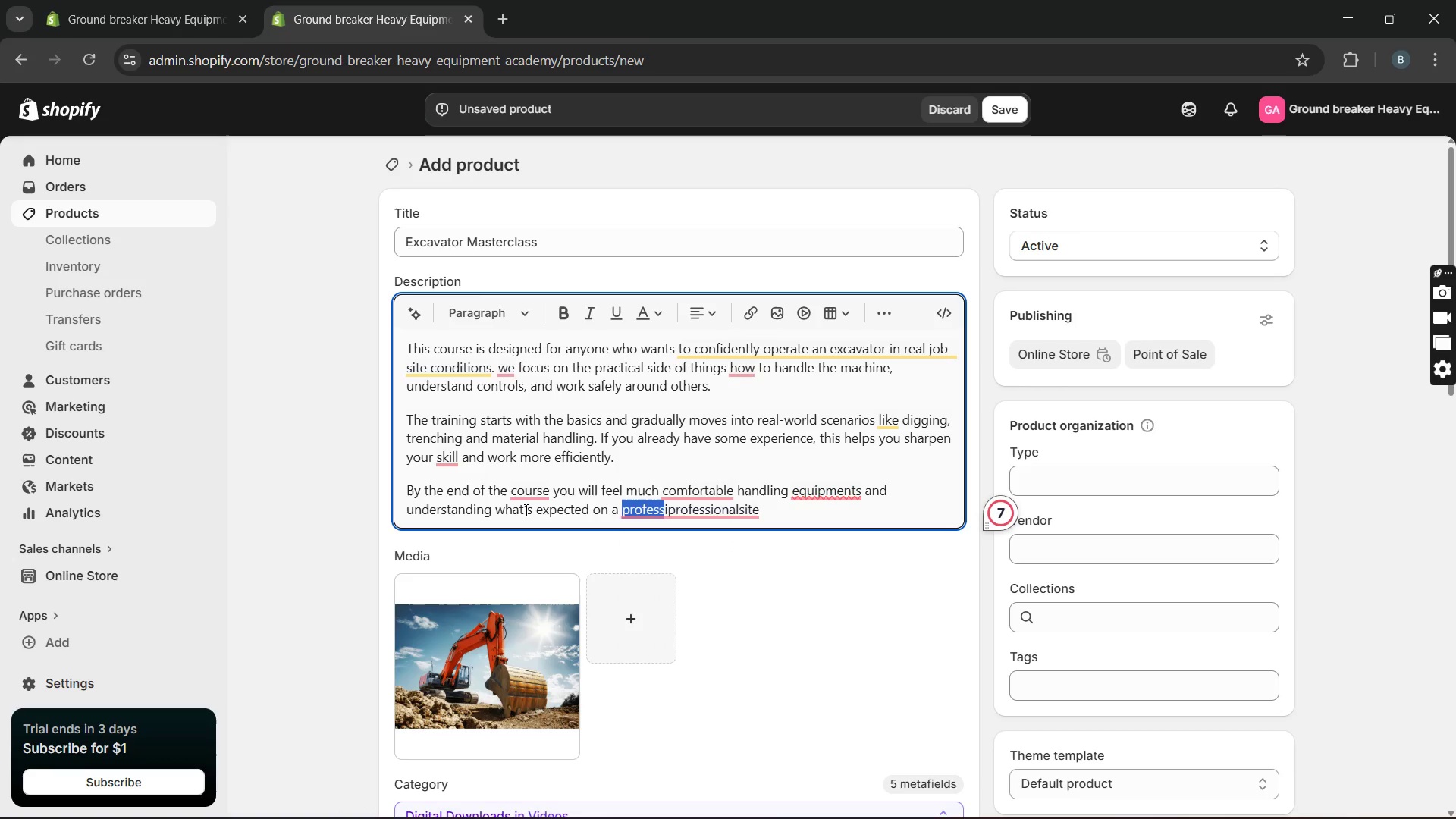 
key(Backspace)
 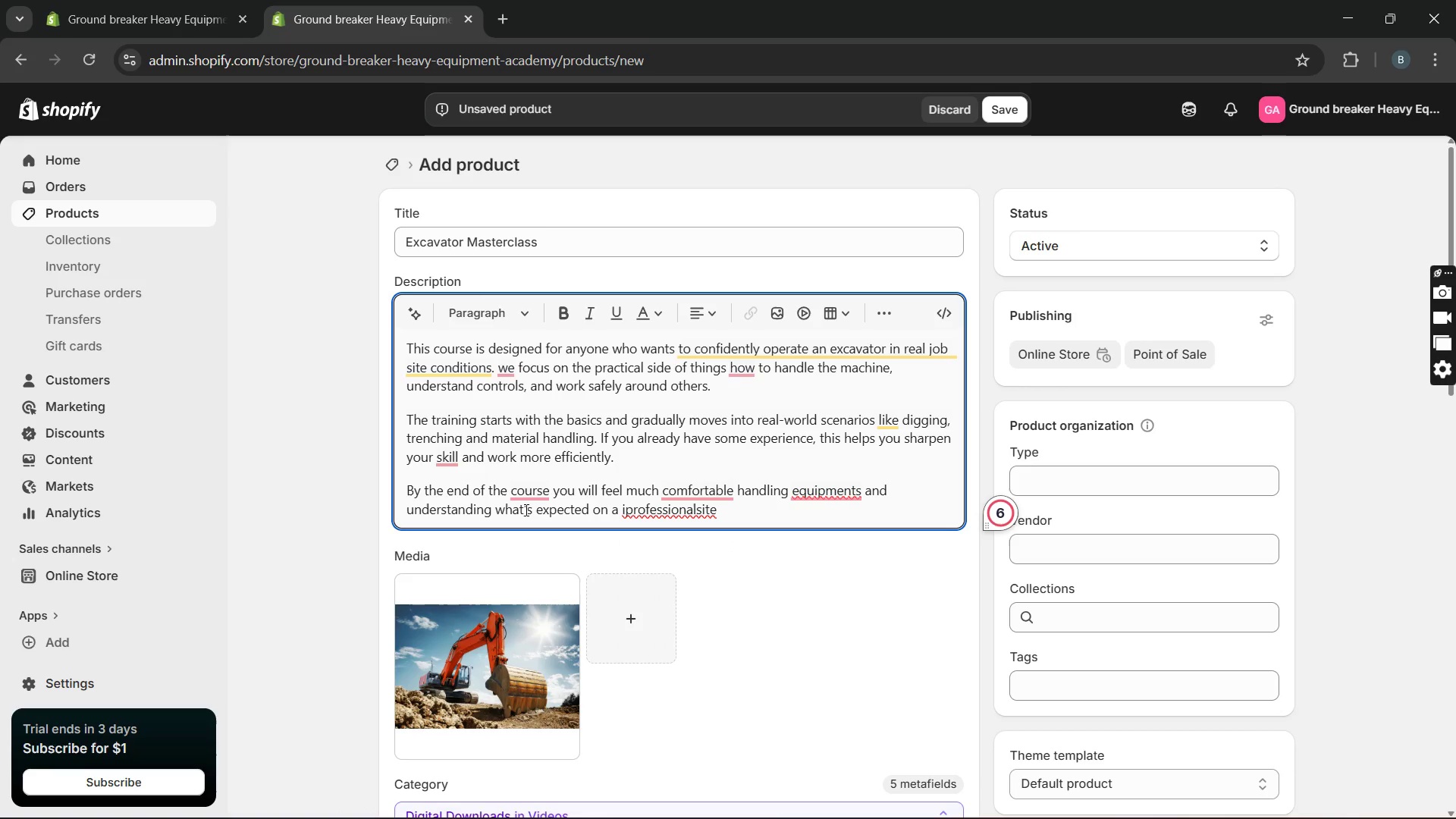 
key(ArrowRight)
 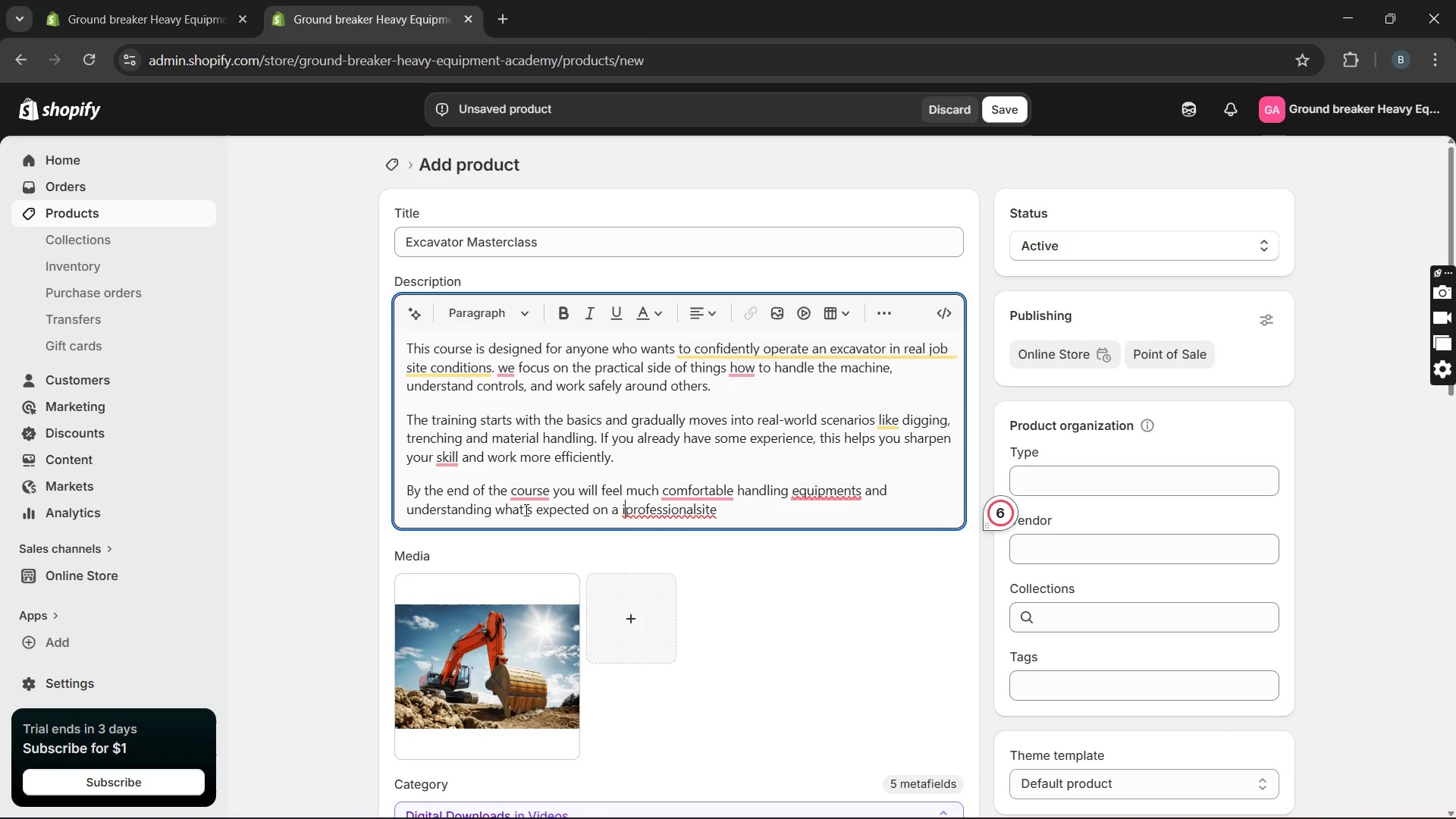 
key(ArrowRight)
 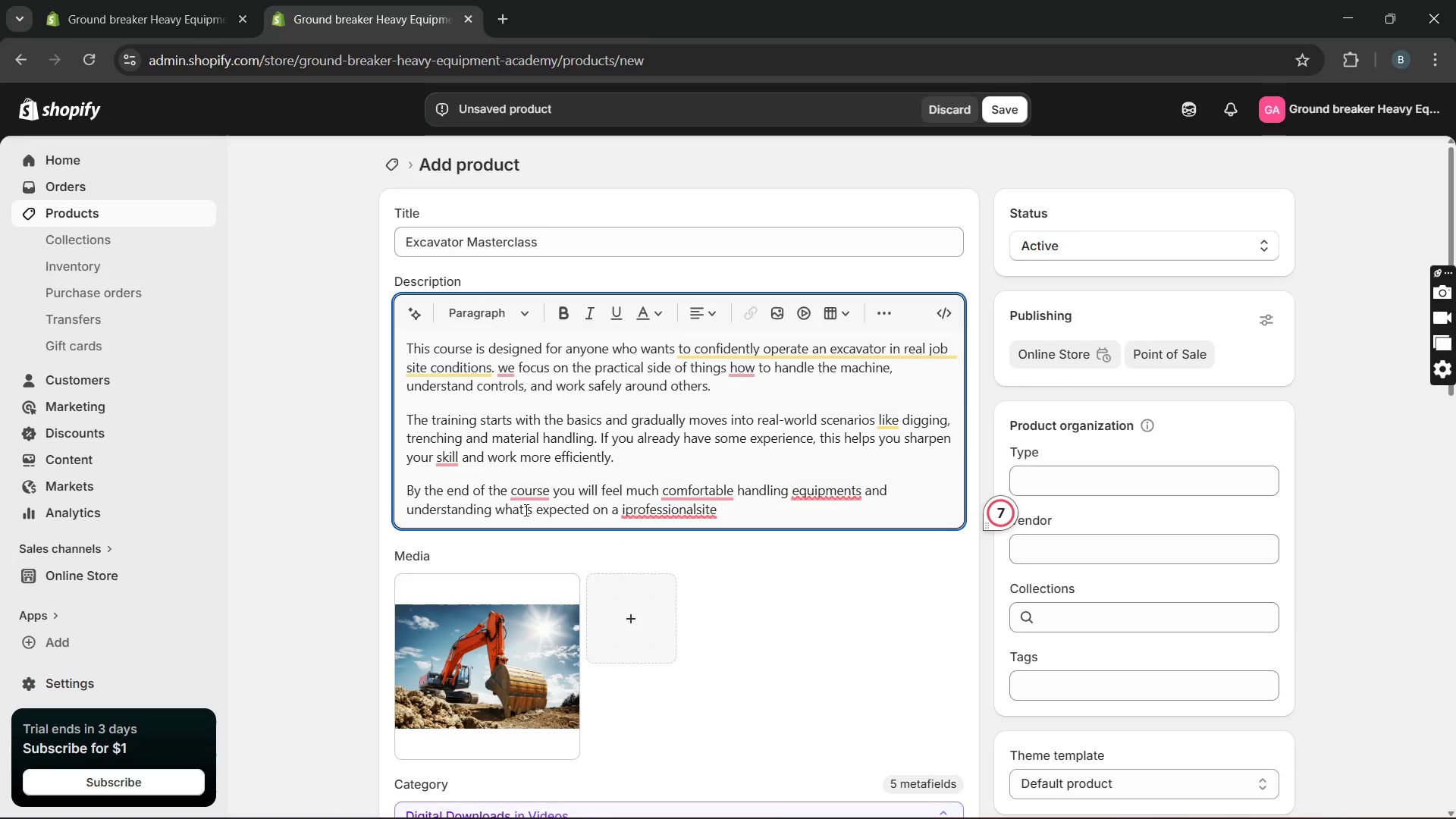 
key(ArrowLeft)
 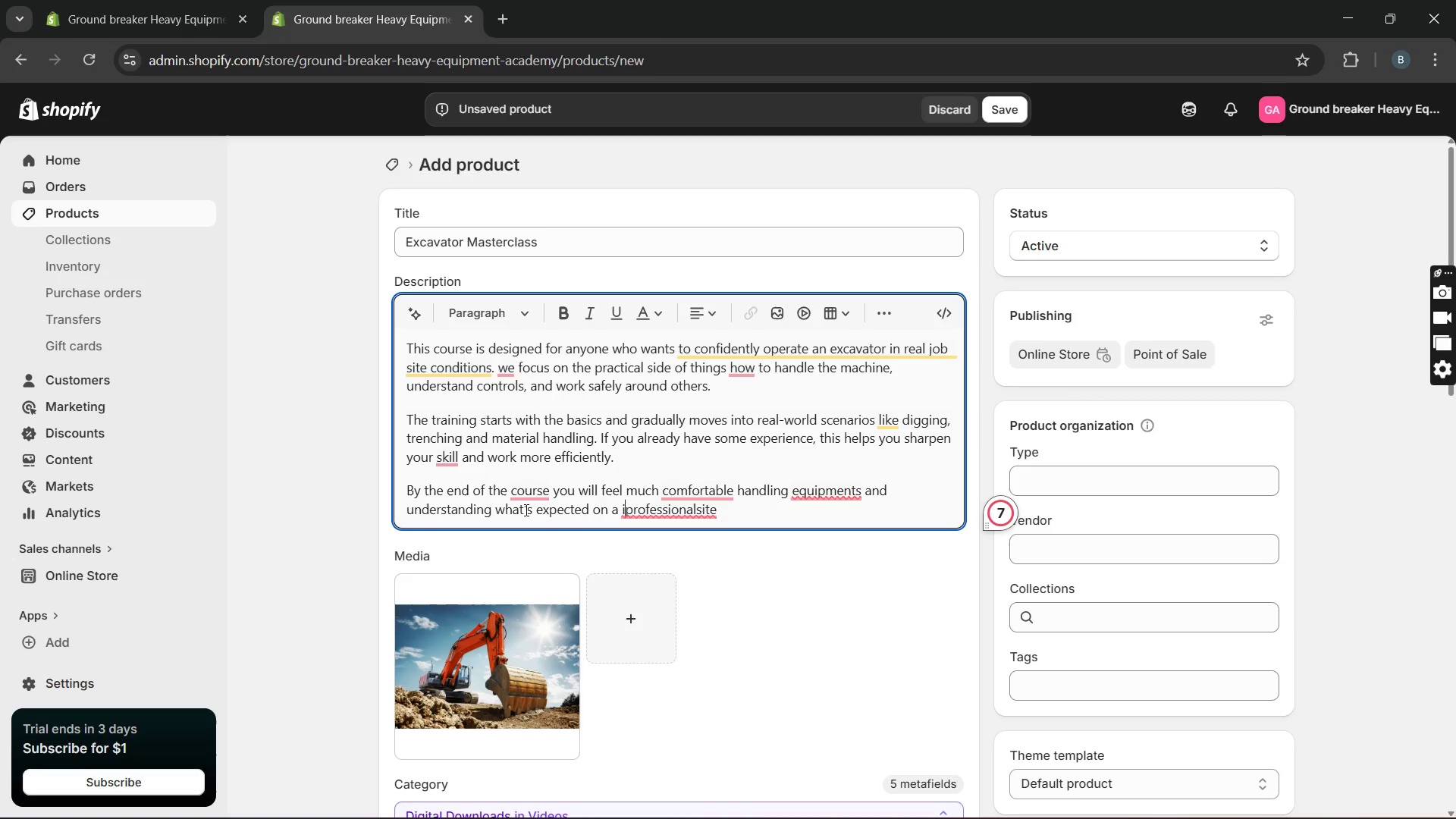 
key(Backspace)
 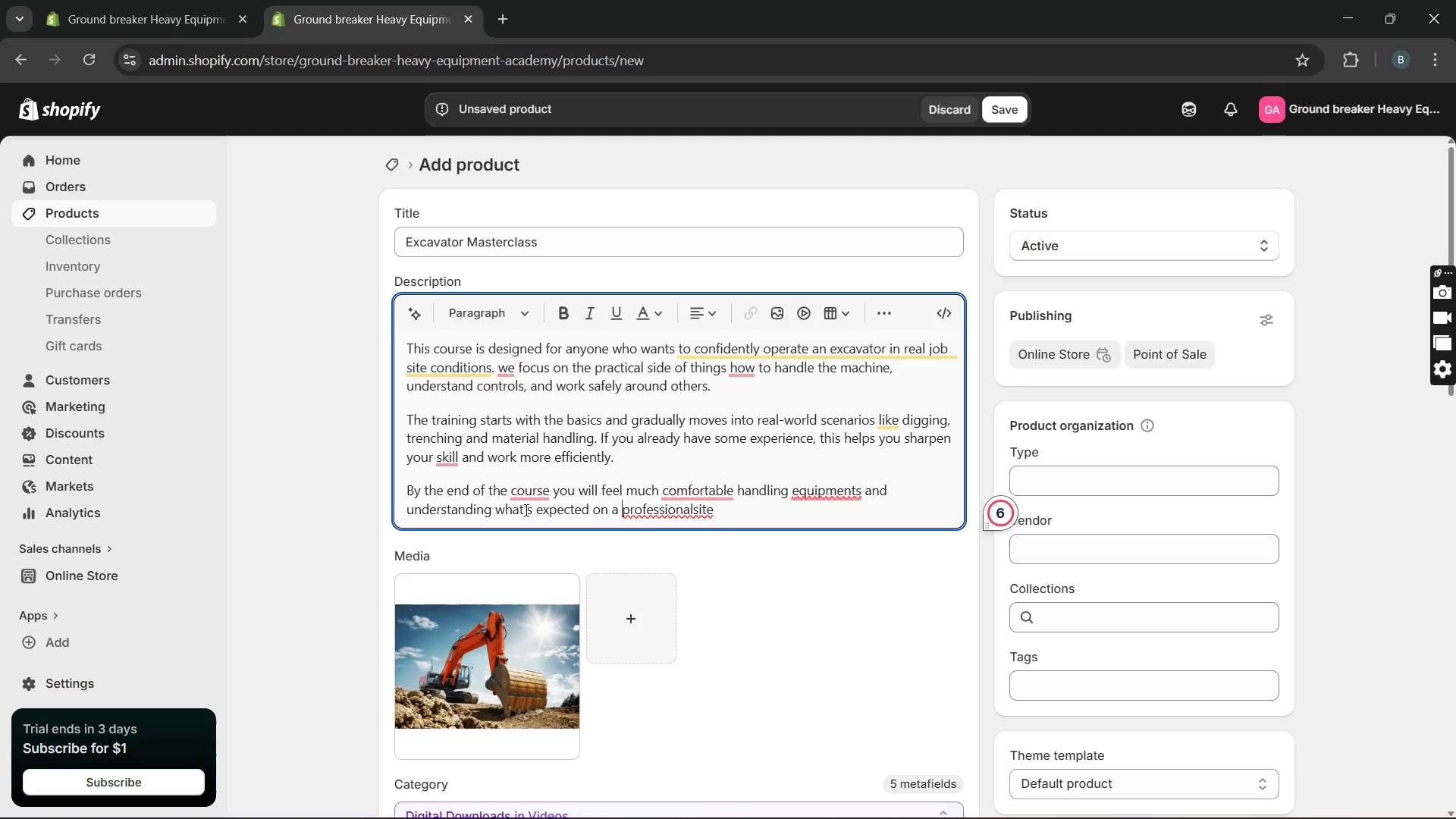 
key(ArrowRight)
 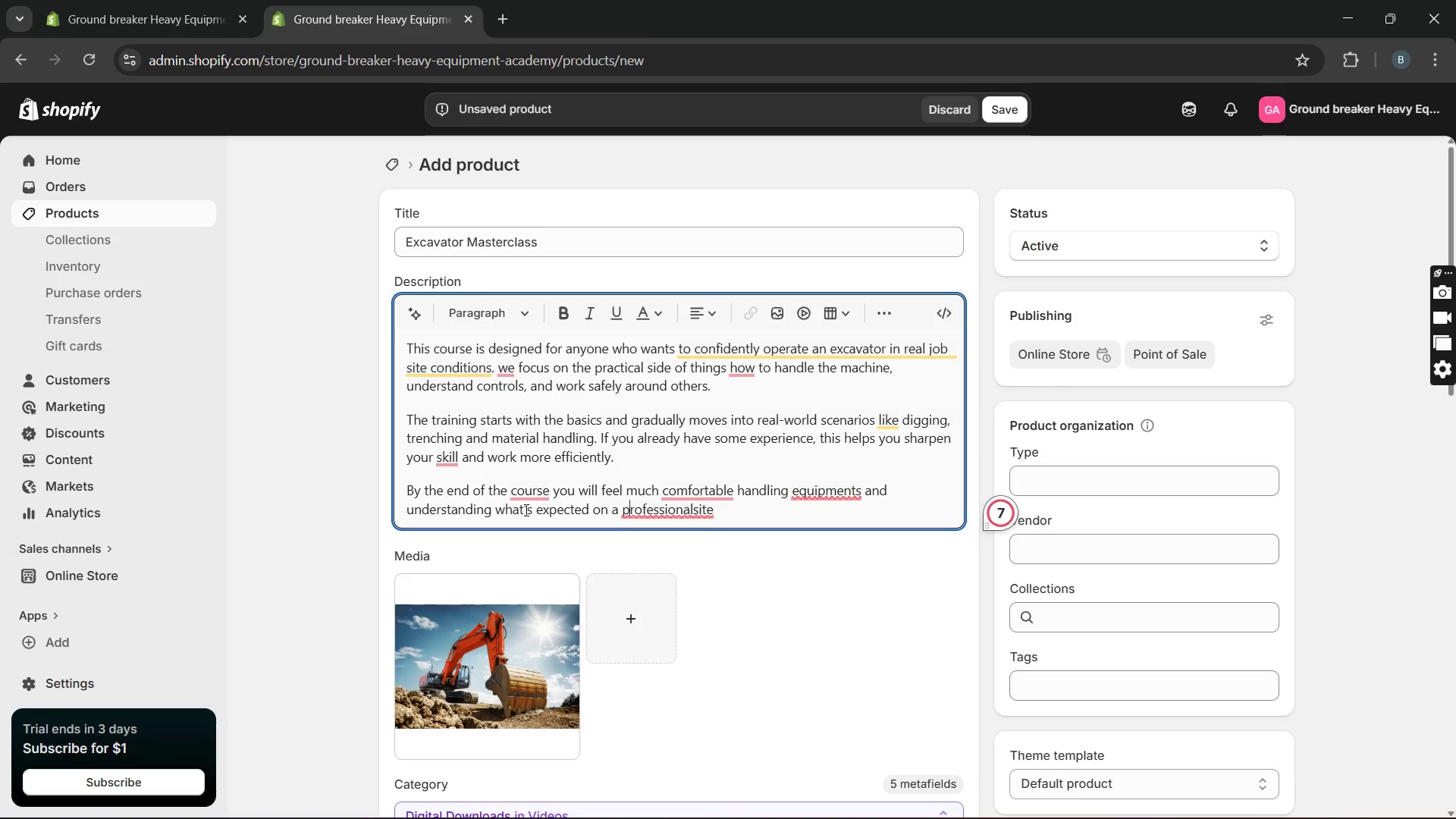 
key(ArrowRight)
 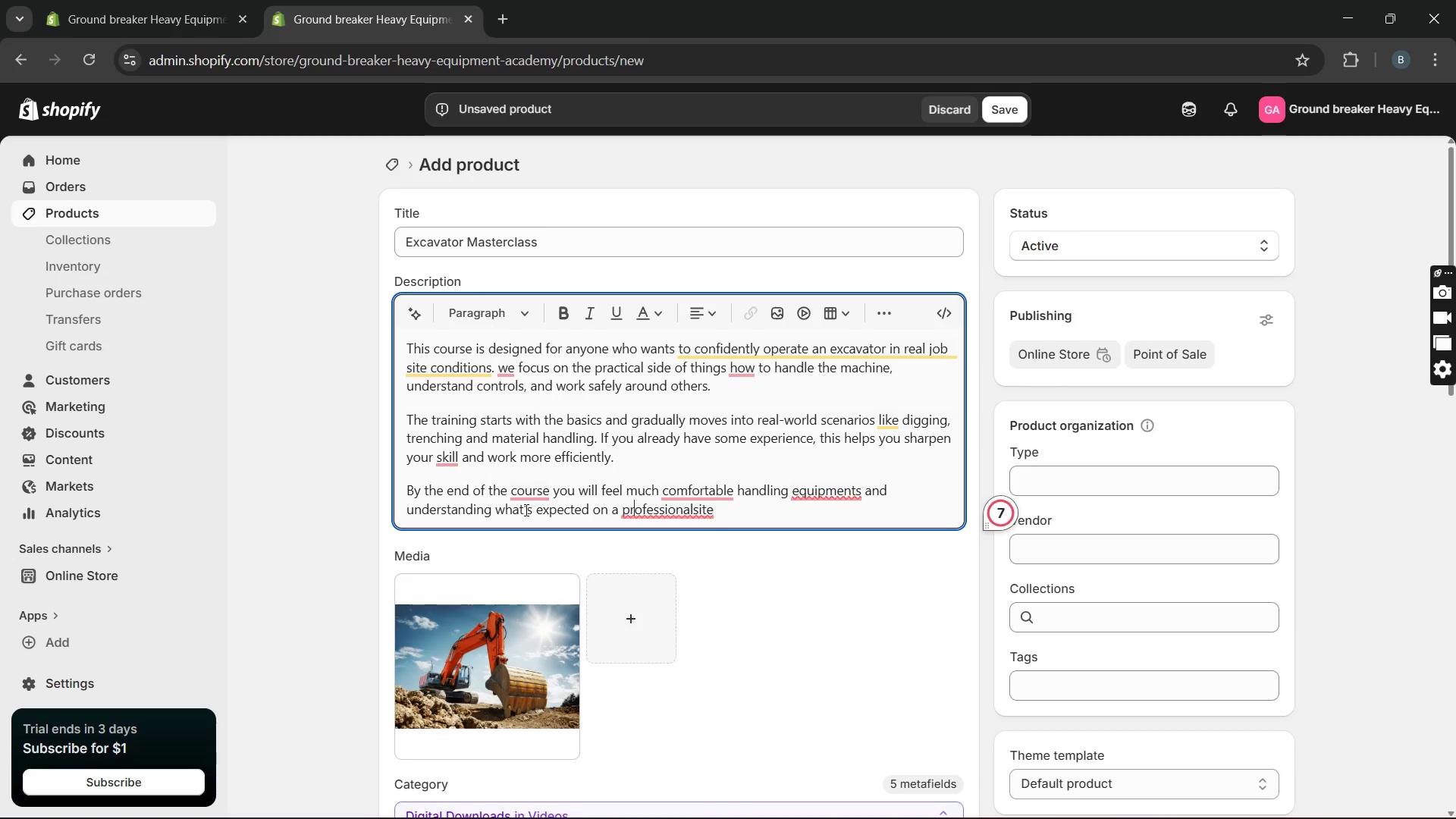 
key(ArrowRight)
 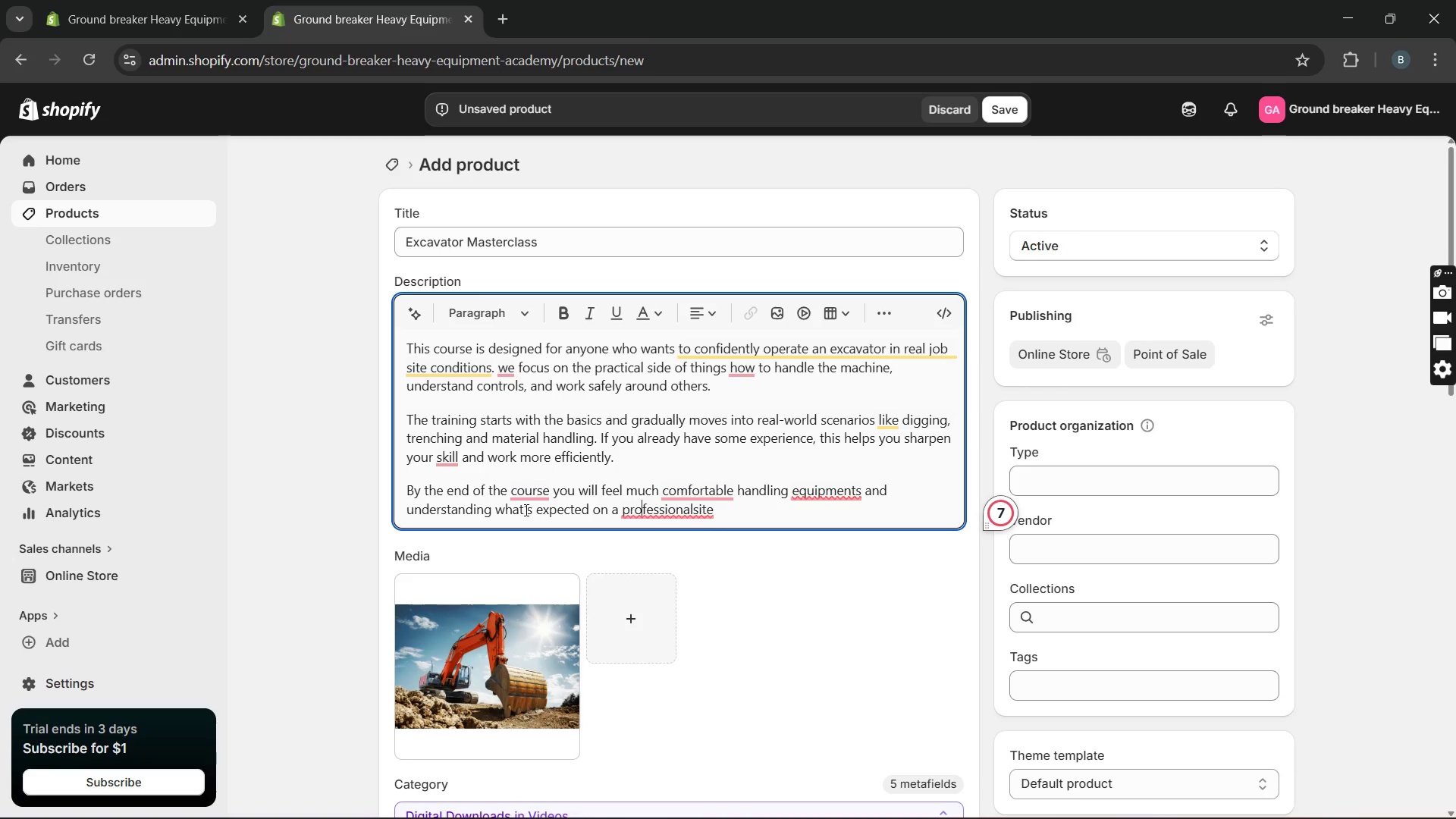 
key(ArrowRight)
 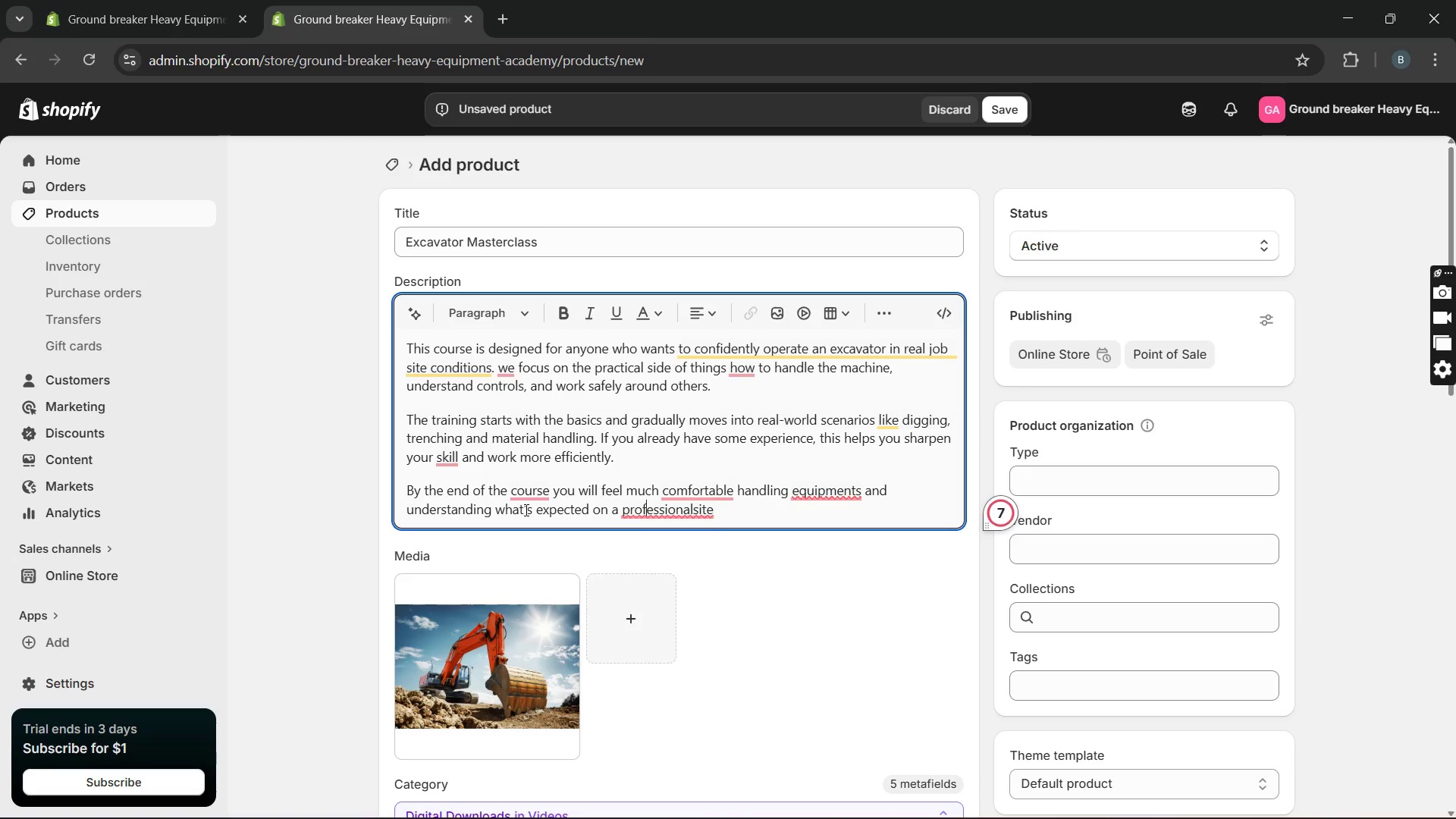 
key(ArrowRight)
 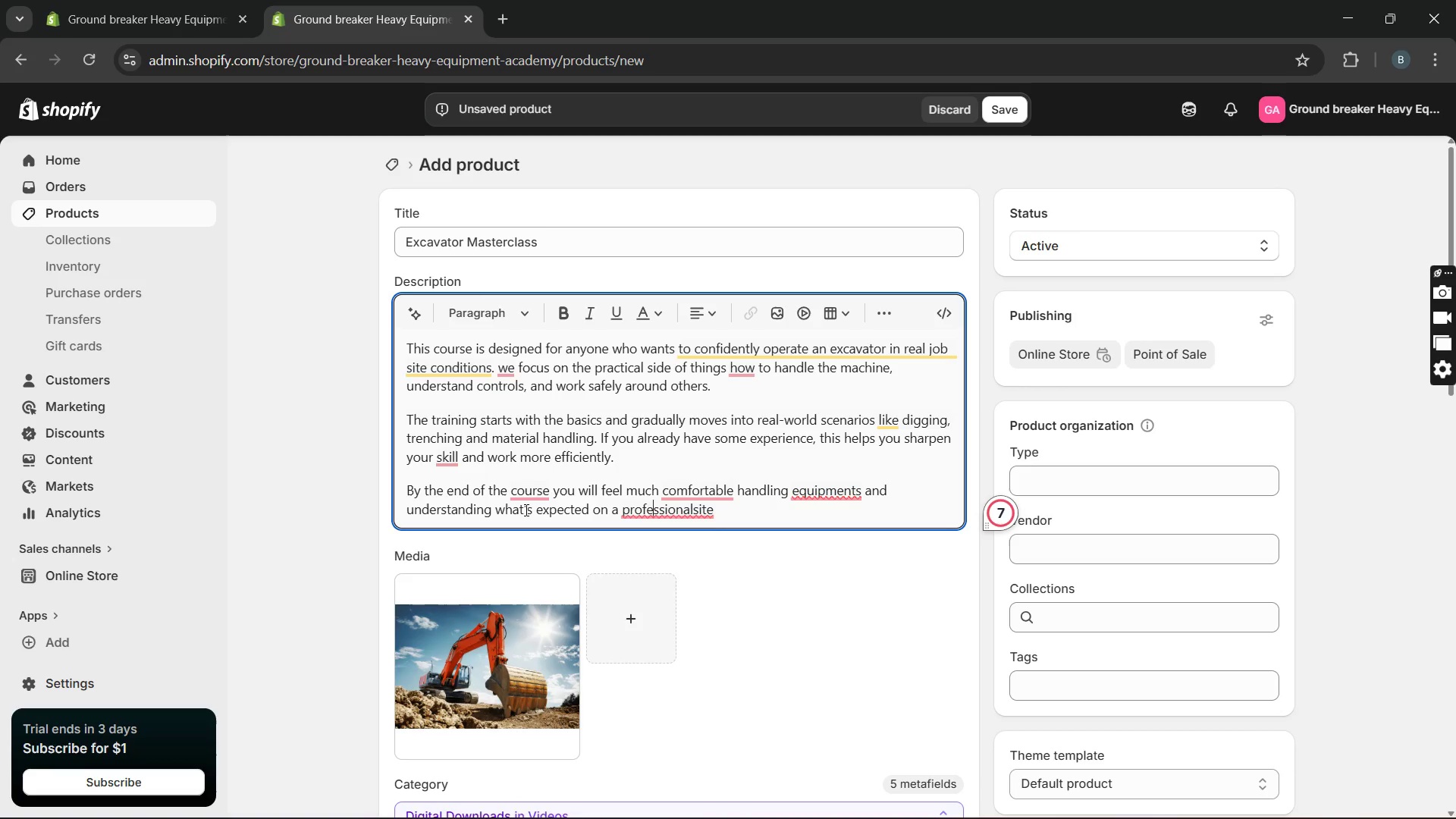 
key(ArrowRight)
 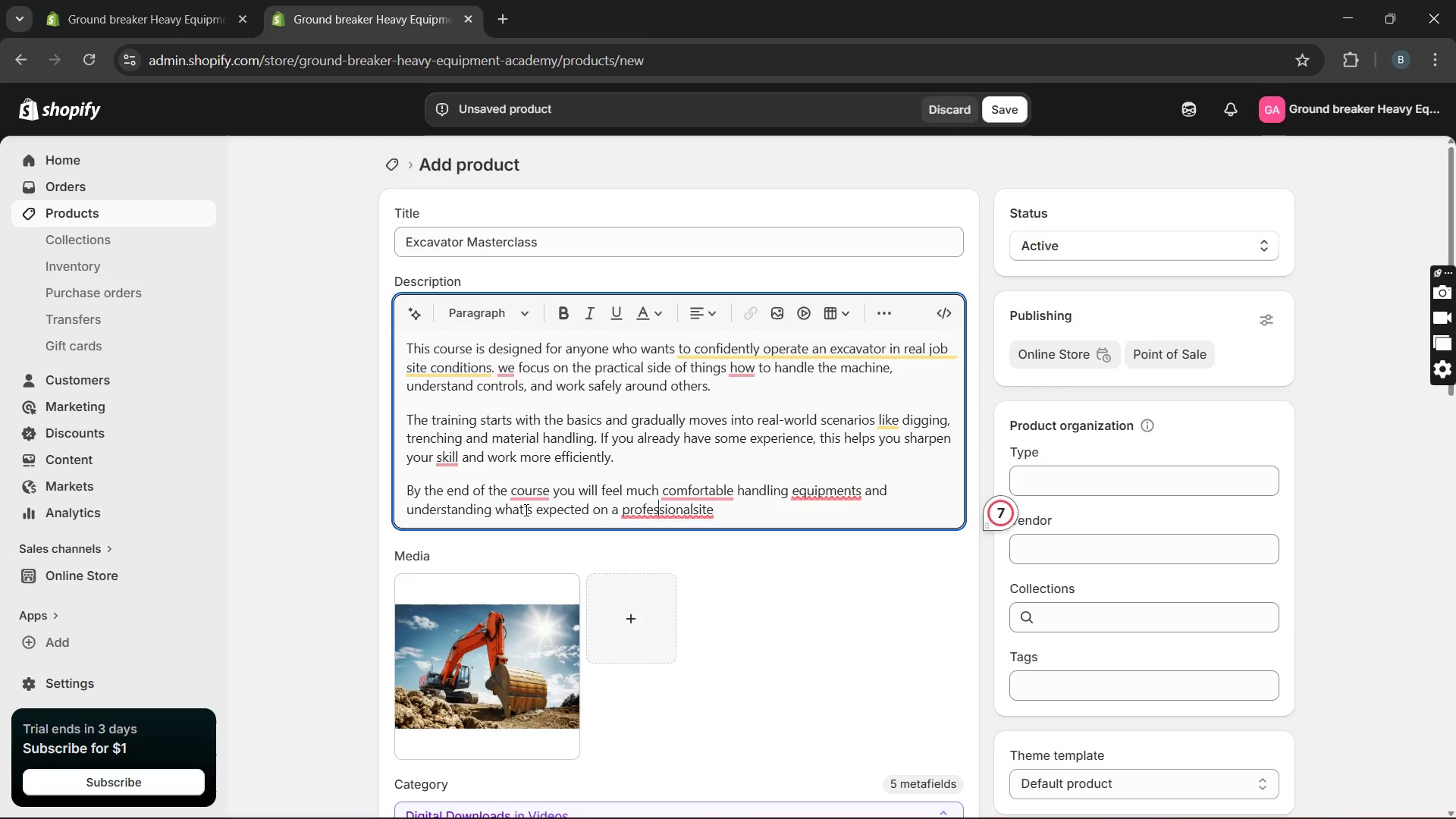 
key(ArrowRight)
 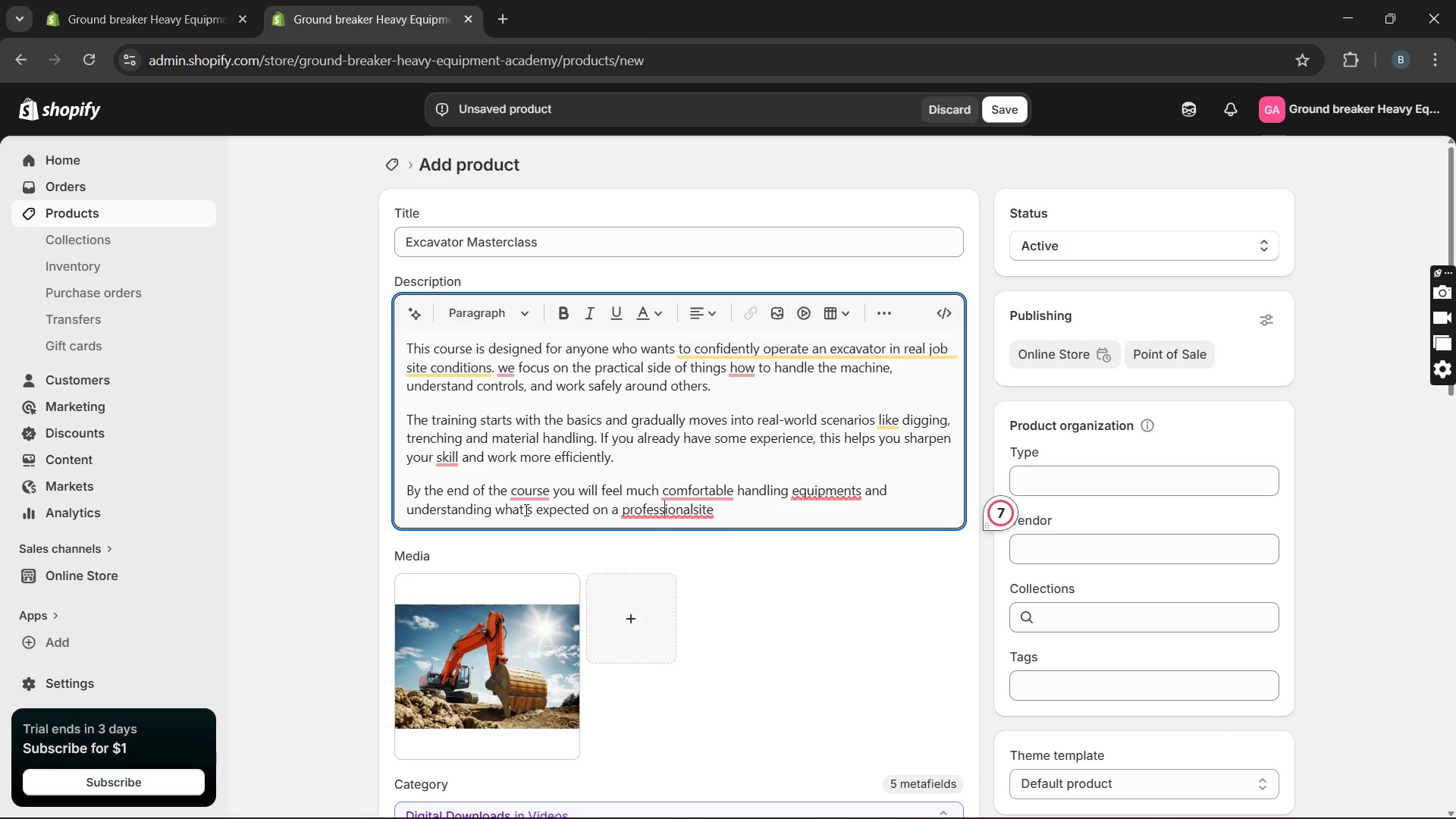 
key(ArrowRight)
 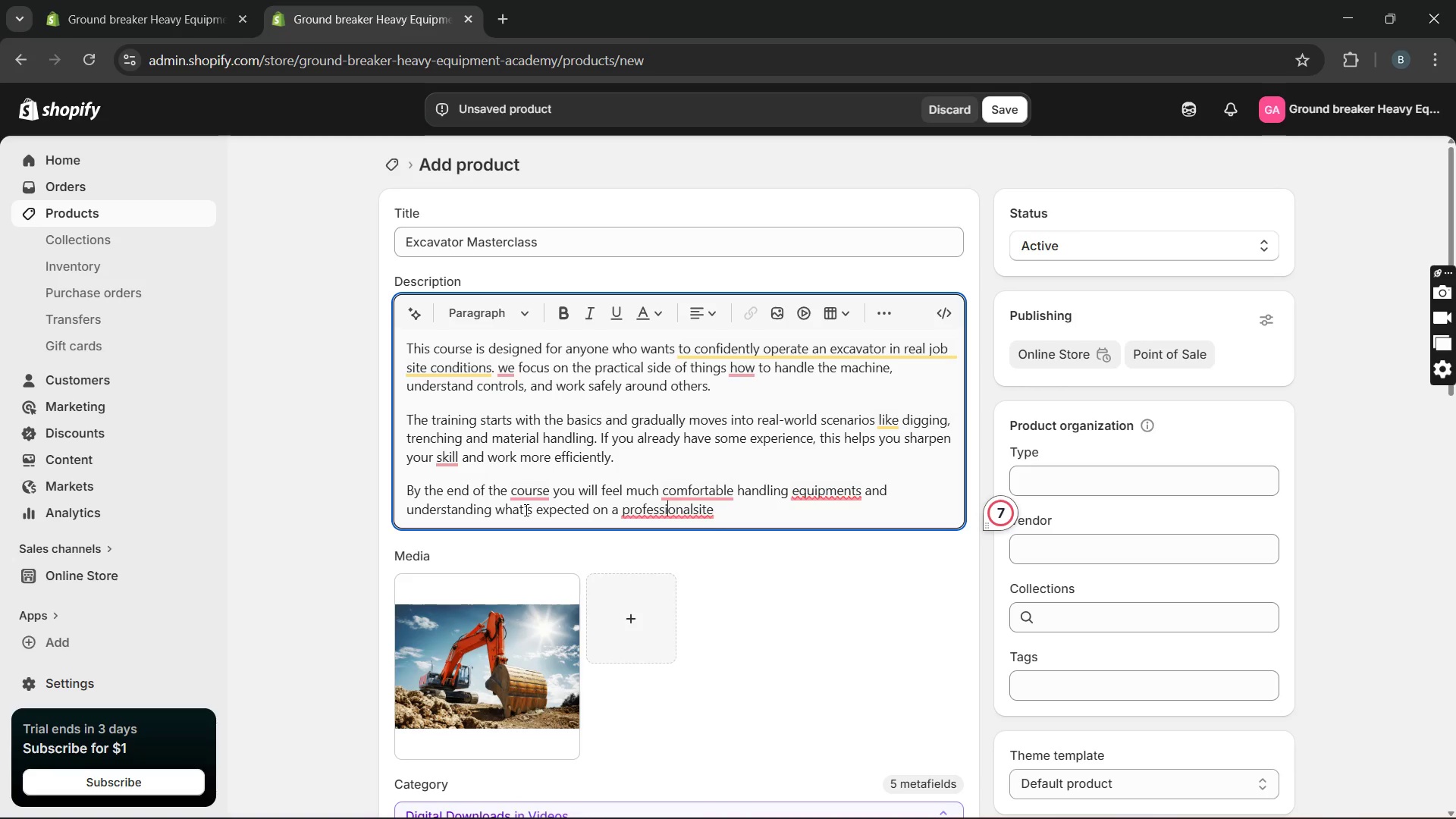 
key(ArrowRight)
 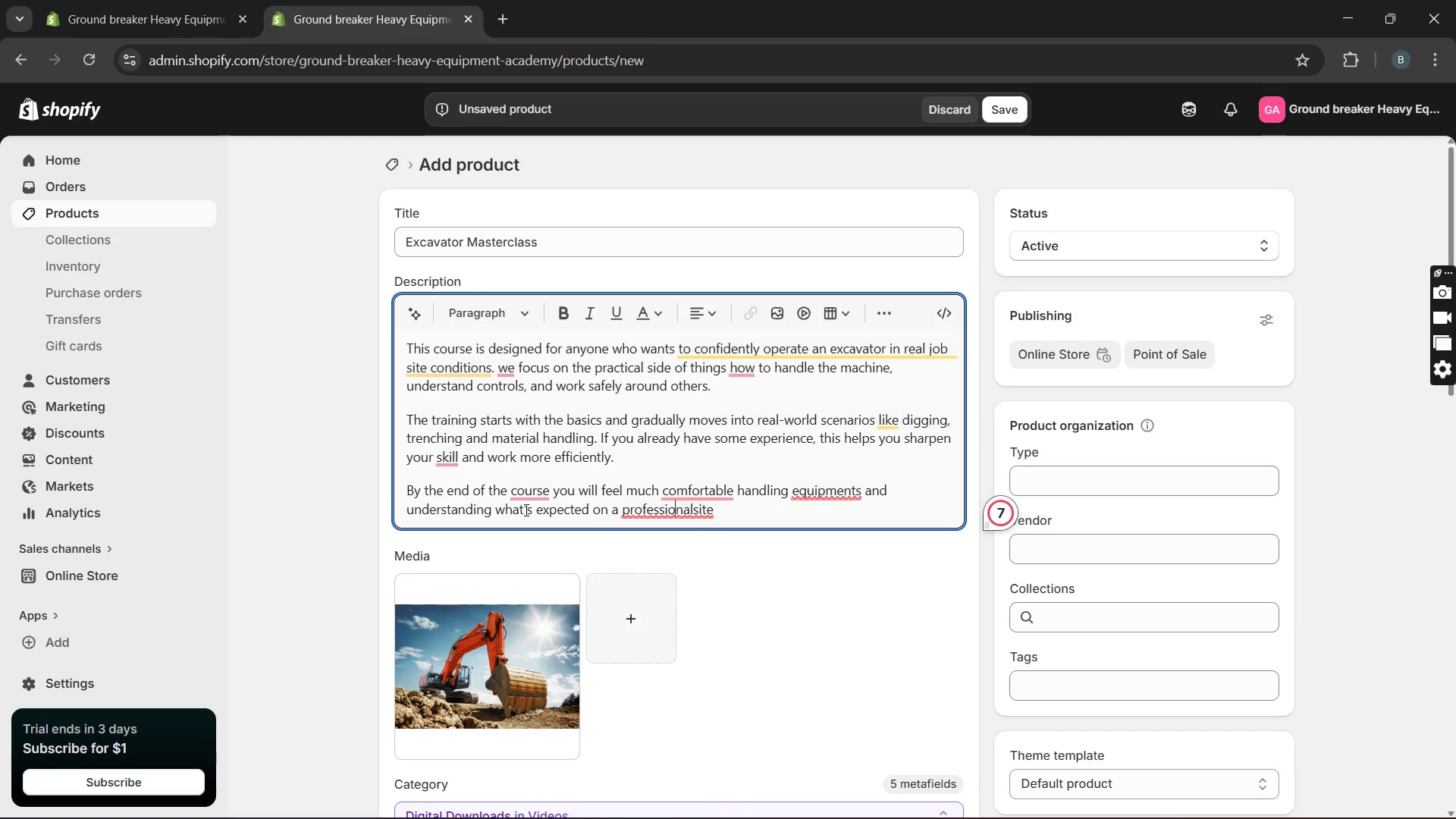 
key(ArrowRight)
 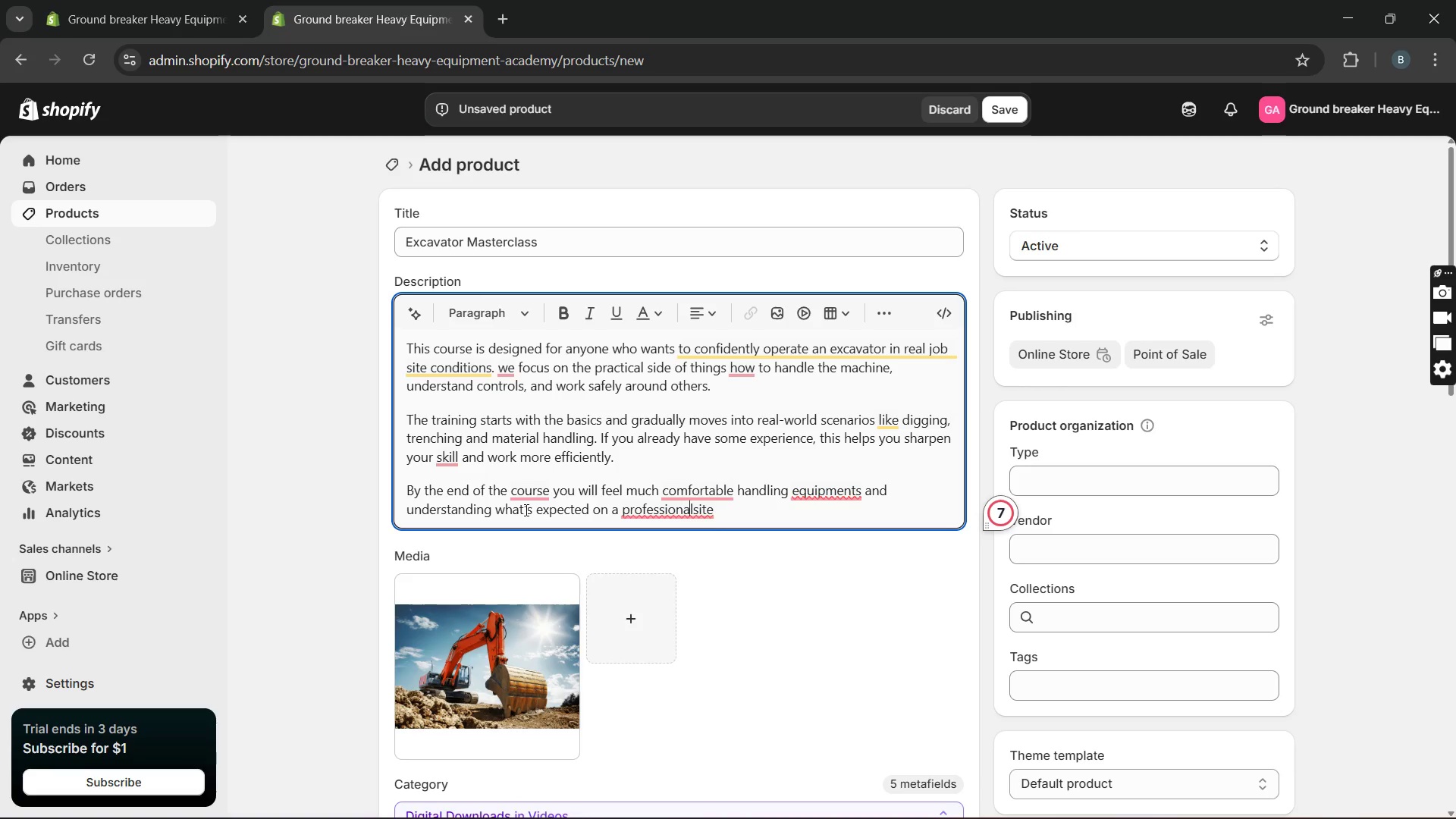 
key(ArrowRight)
 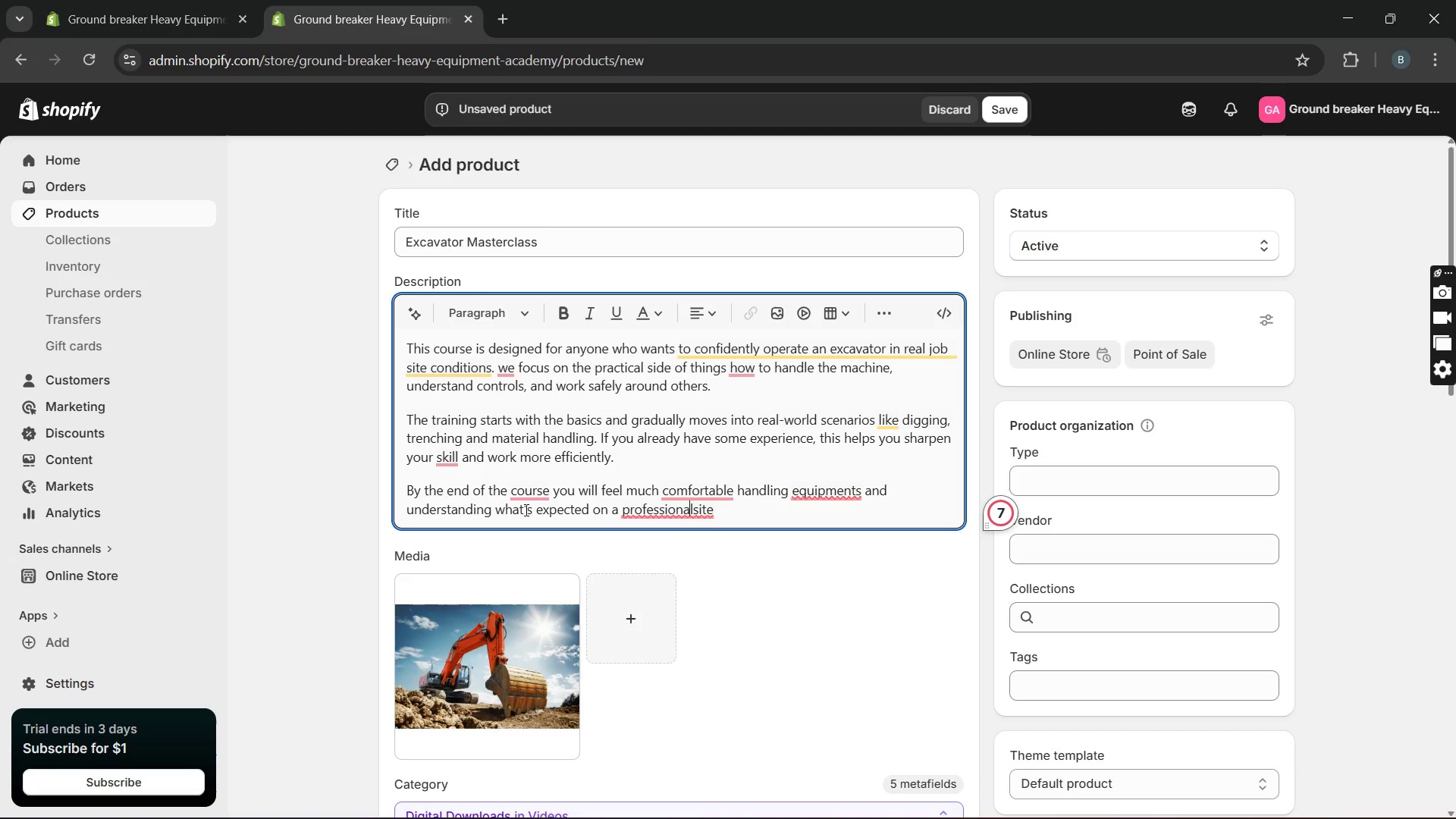 
key(ArrowRight)
 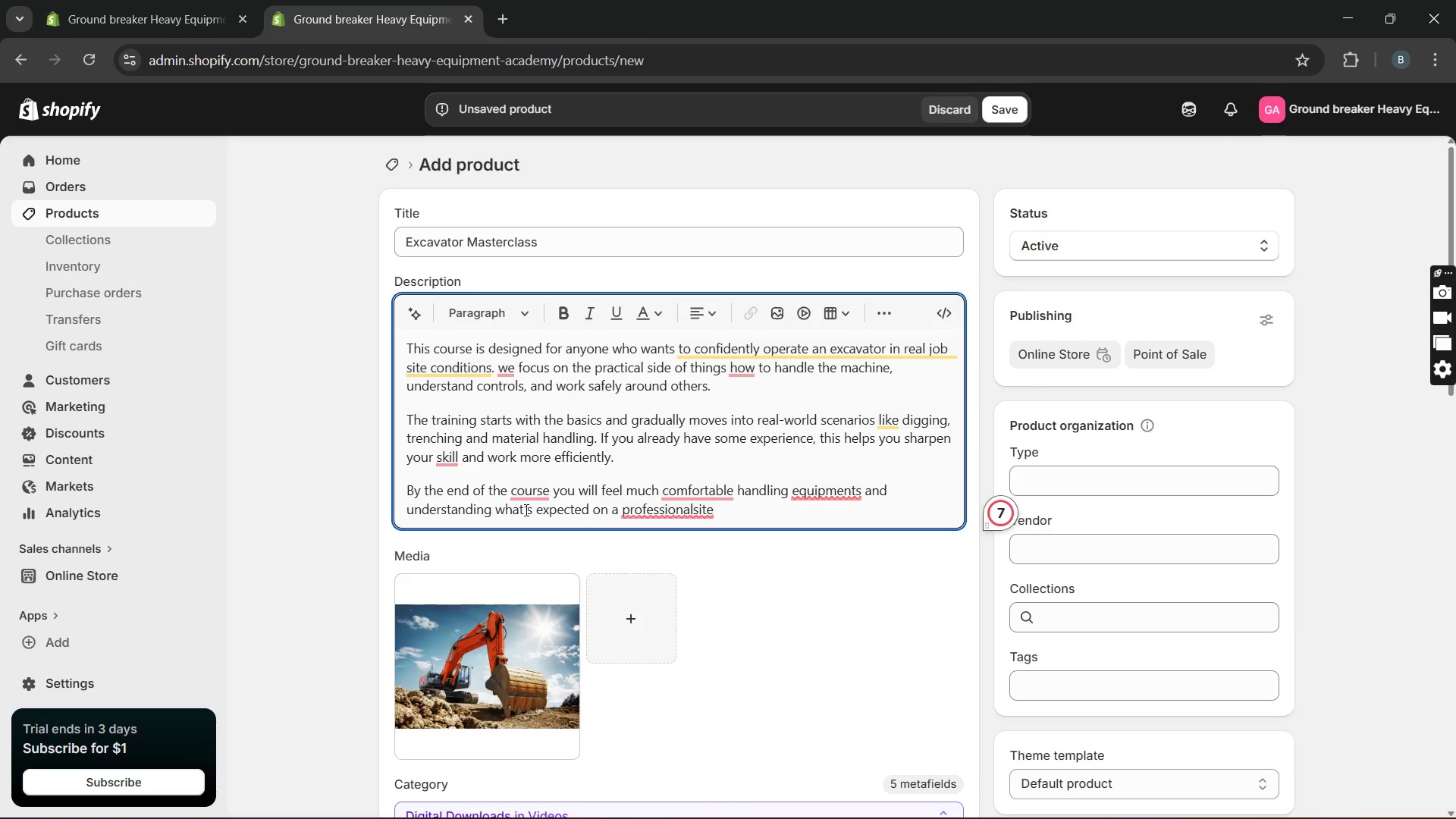 
key(Space)
 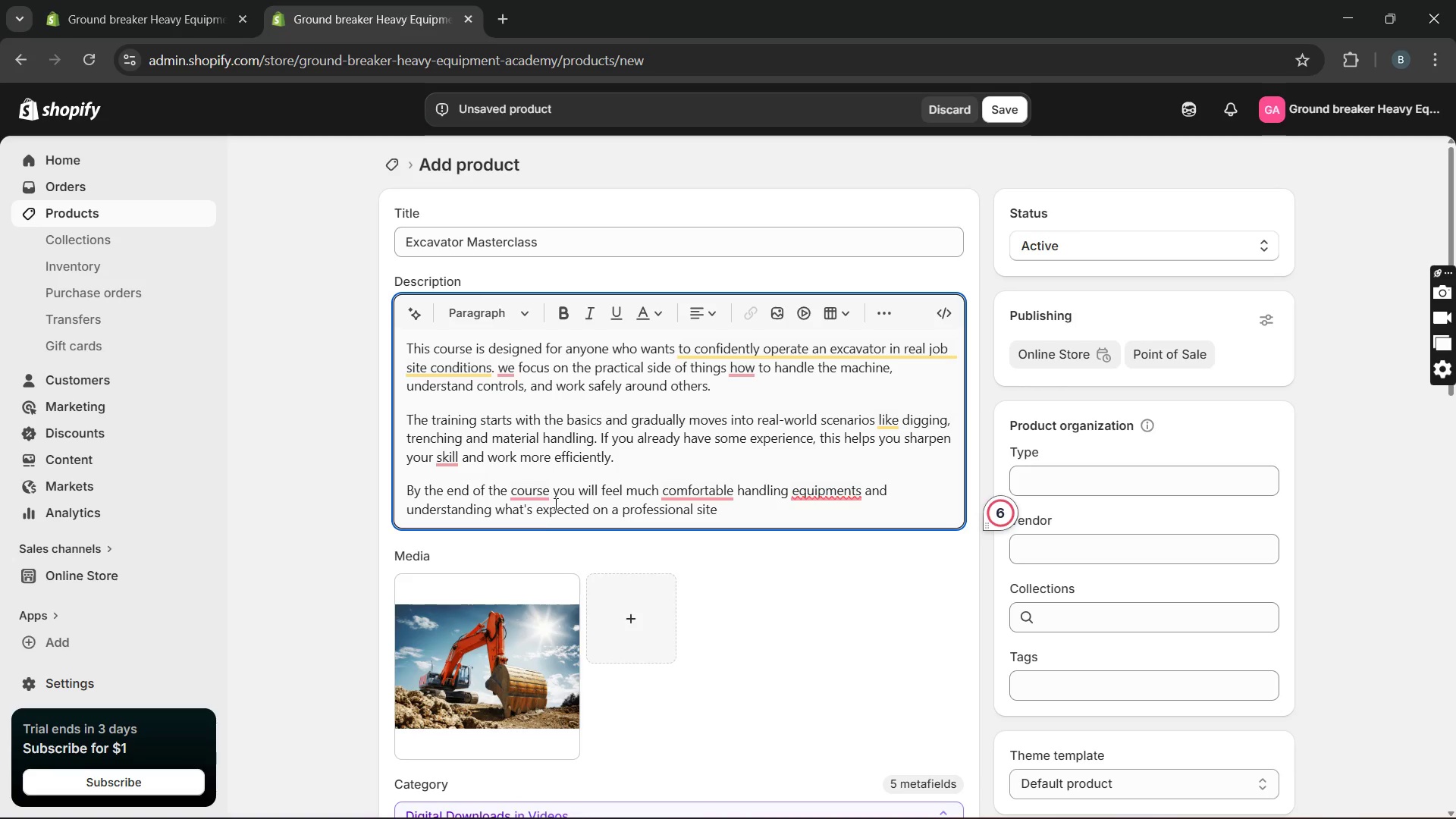 
key(ArrowRight)
 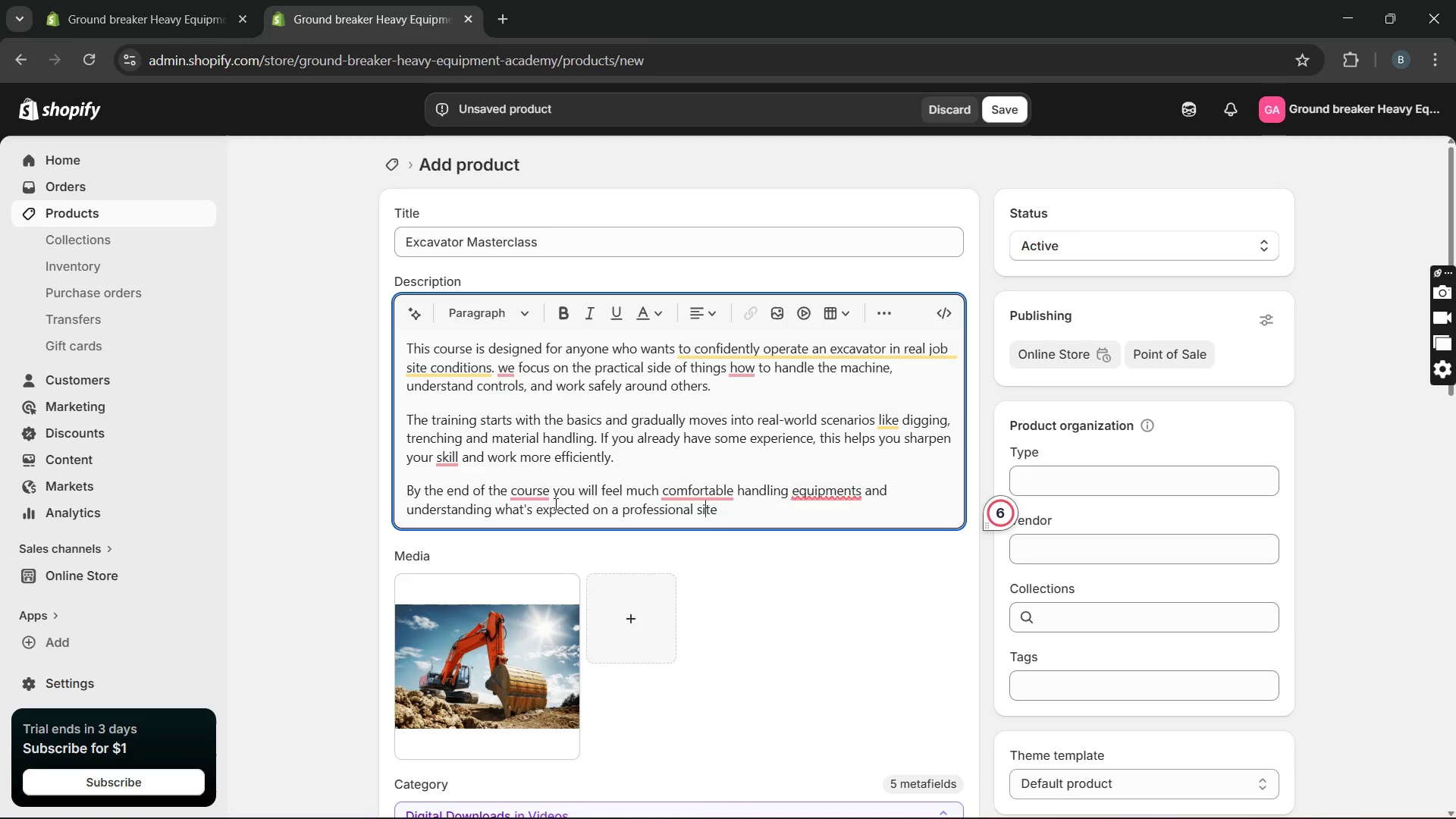 
key(ArrowRight)
 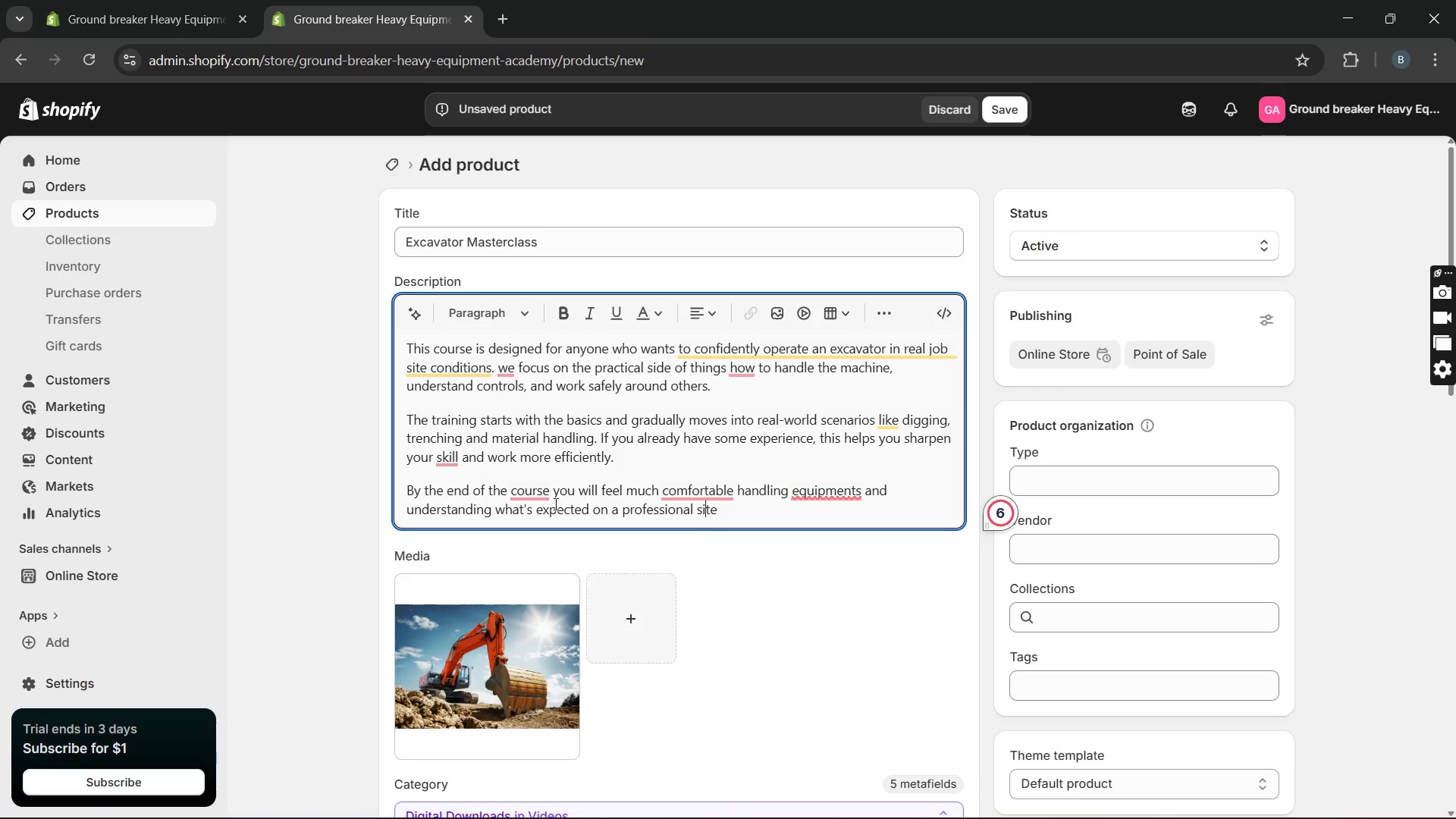 
key(ArrowRight)
 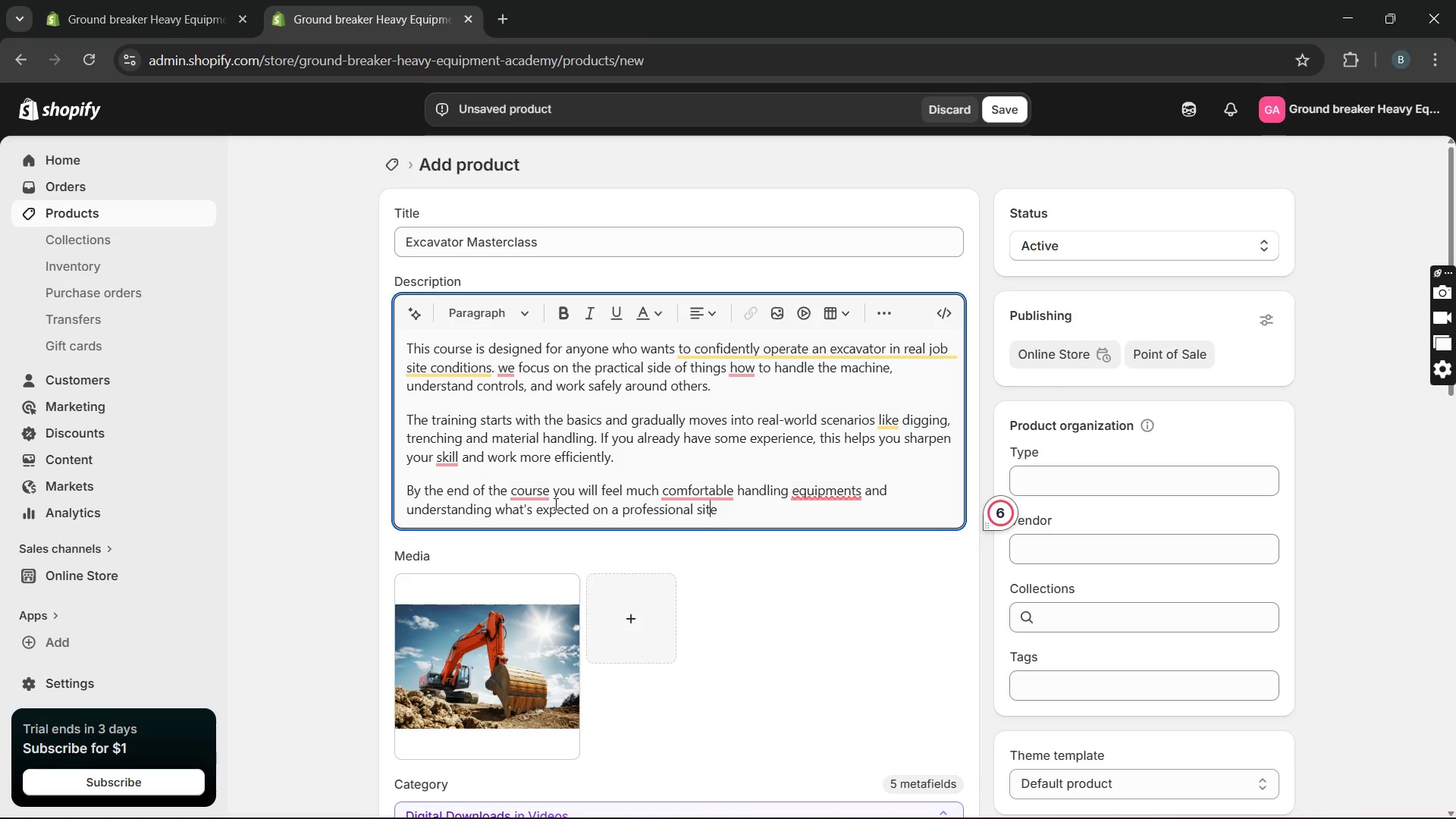 
key(ArrowRight)
 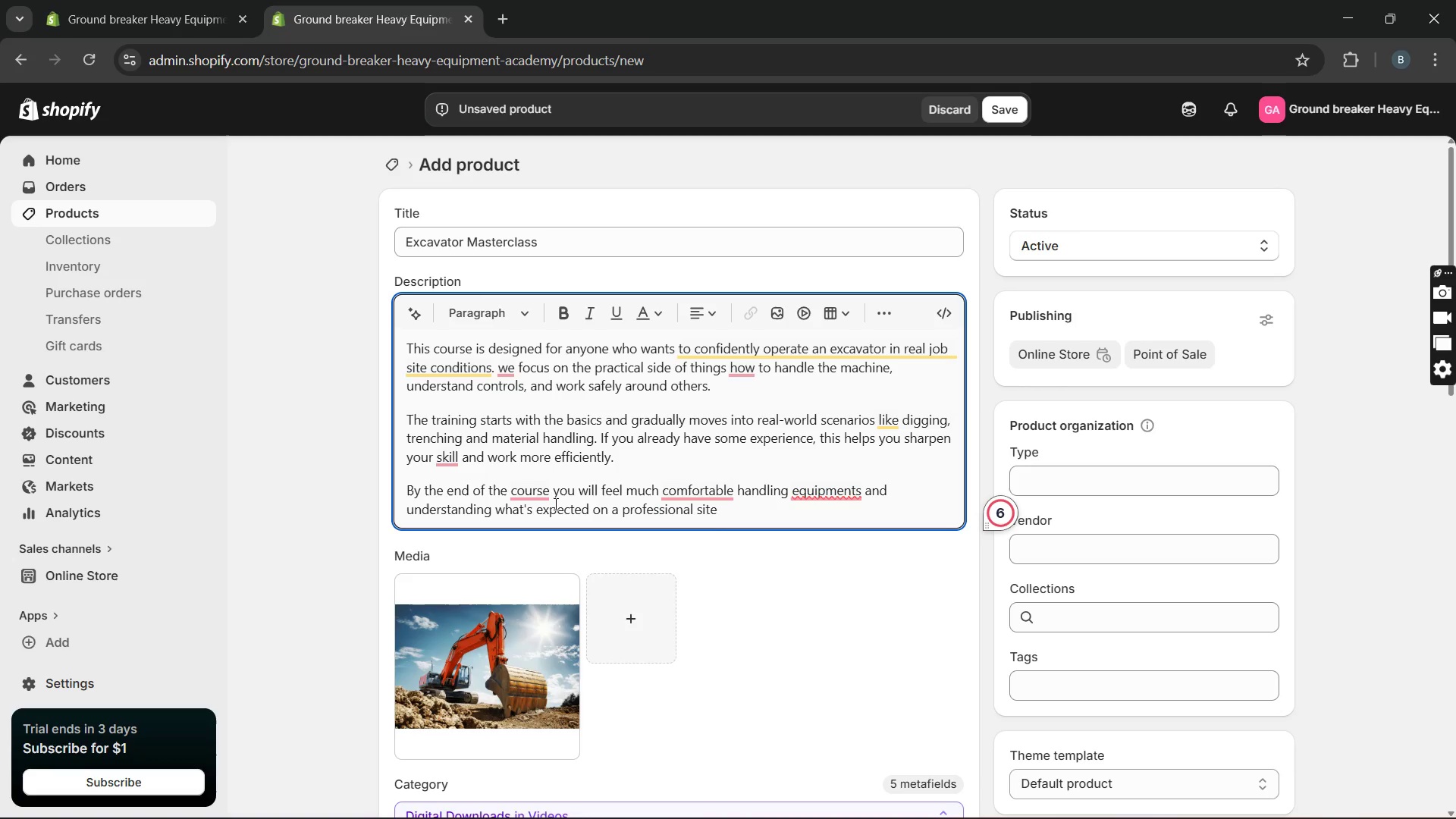 
key(Space)
 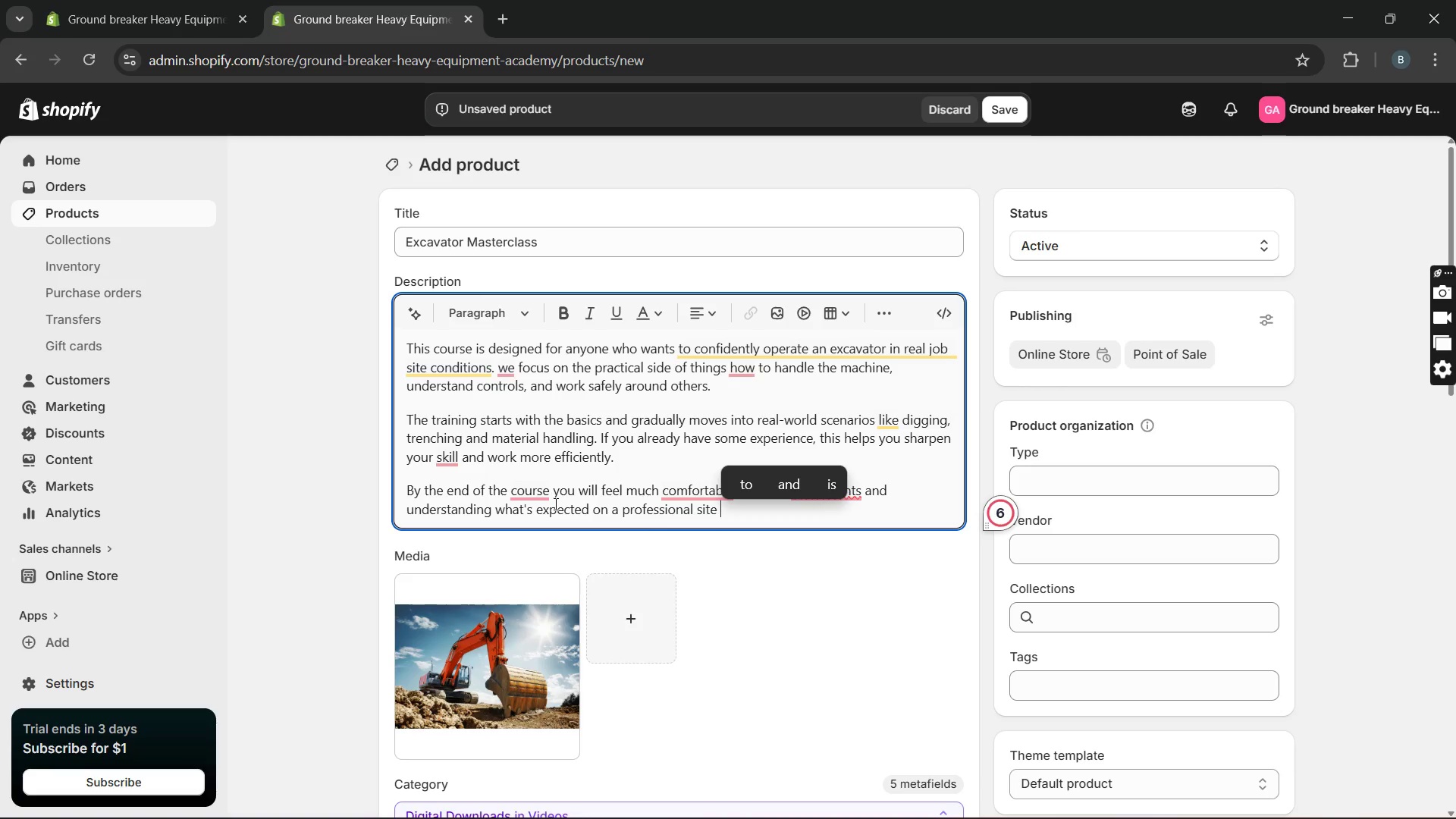 
key(Backspace)
 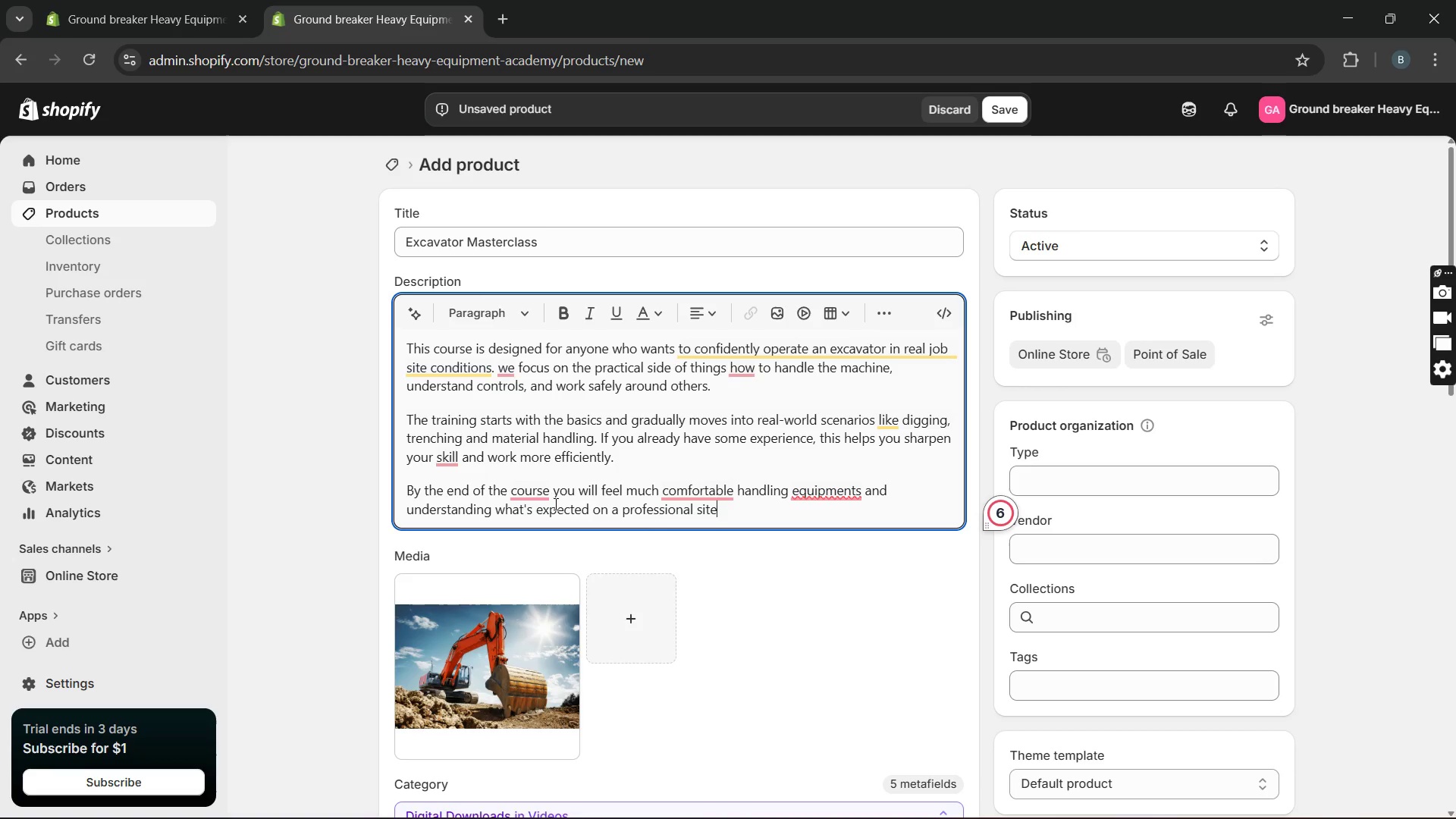 
key(Period)
 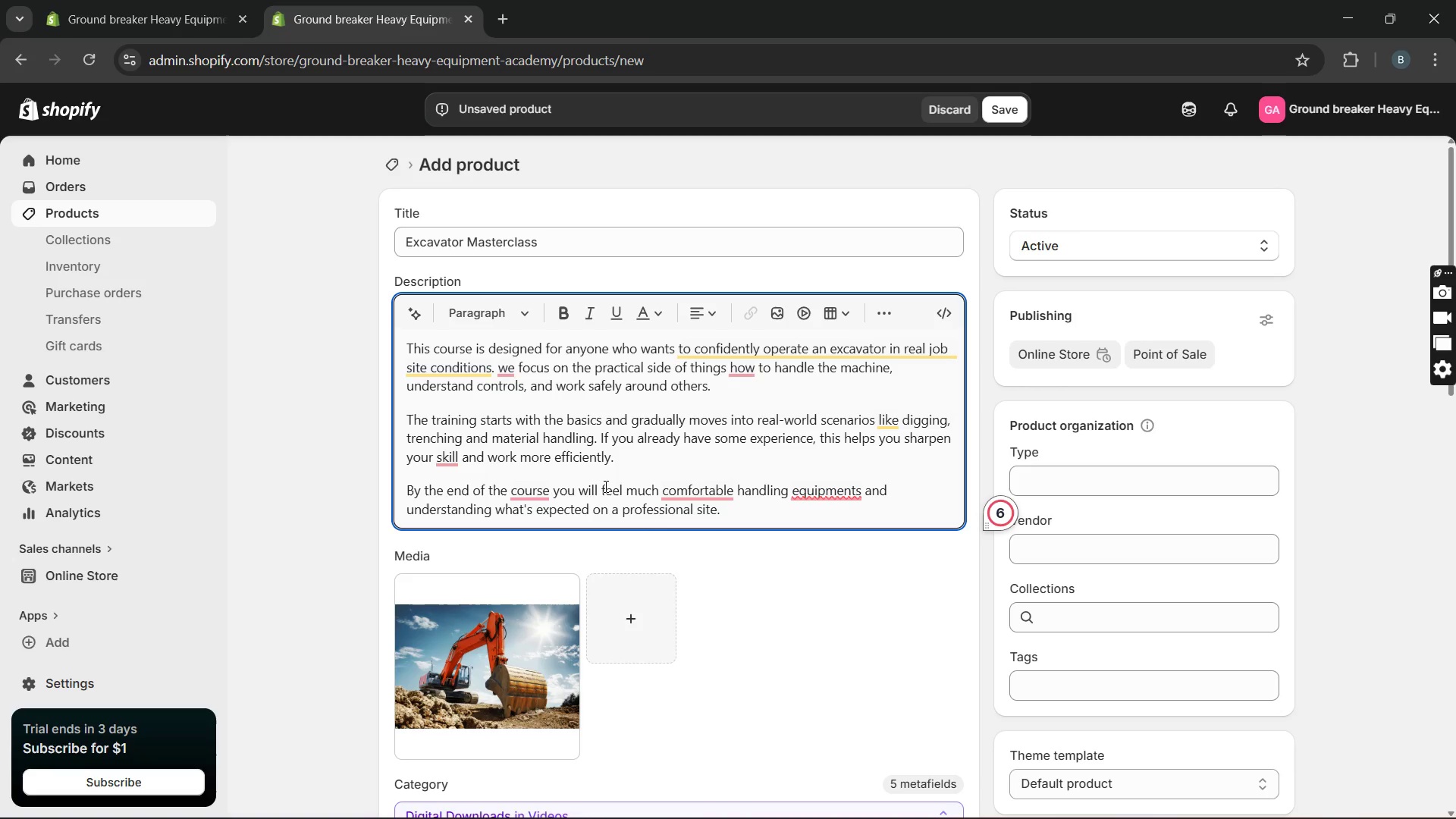 
scroll: coordinate [736, 504], scroll_direction: down, amount: 4.0
 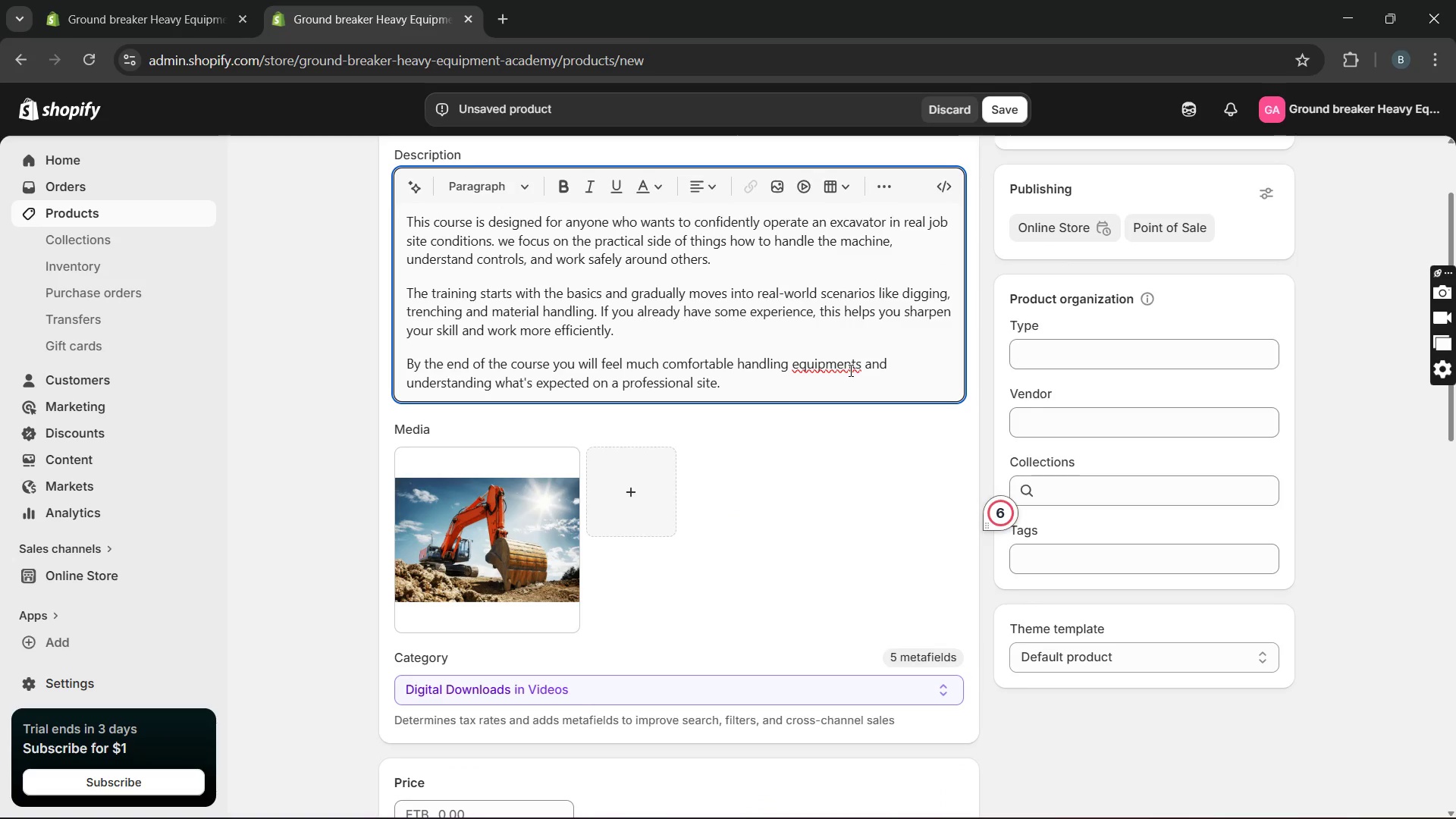 
left_click([849, 370])
 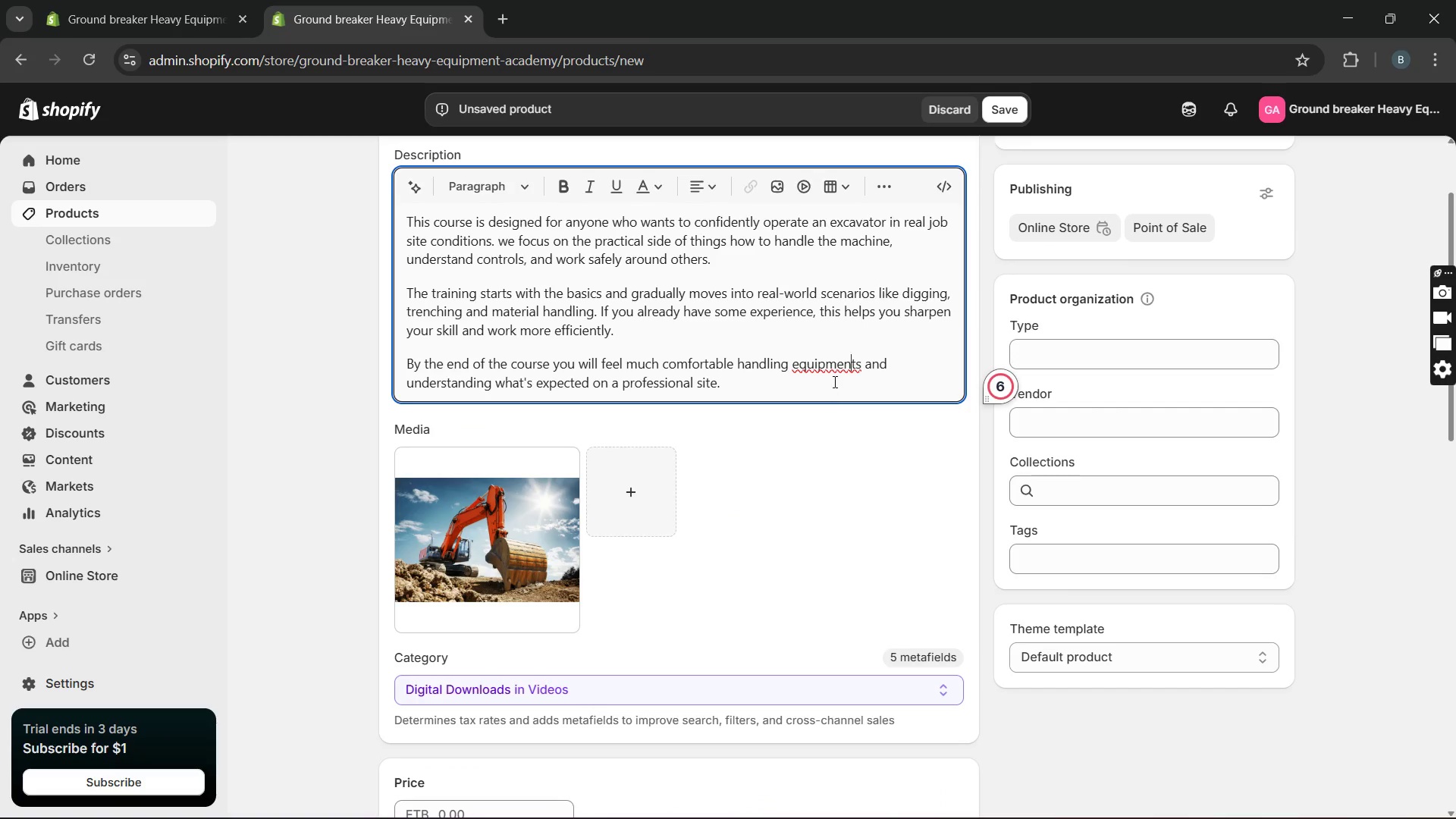 
left_click([843, 363])
 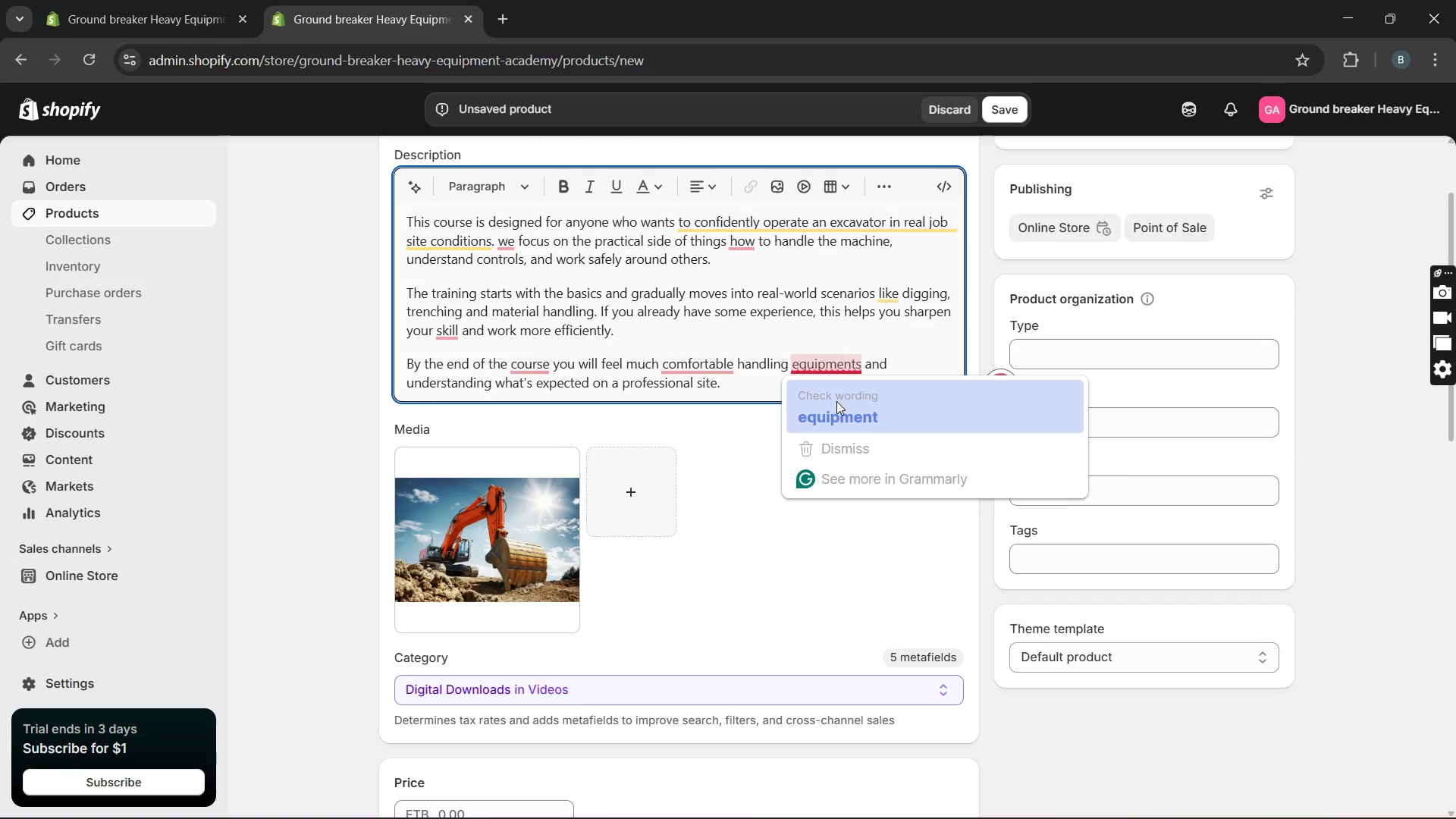 
left_click([836, 401])
 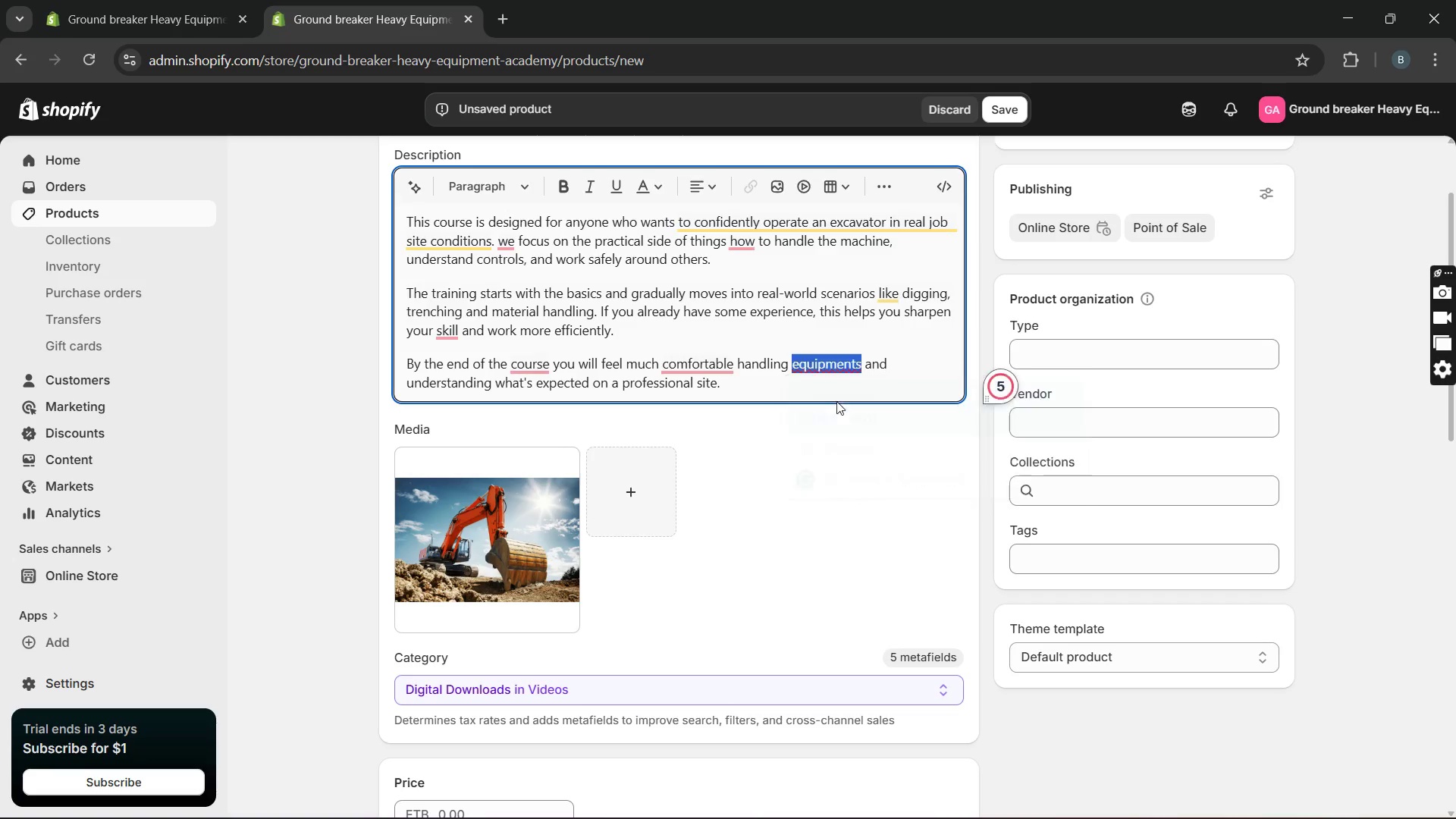 
key(Unknown)
 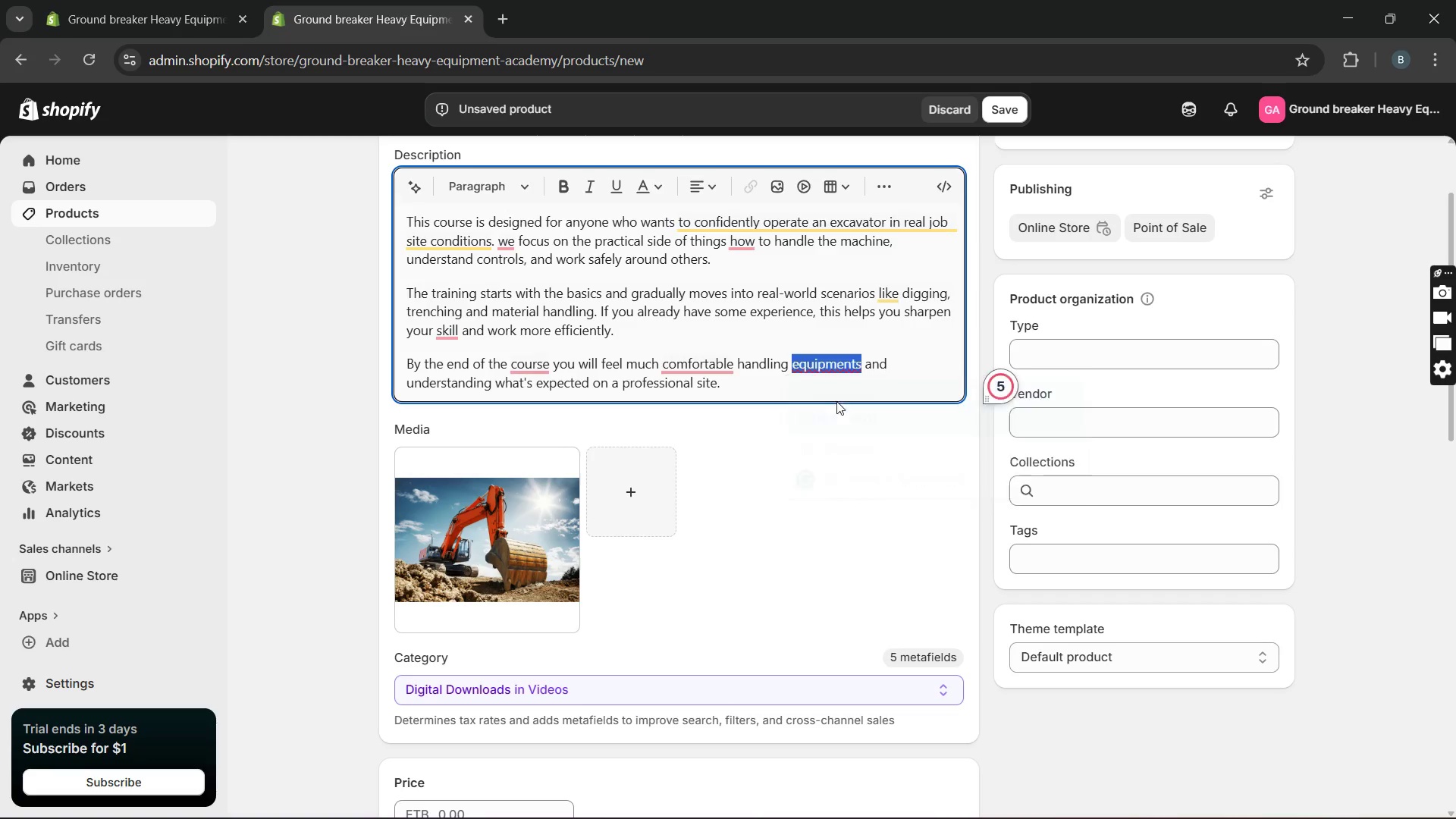 
key(Unknown)
 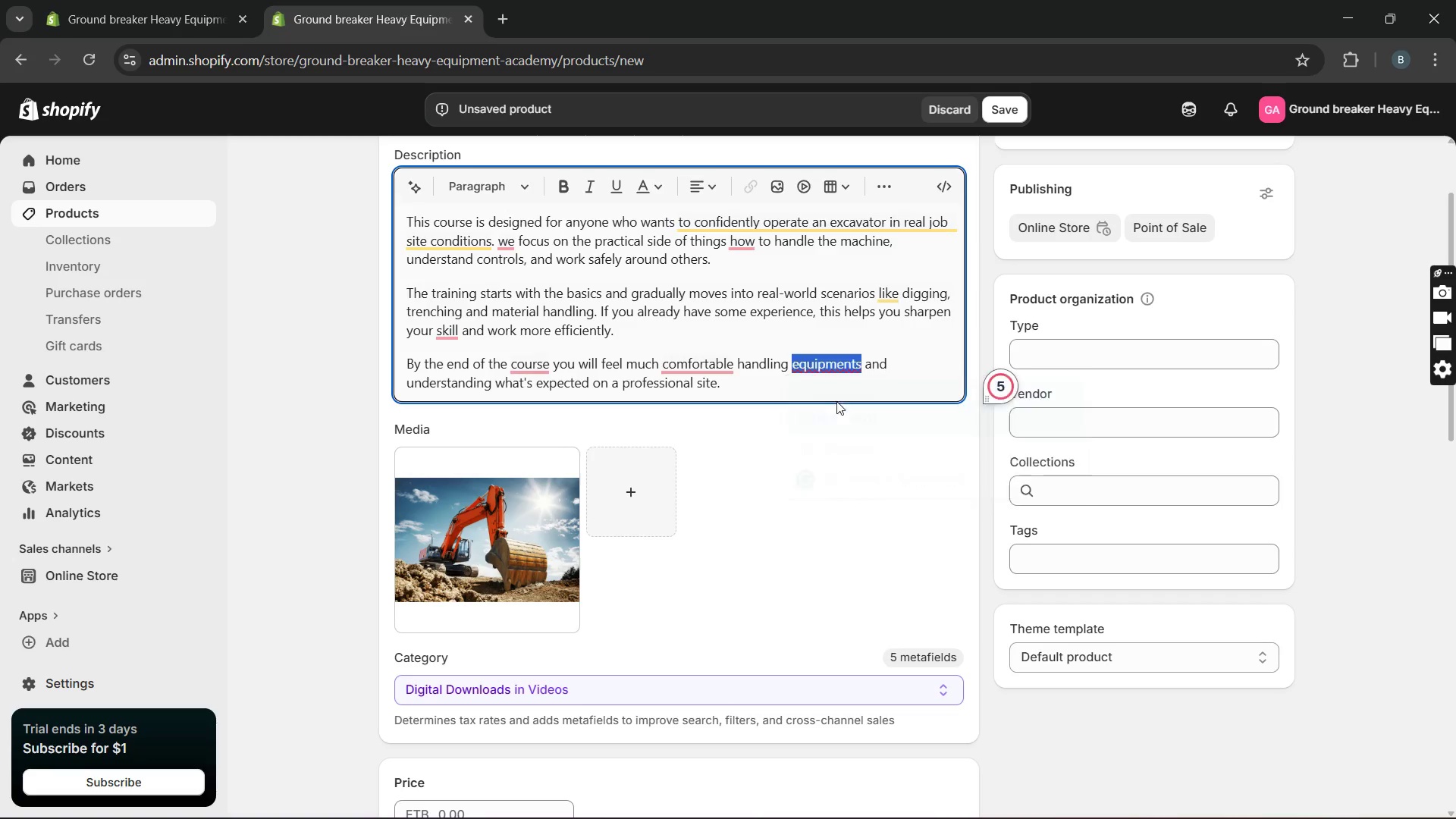 
key(Unknown)
 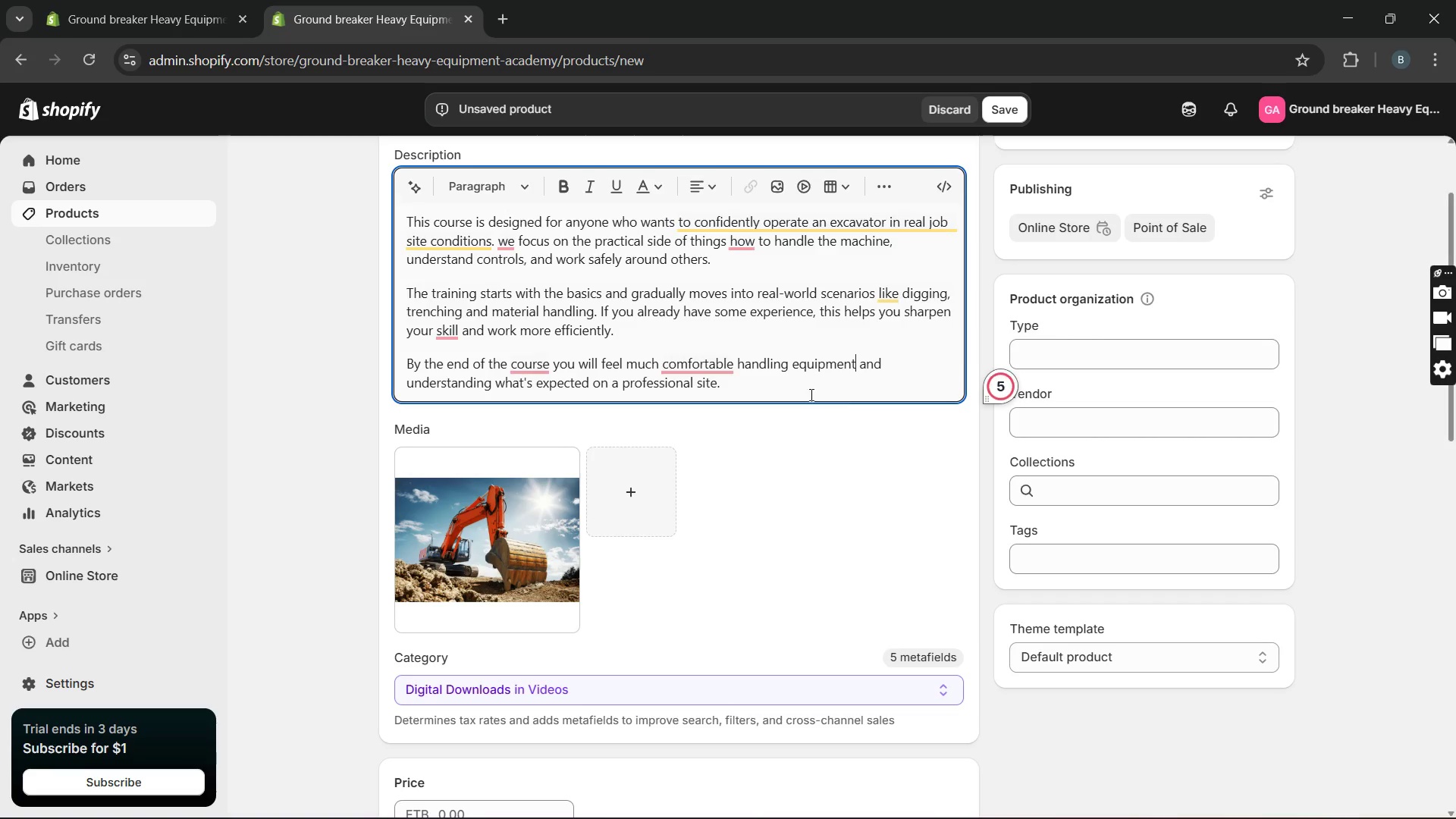 
key(Unknown)
 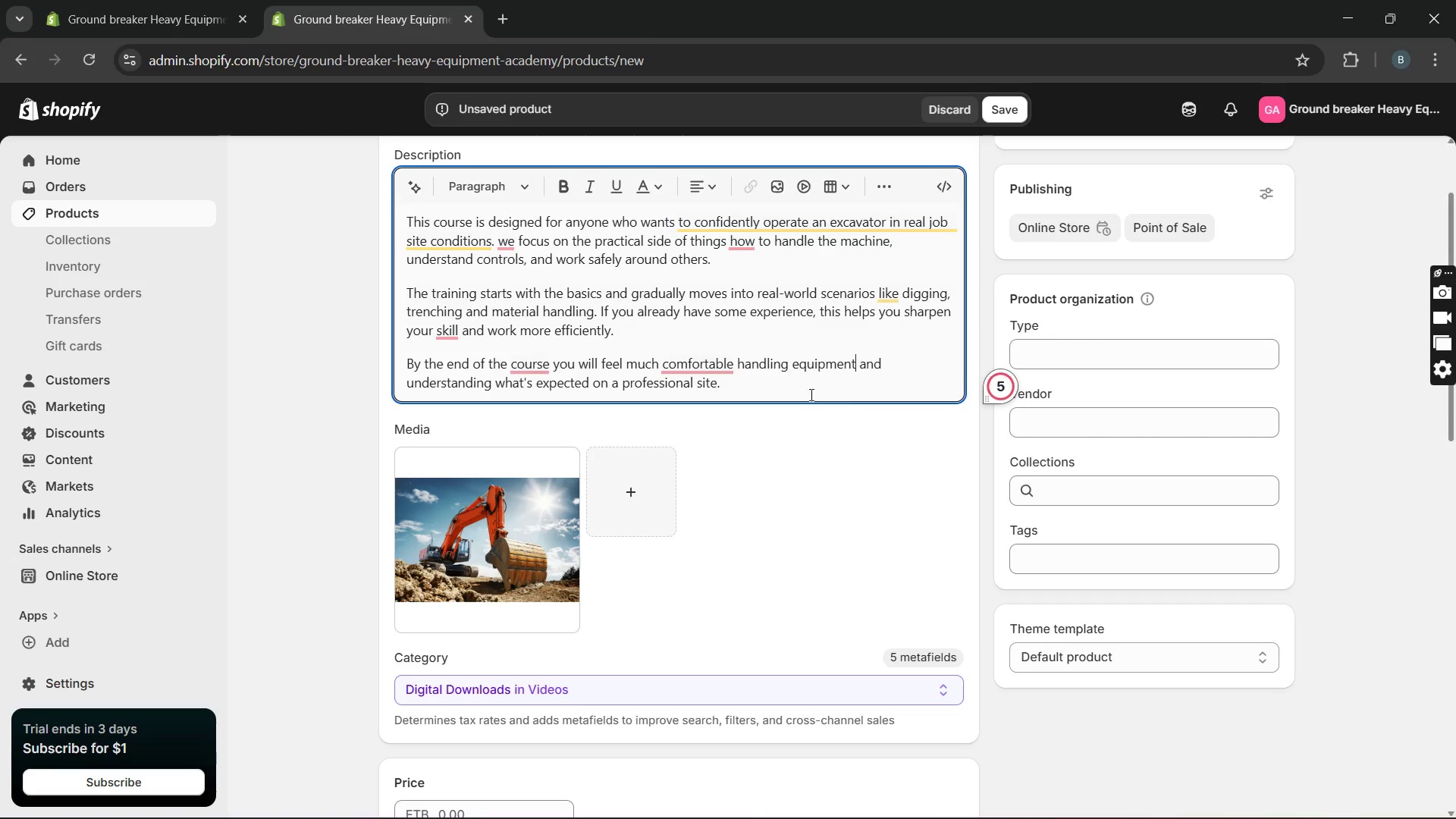 
key(Unknown)
 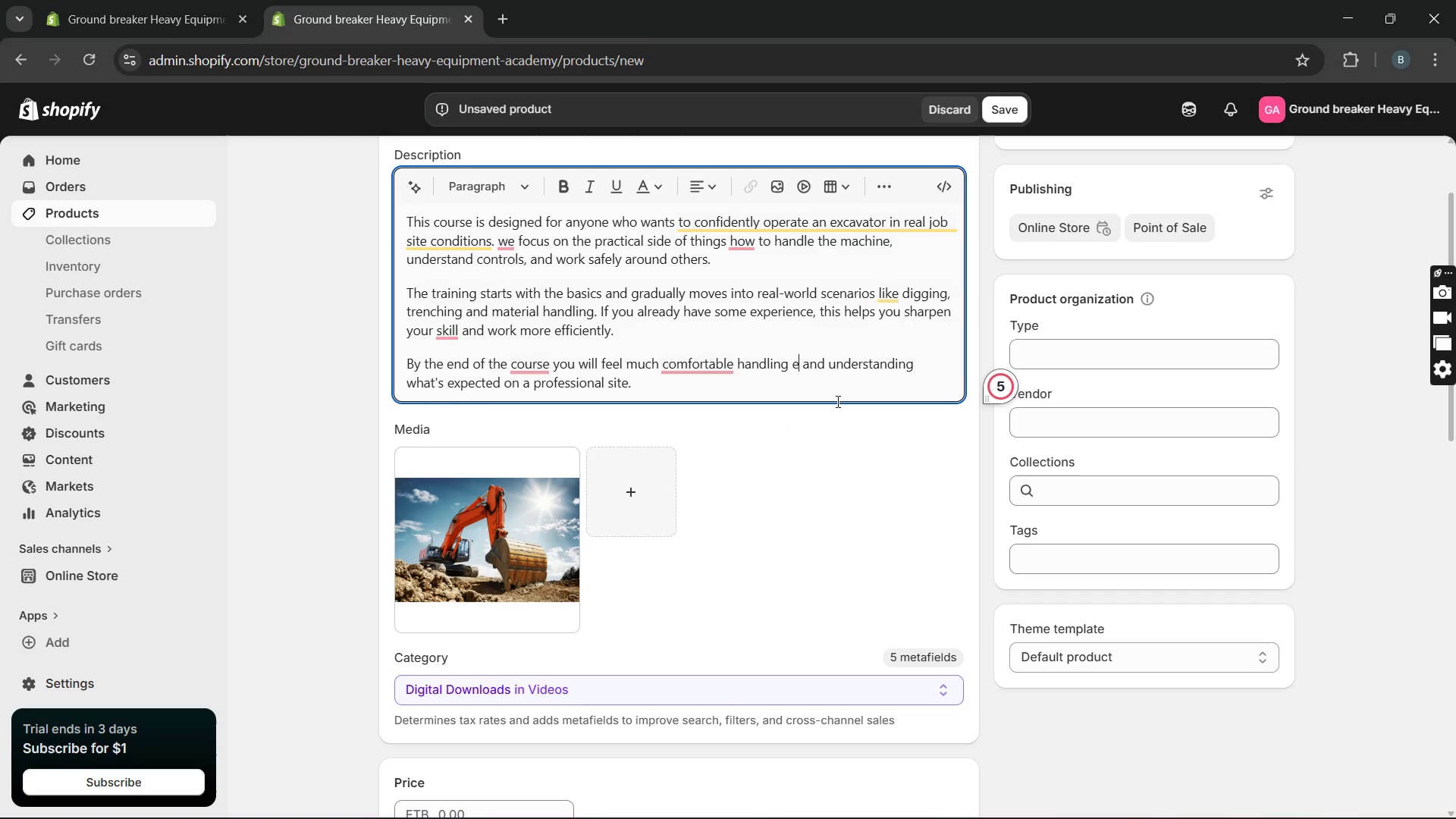 
key(Unknown)
 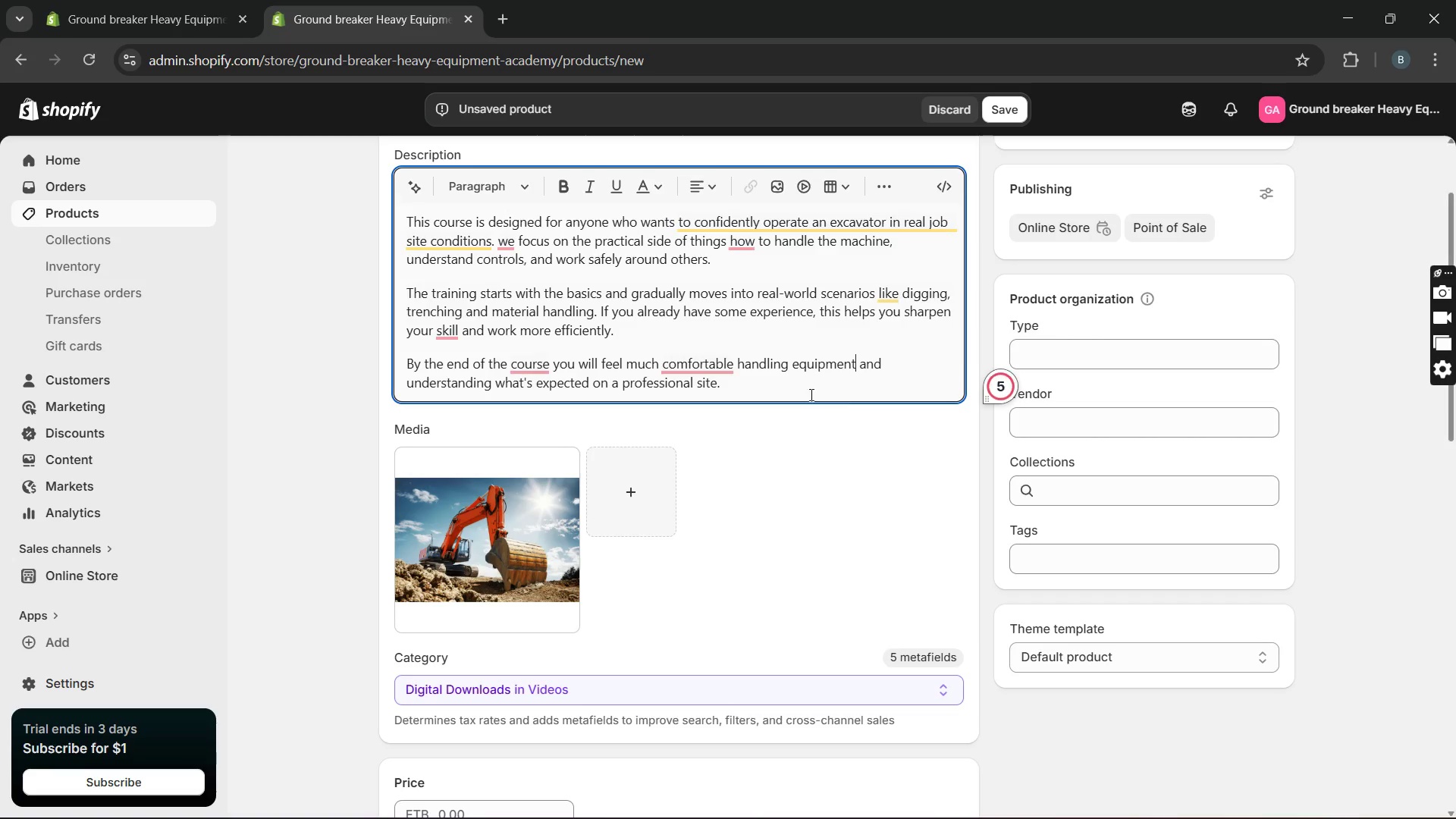 
key(Unknown)
 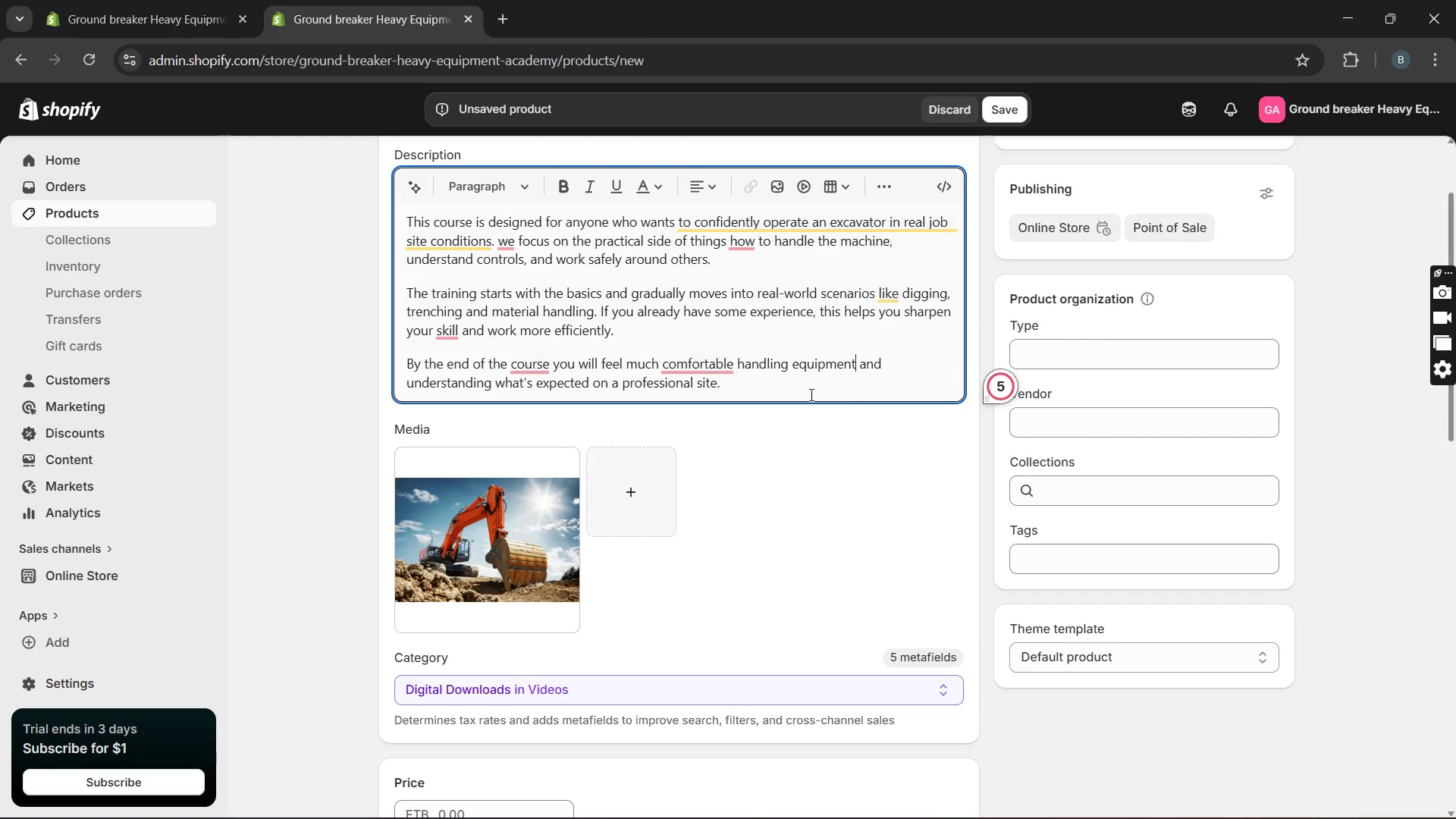 
hold_key(key=Unknown, duration=3.14)
 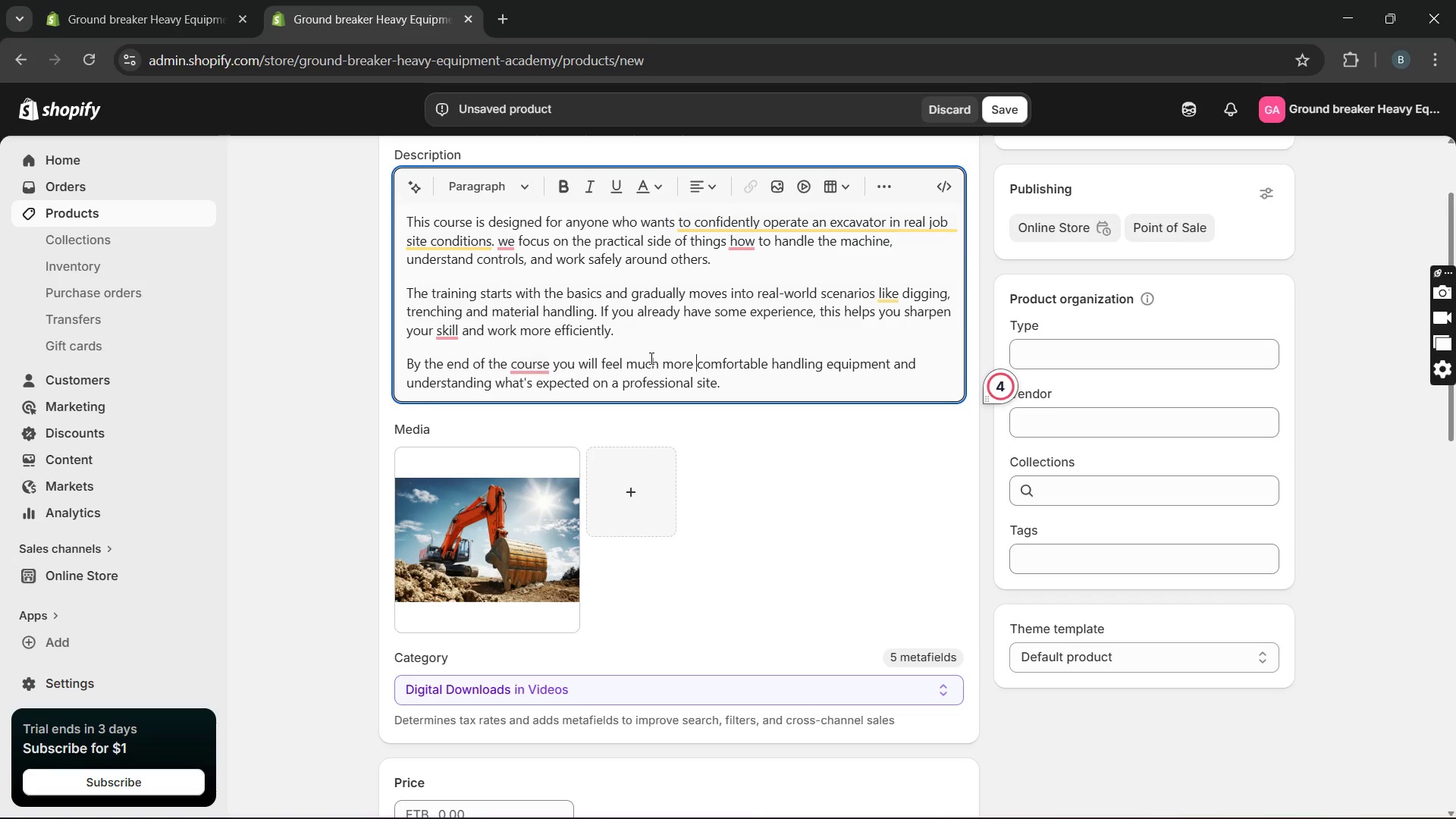 
left_click([717, 360])
 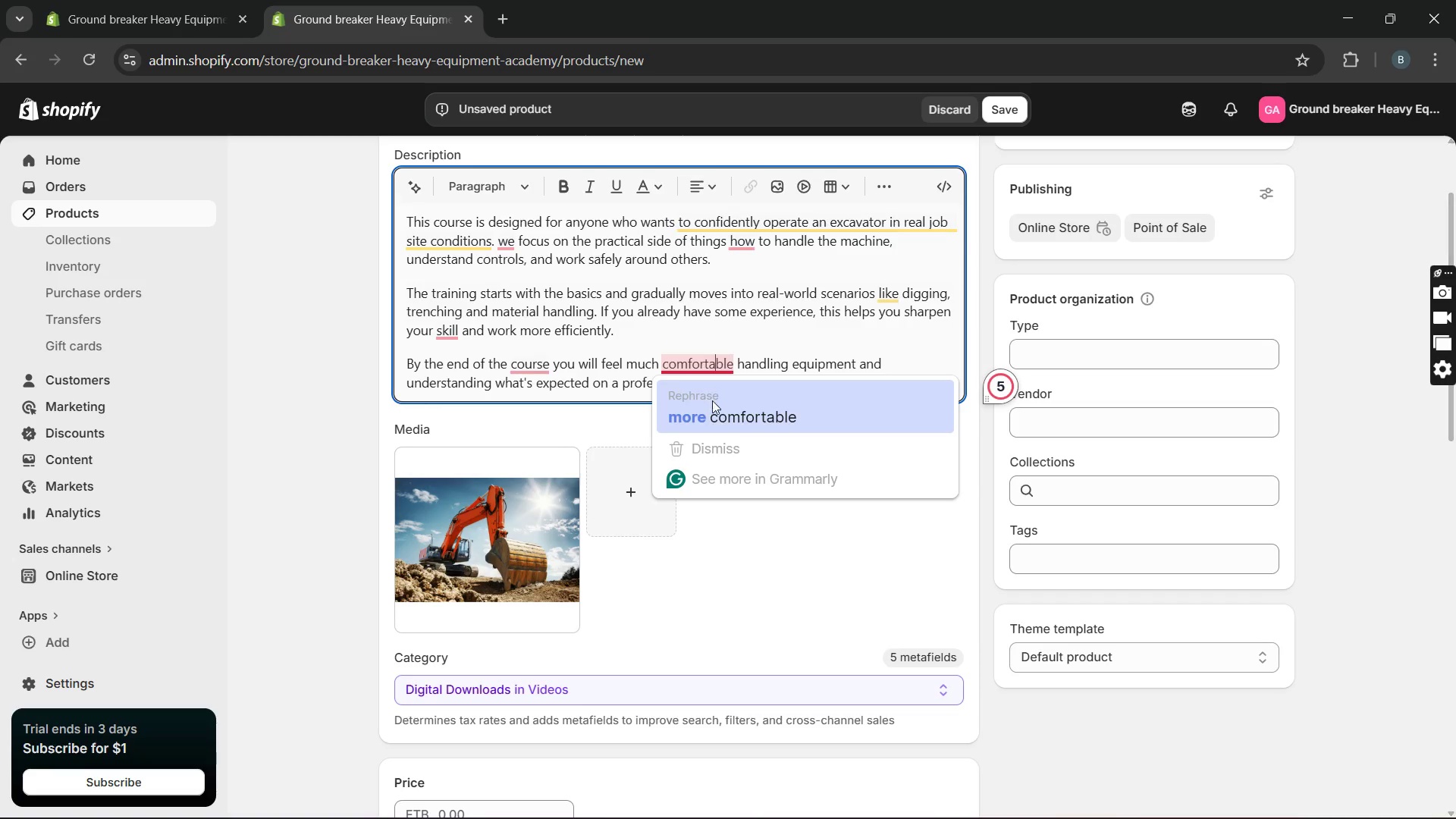 
key(Unknown)
 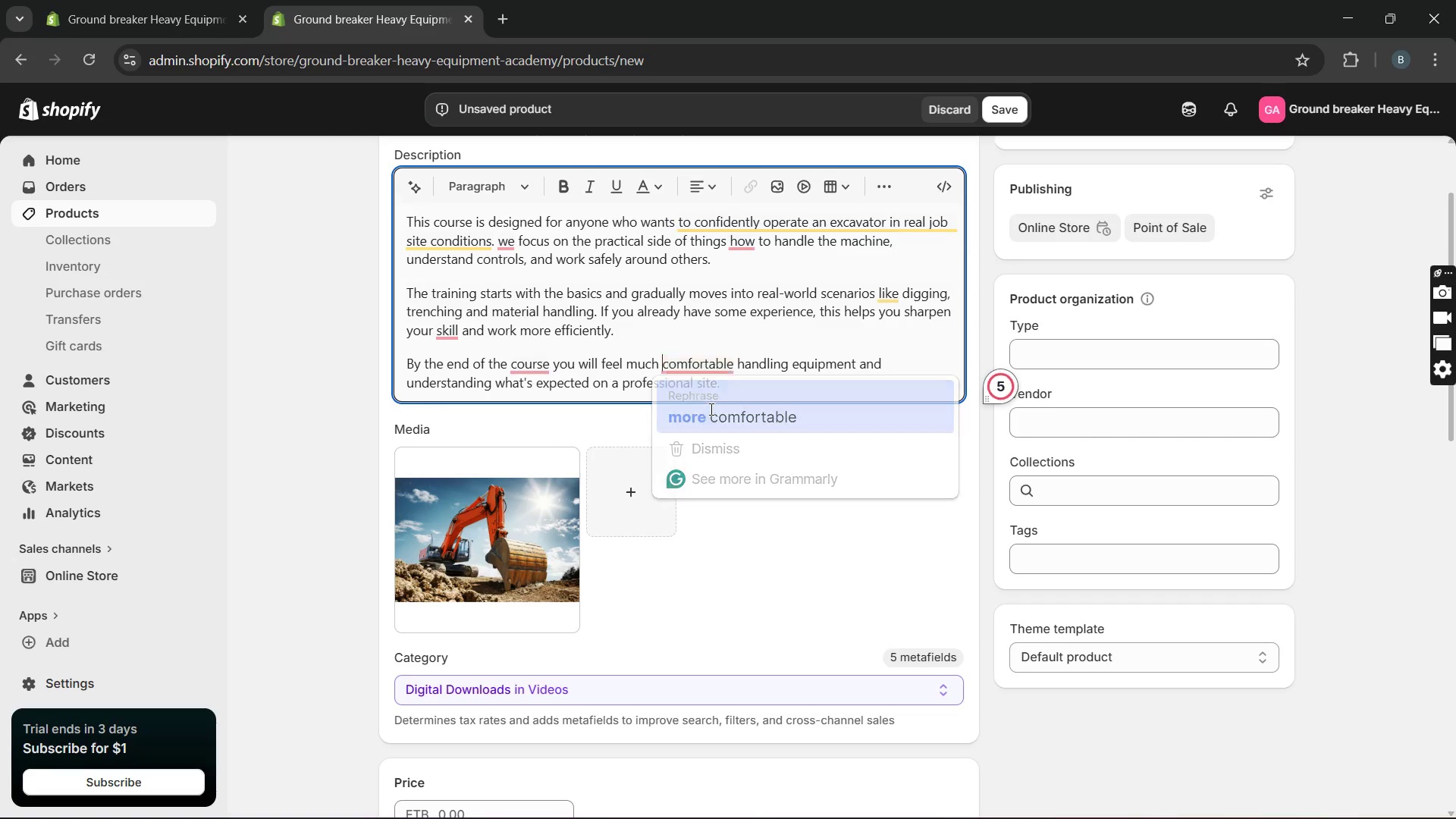 
key(Unknown)
 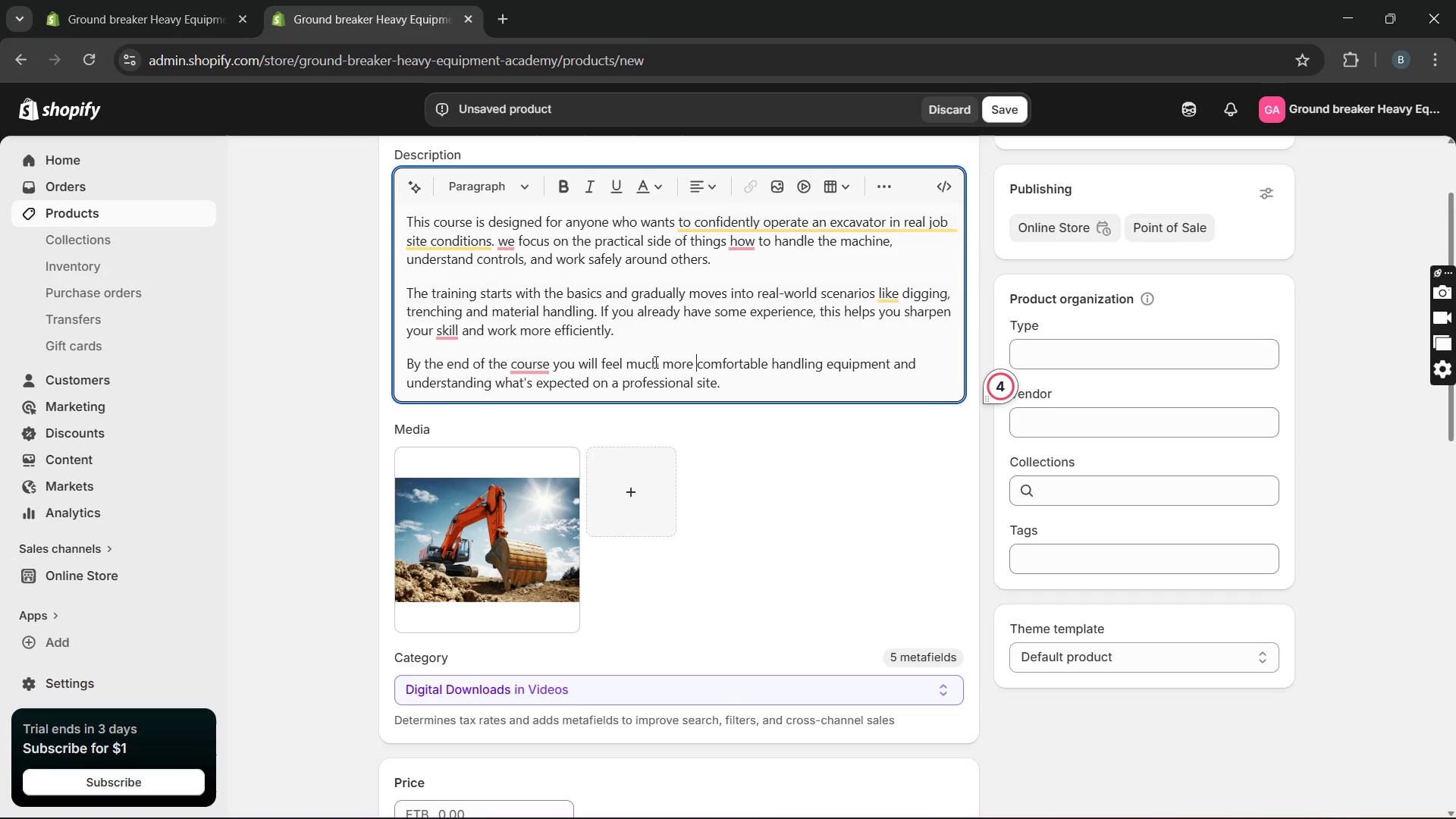 
key(Unknown)
 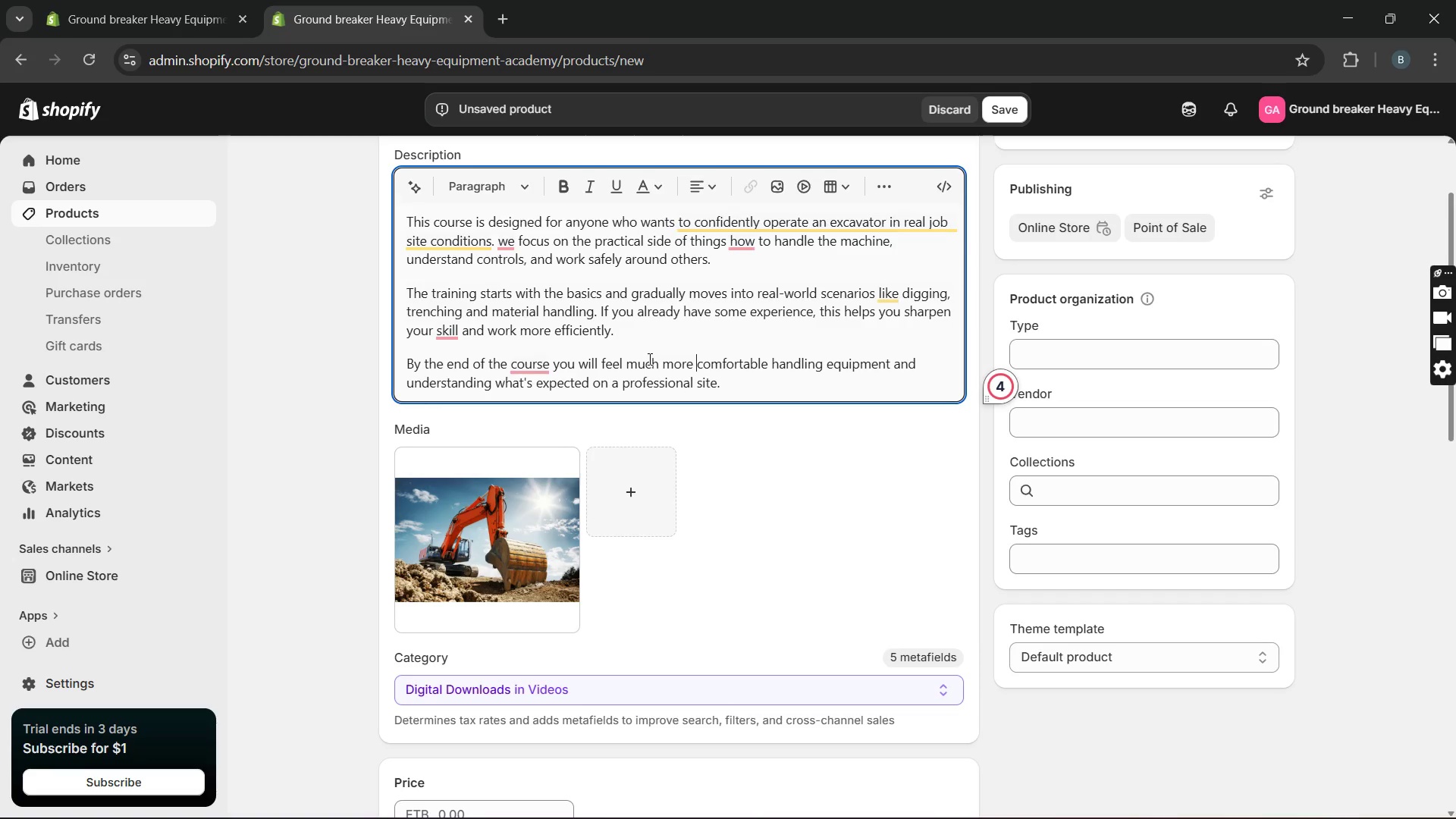 
double_click([648, 360])
 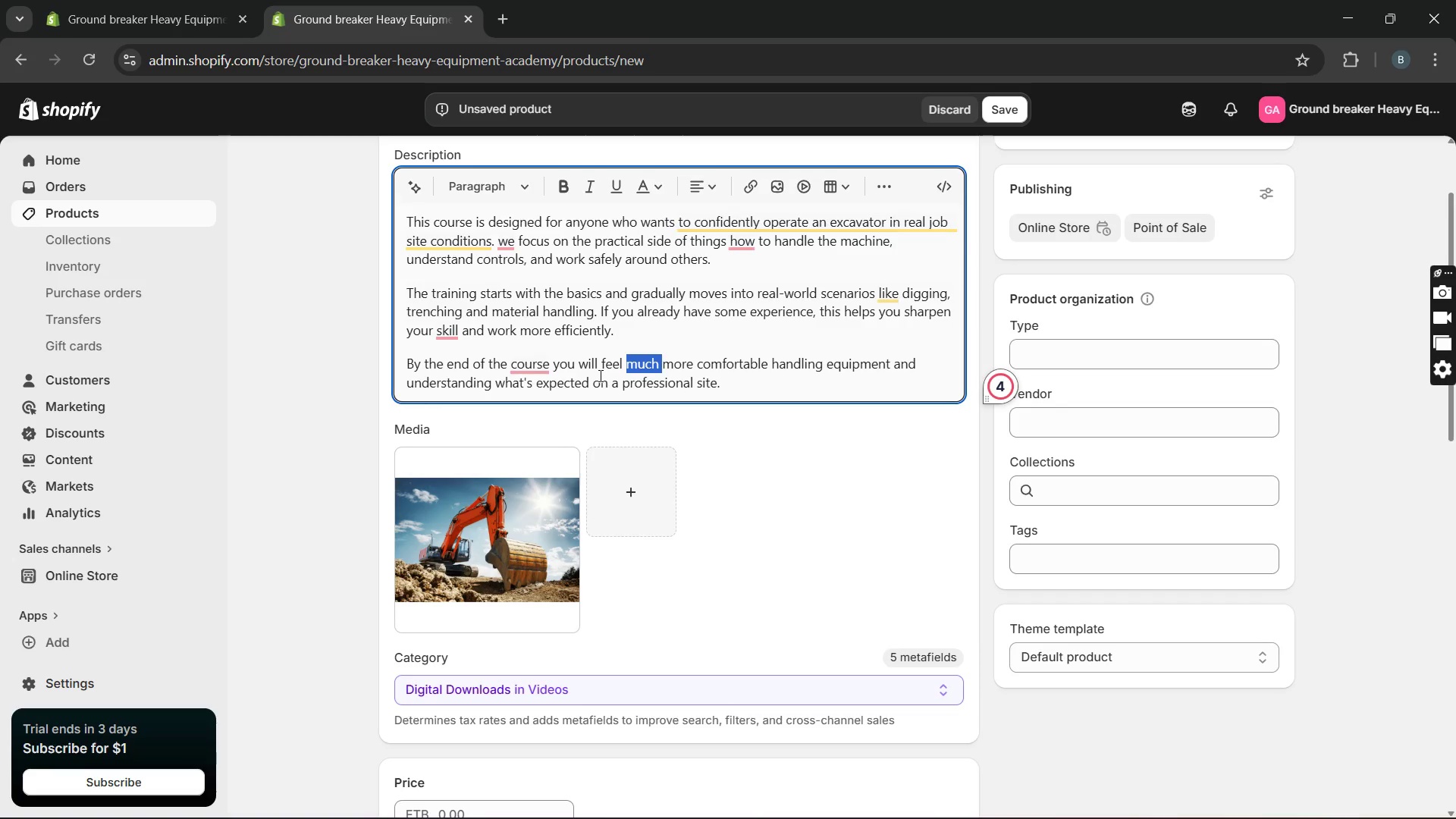 
key(Backspace)
 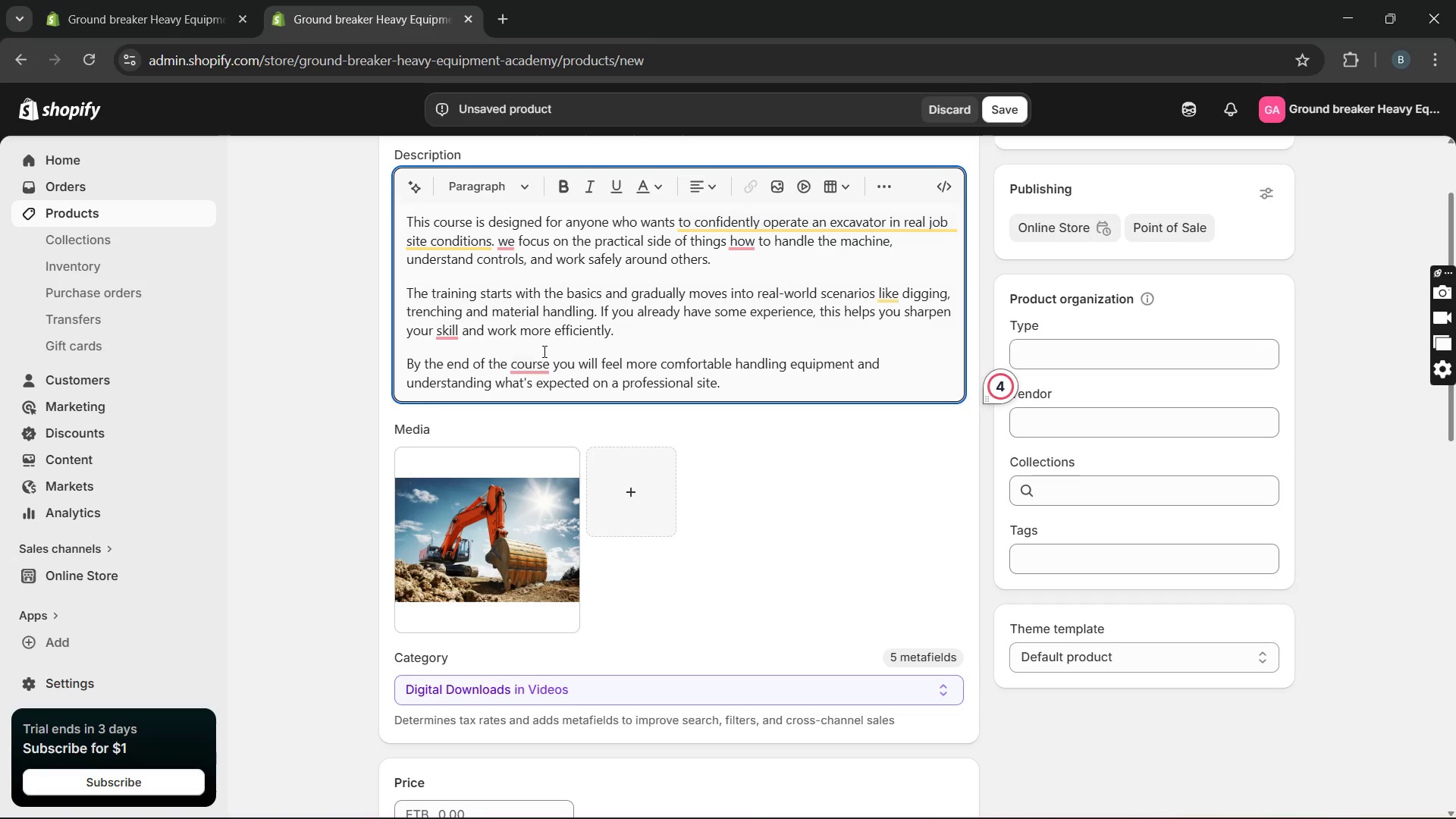 
left_click([529, 361])
 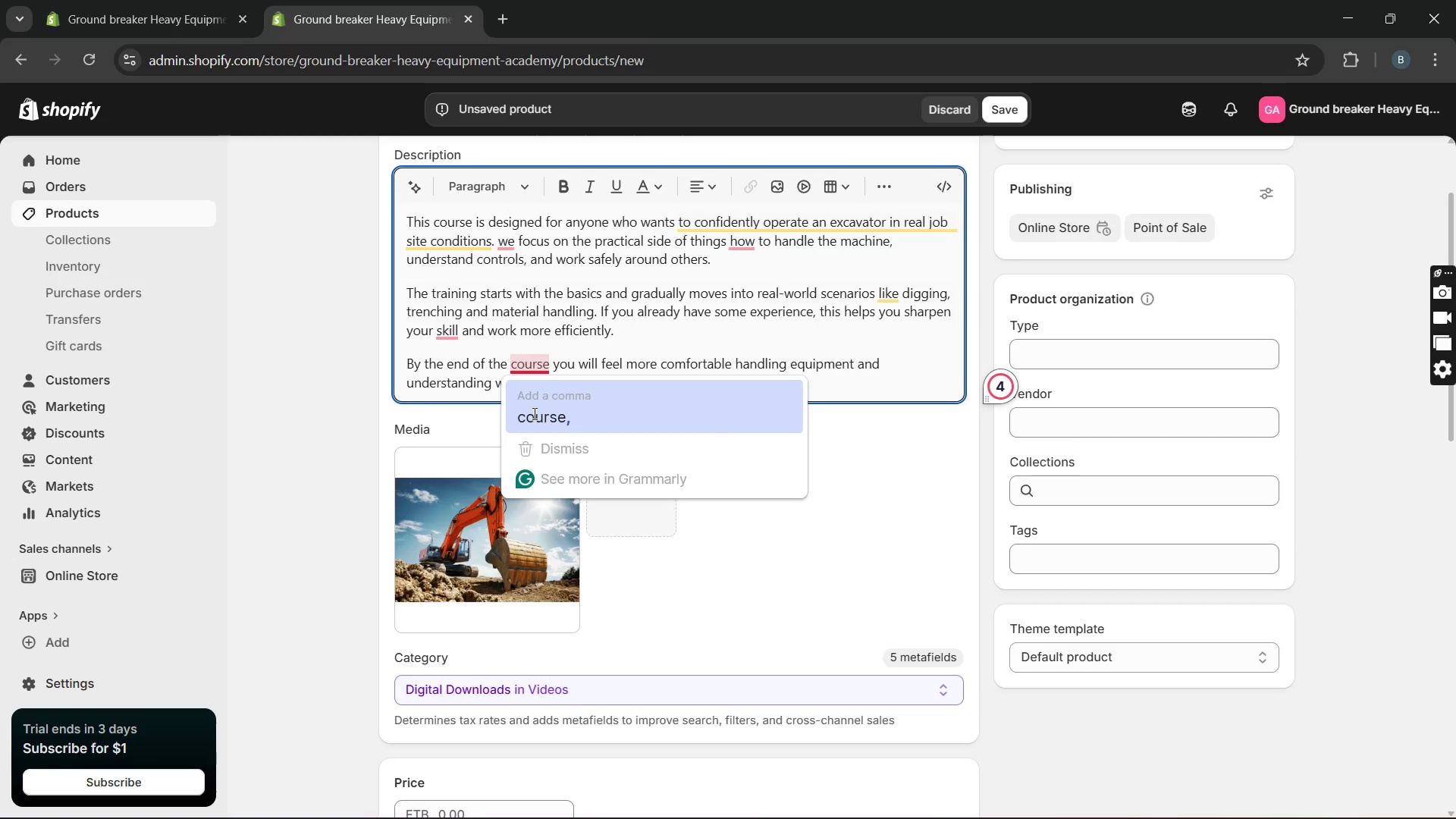 
left_click([533, 413])
 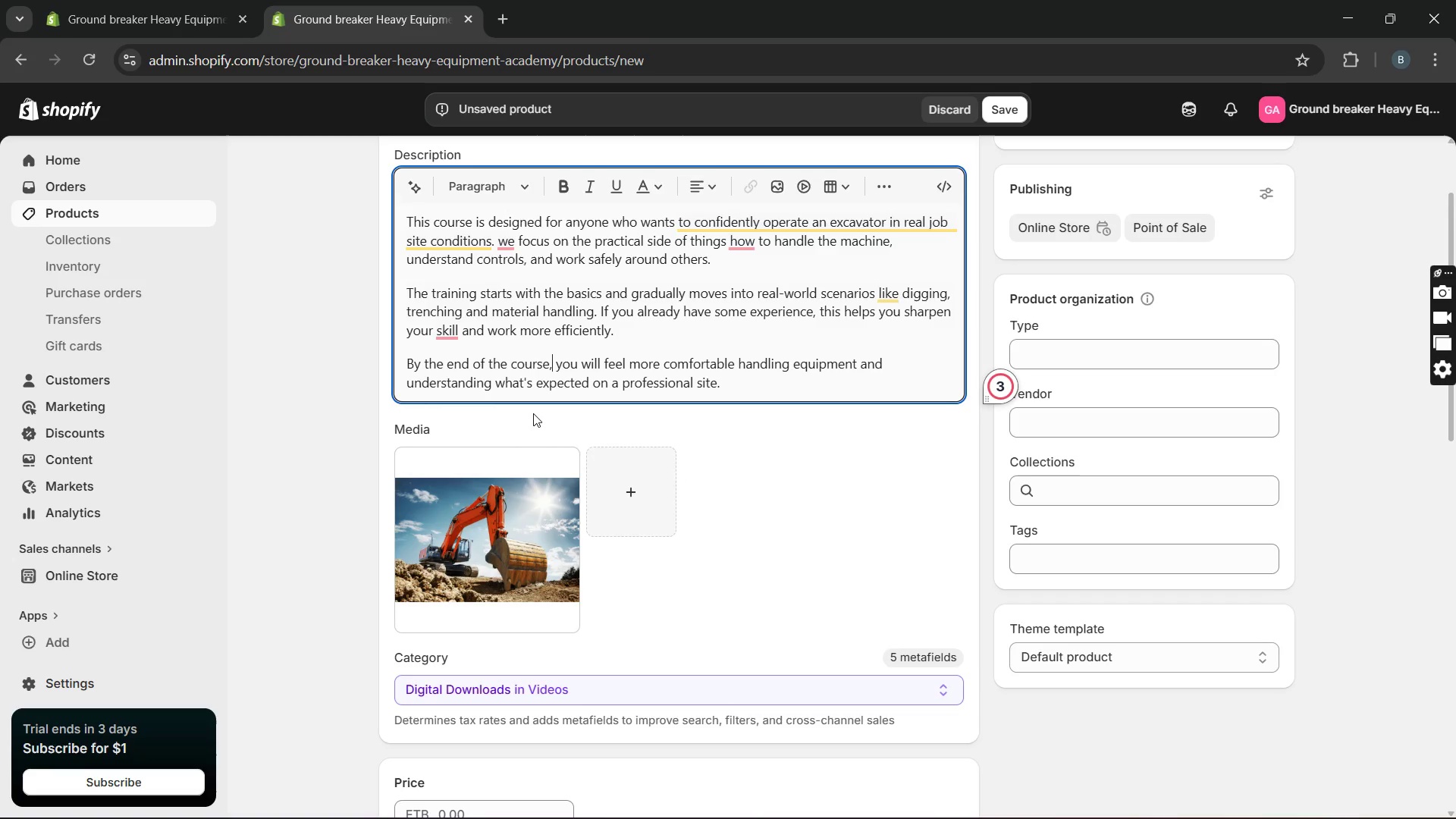 
hold_key(key=Unknown, duration=2.19)
 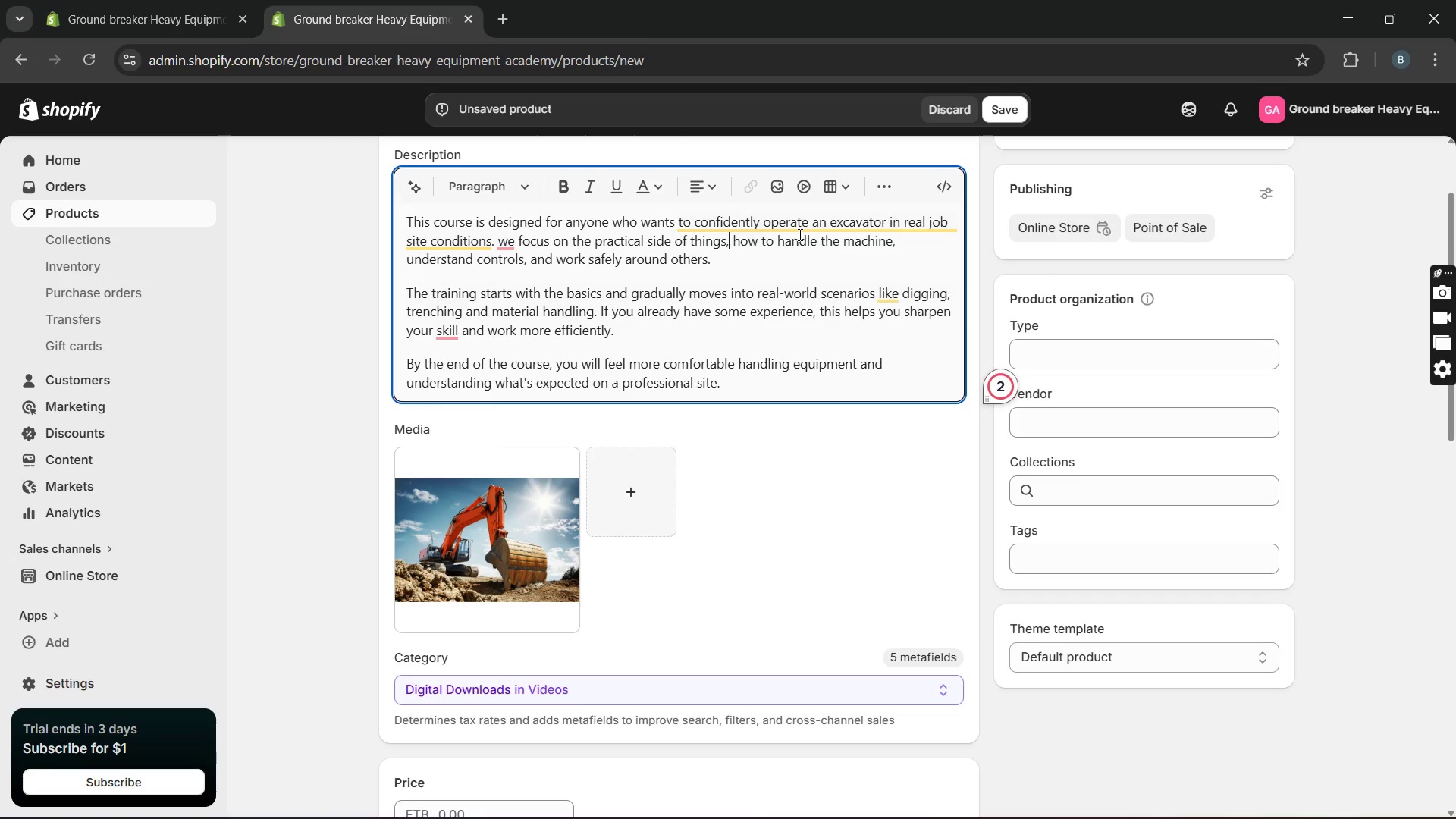 
left_click([732, 291])
 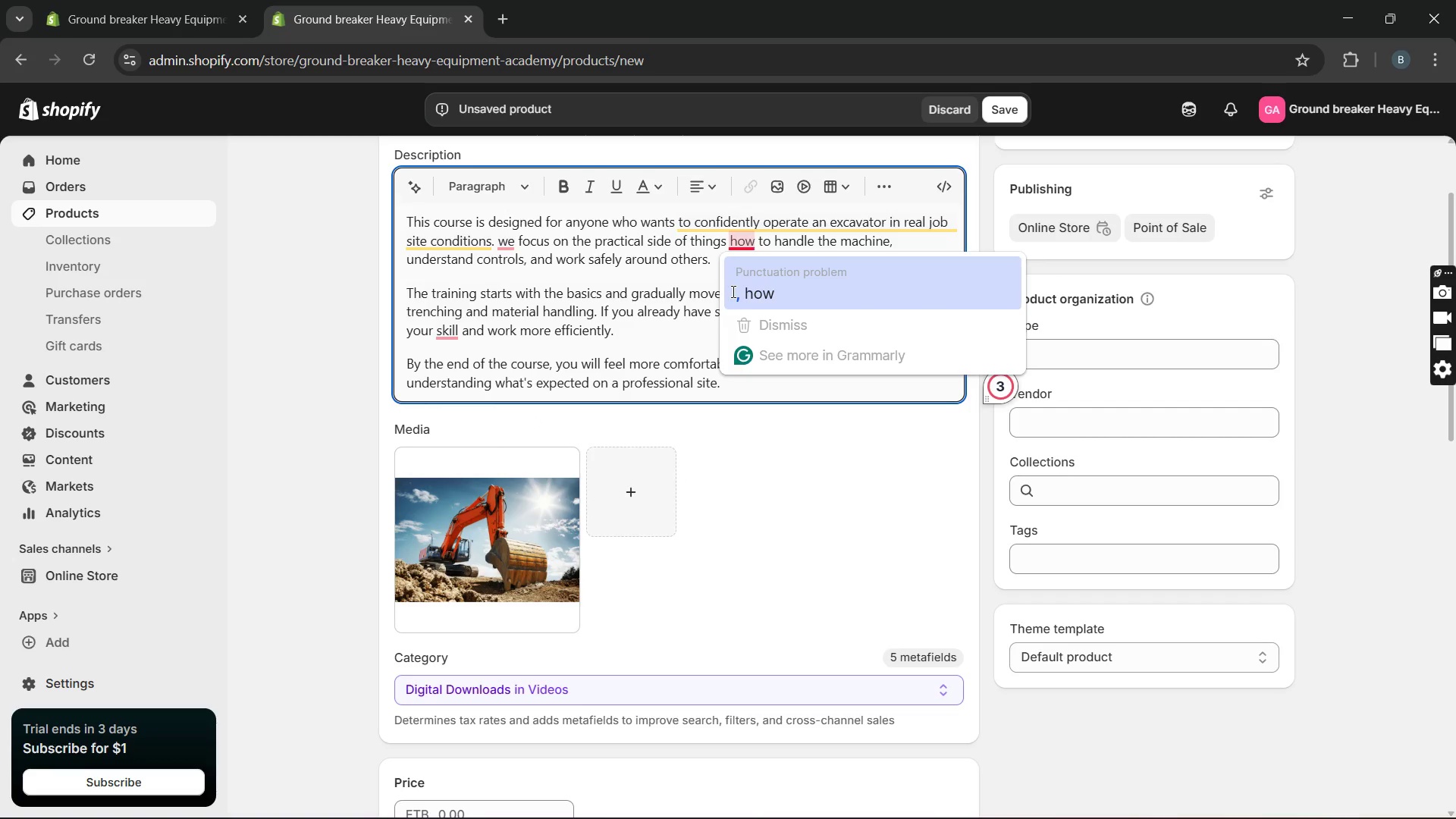 
left_click([799, 234])
 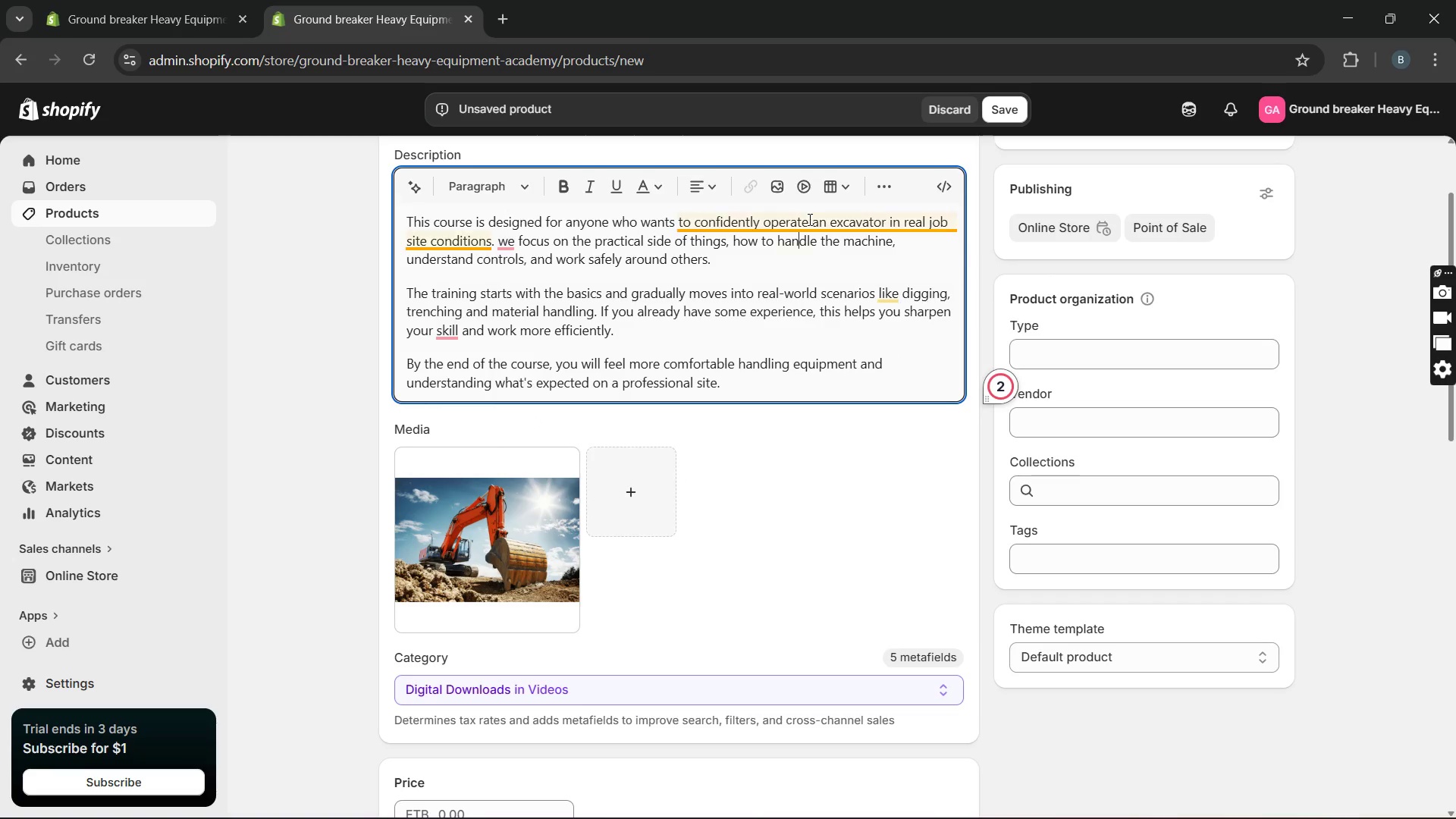 
left_click([808, 219])
 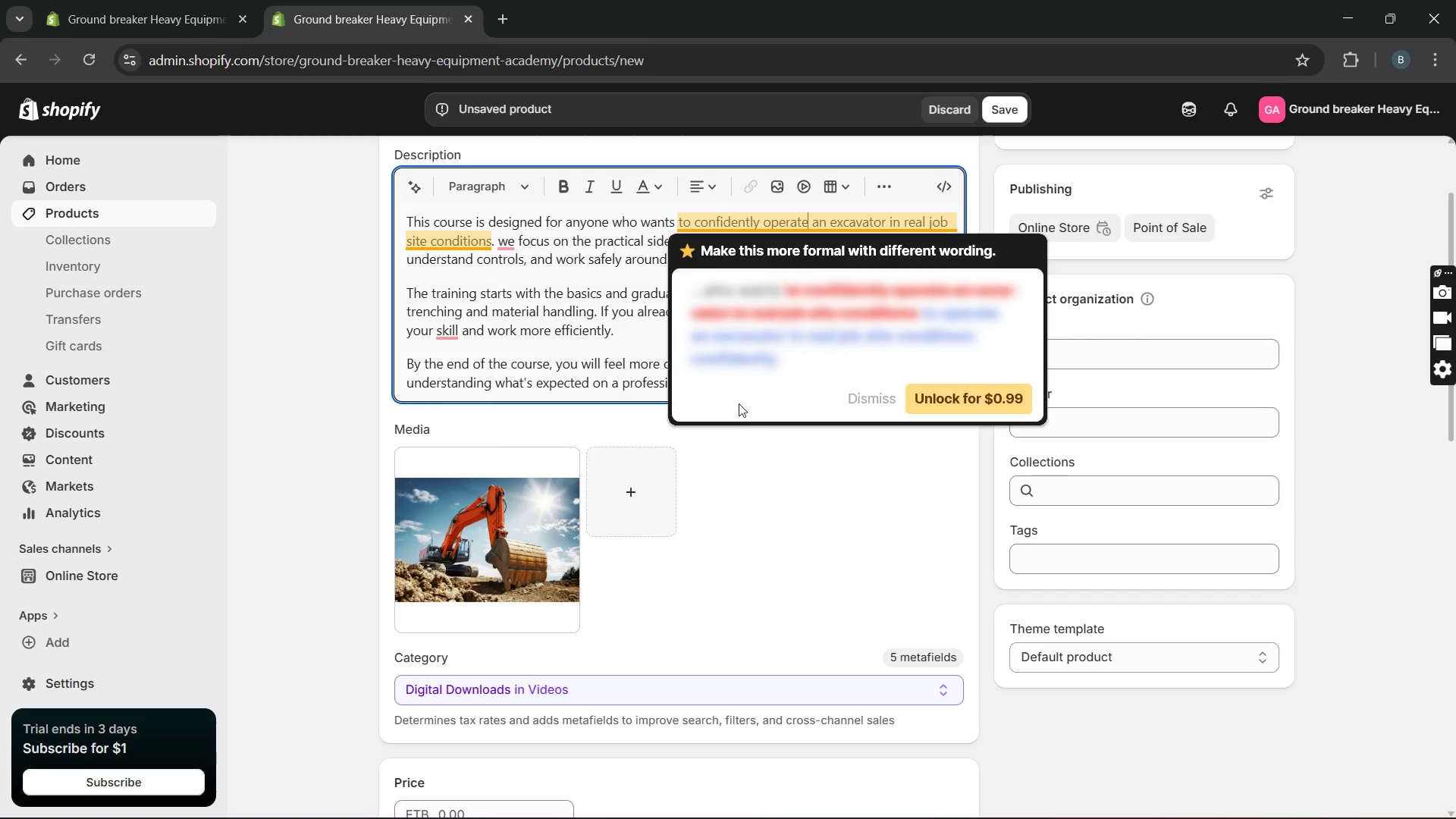 
left_click([742, 444])
 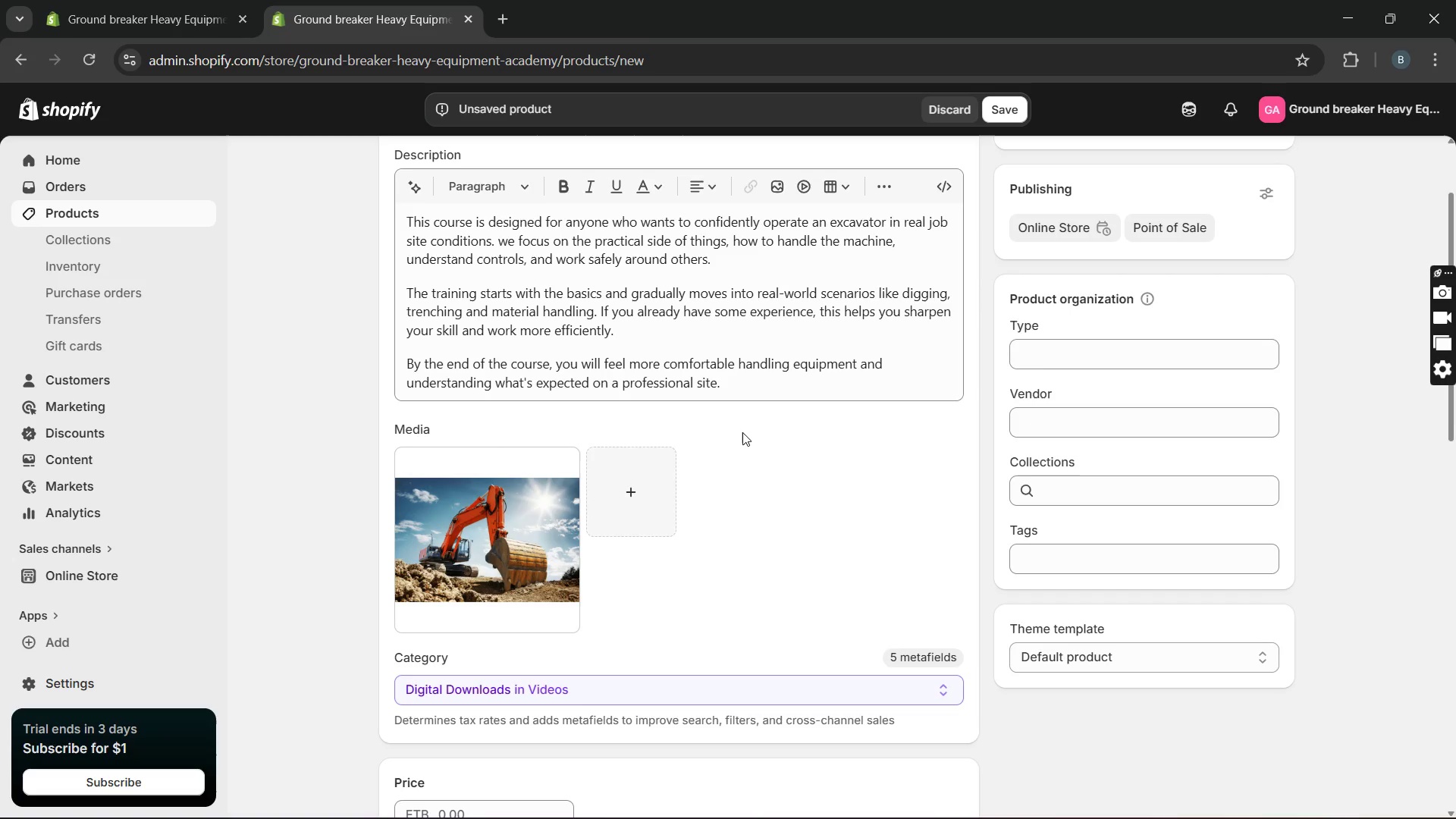 
scroll: coordinate [742, 410], scroll_direction: down, amount: 14.0
 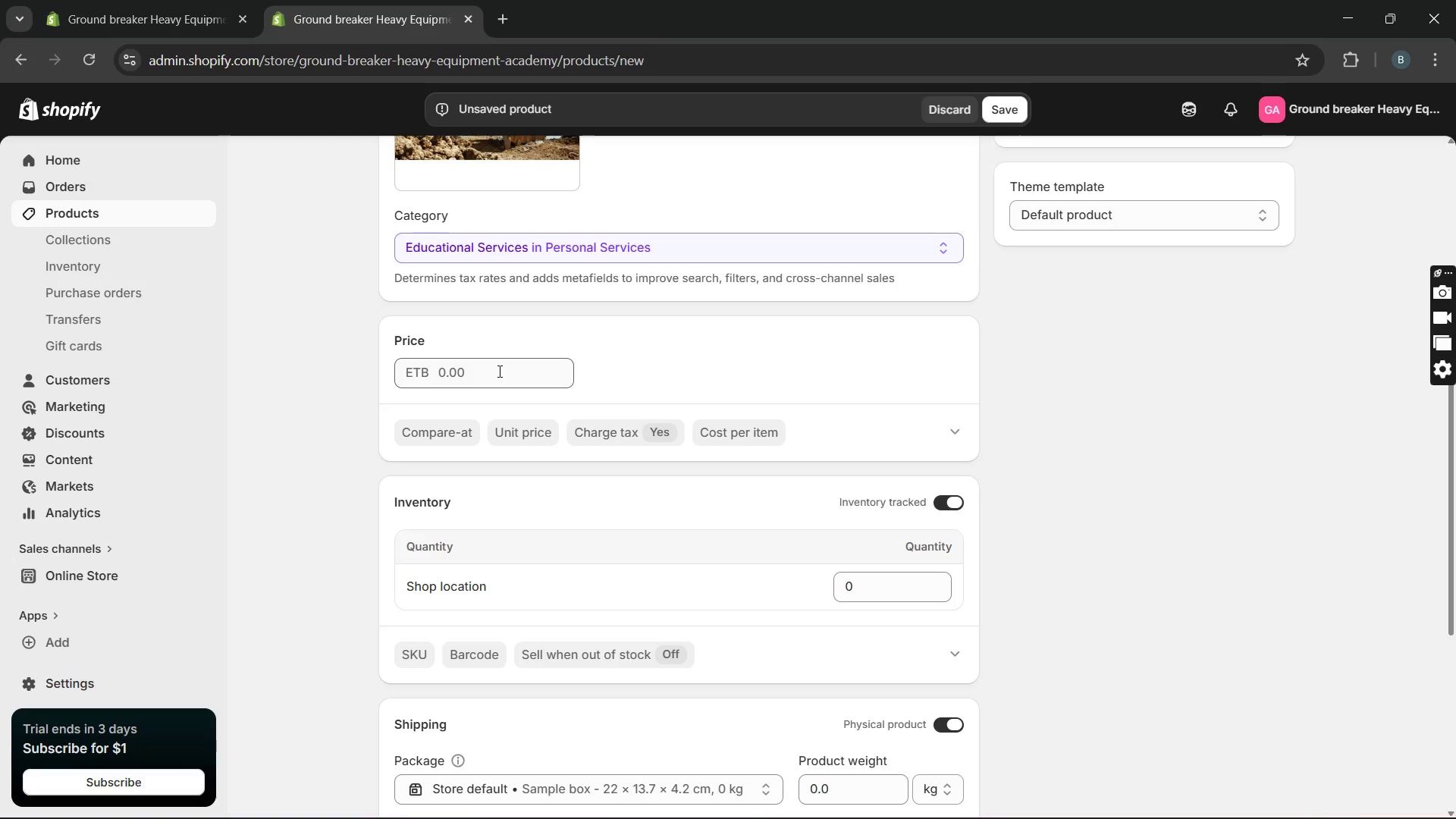 
left_click([498, 371])
 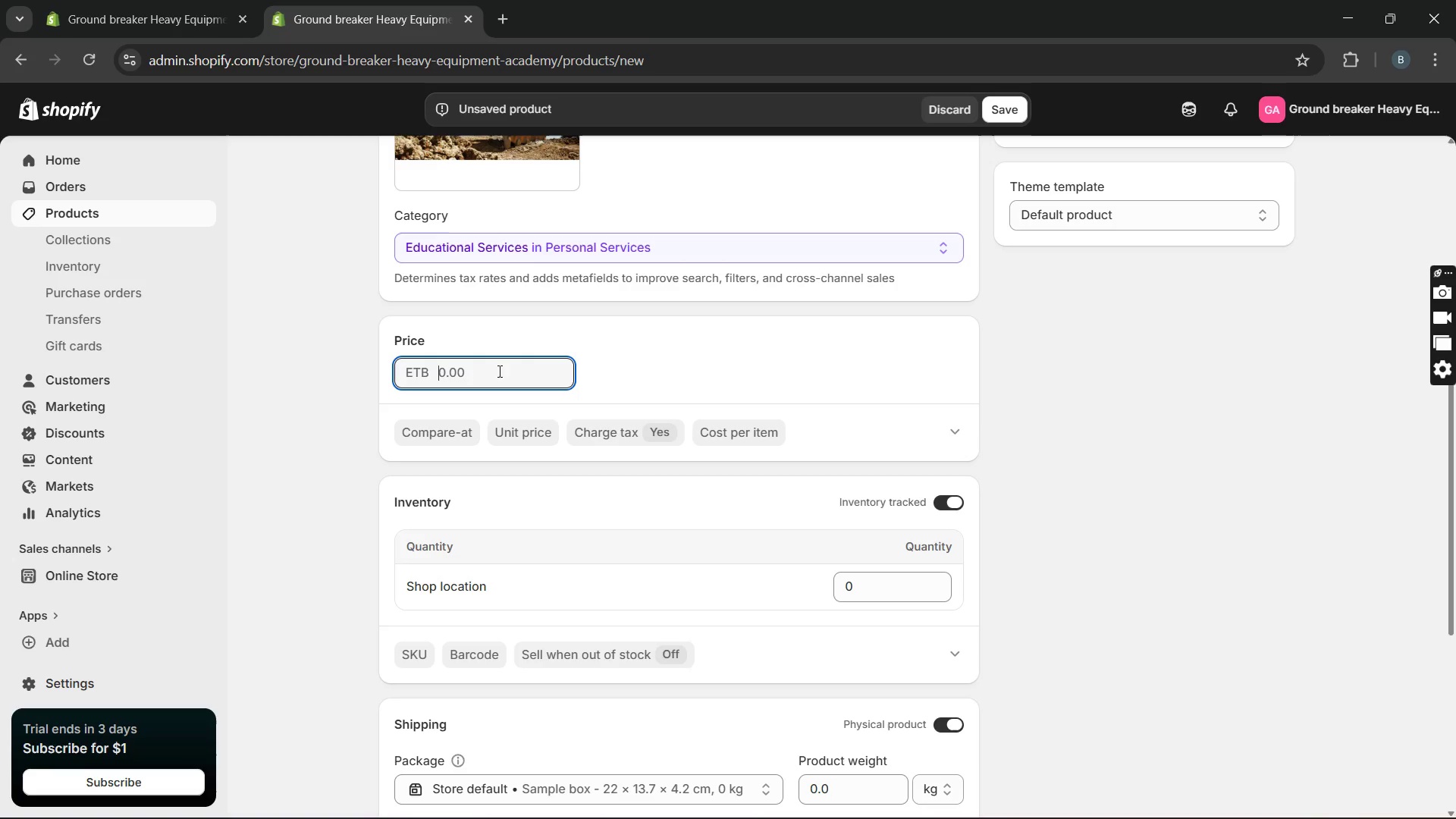 
scroll: coordinate [502, 371], scroll_direction: down, amount: 5.0
 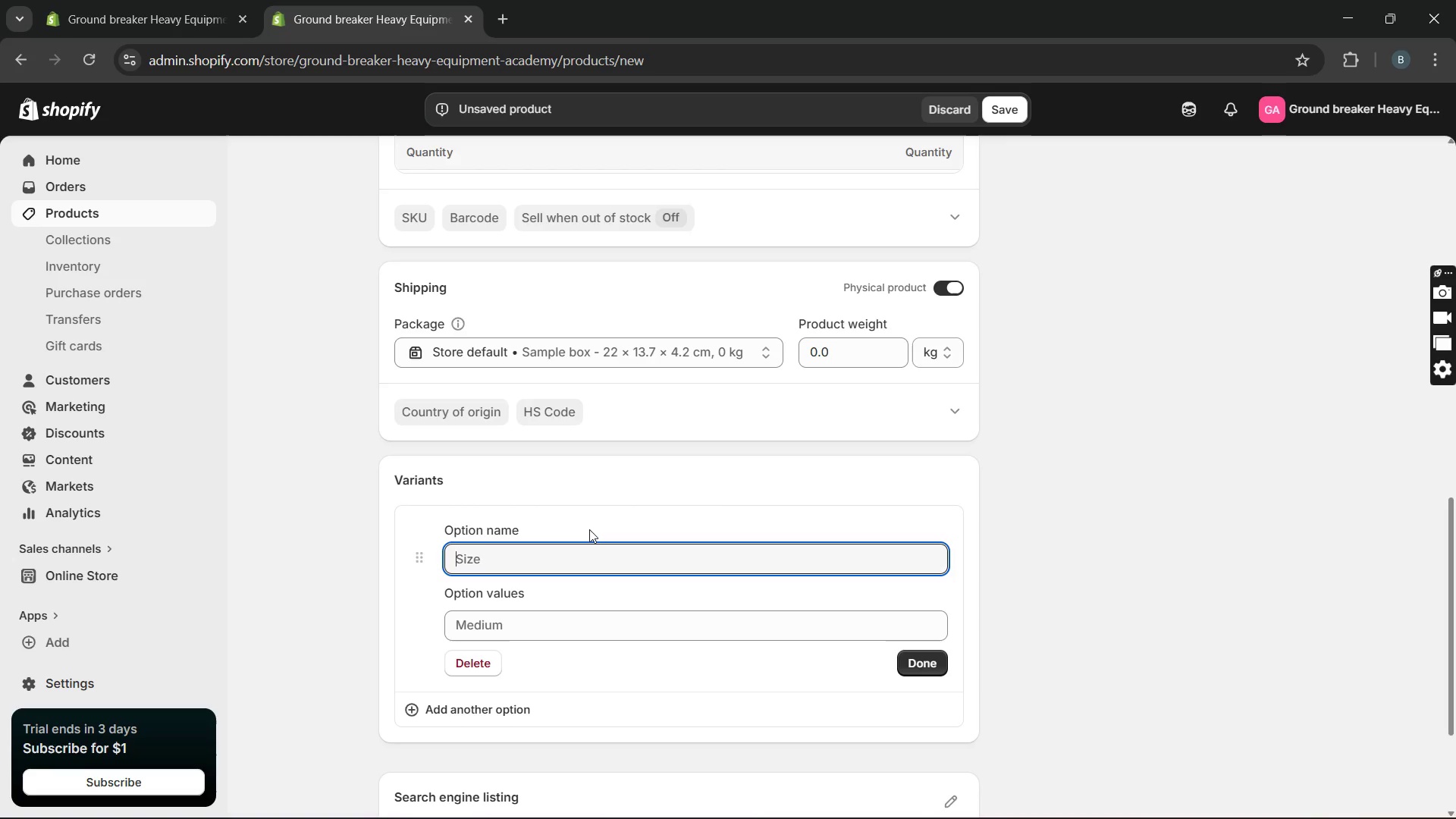 
wait(22.61)
 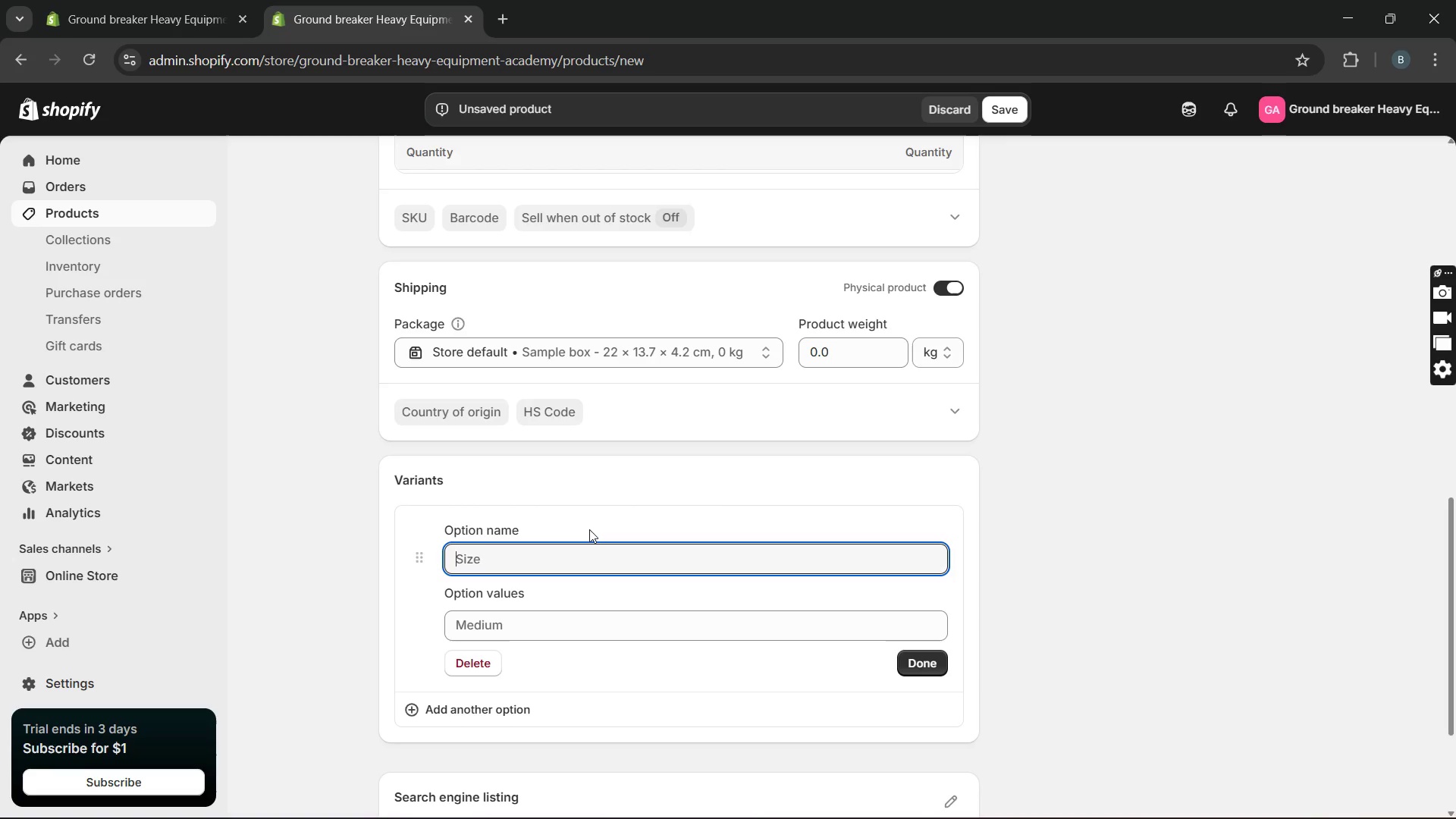 
scroll: coordinate [543, 701], scroll_direction: down, amount: 9.0
 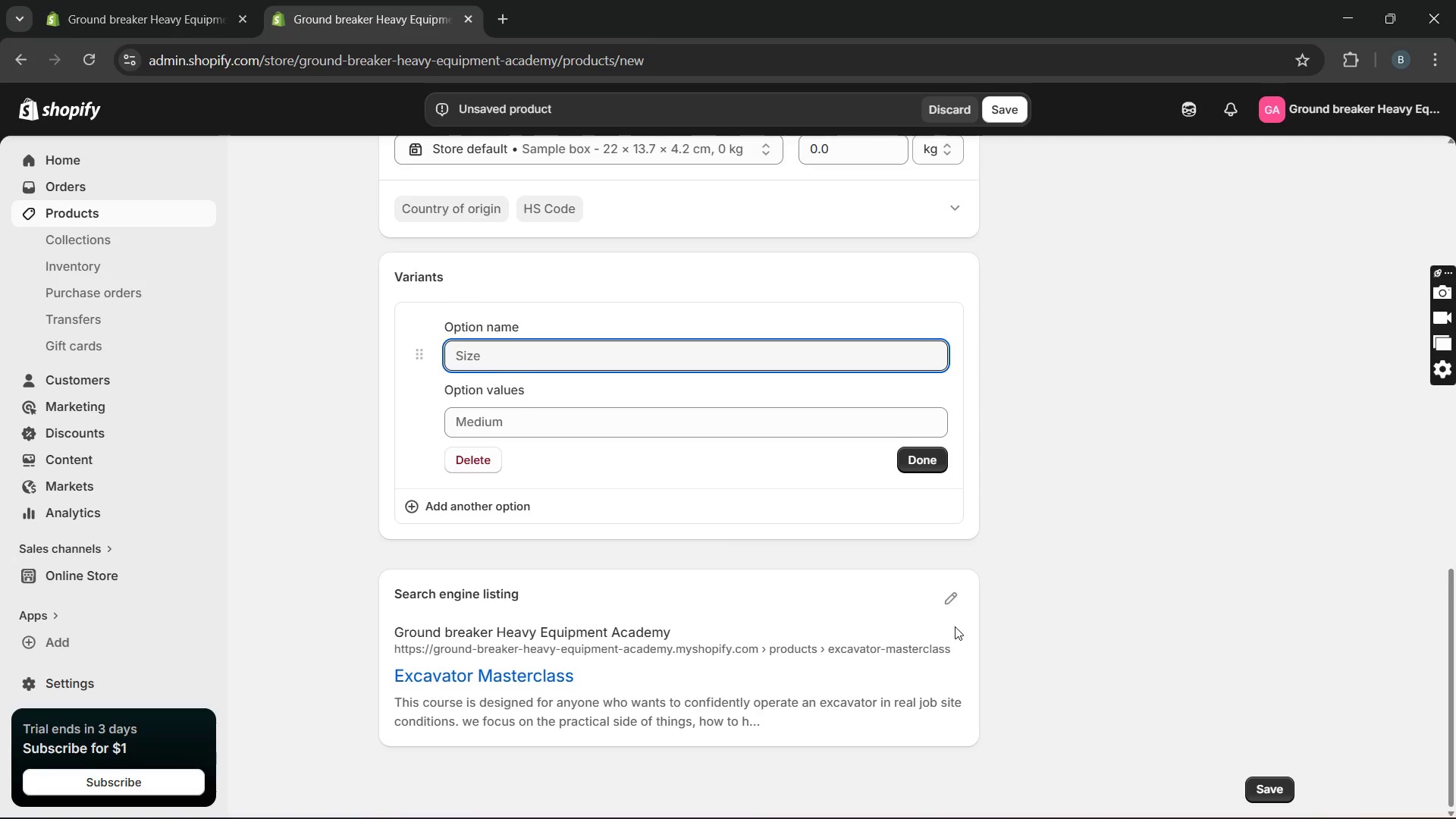 
left_click([959, 601])
 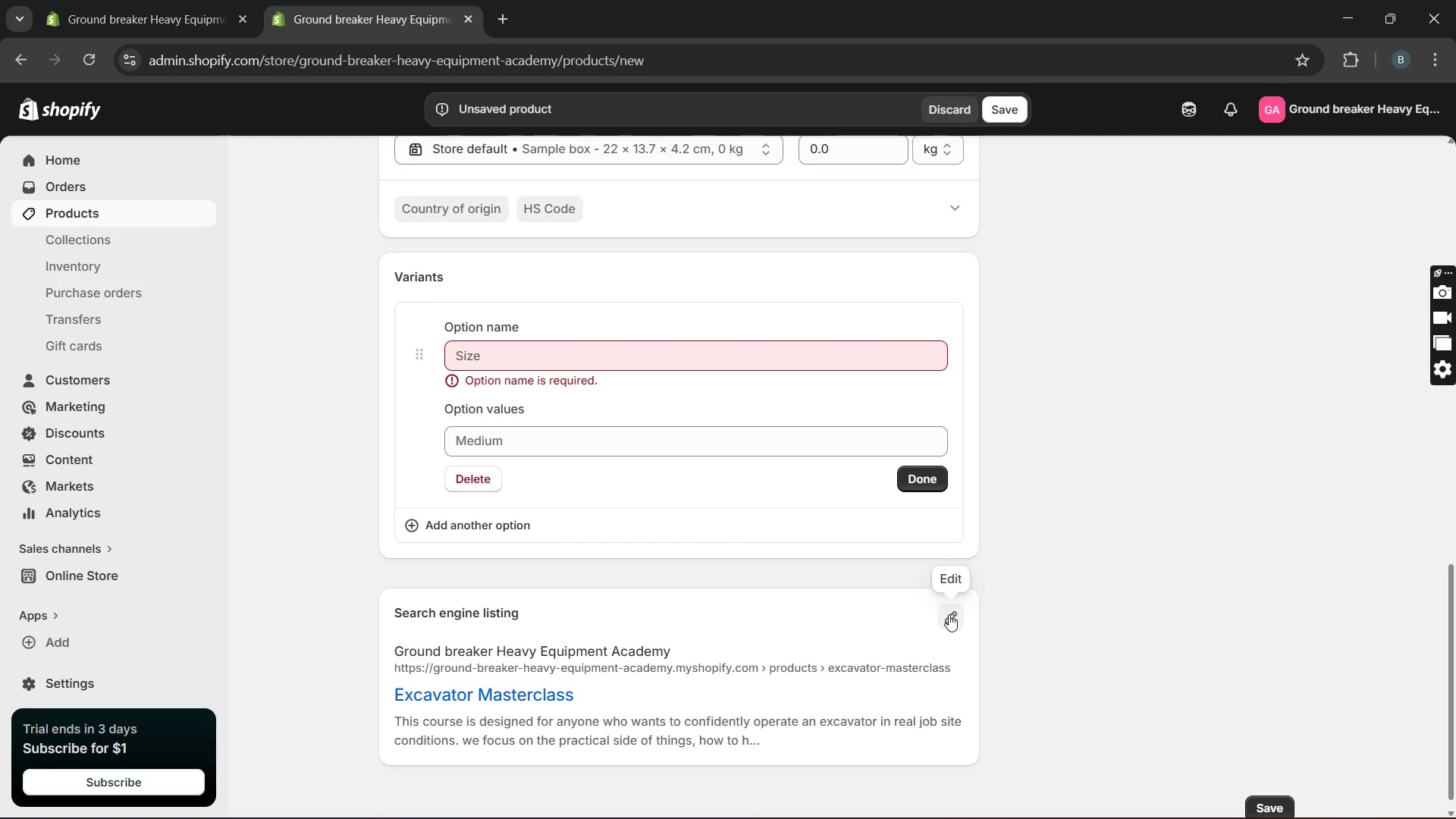 
wait(10.36)
 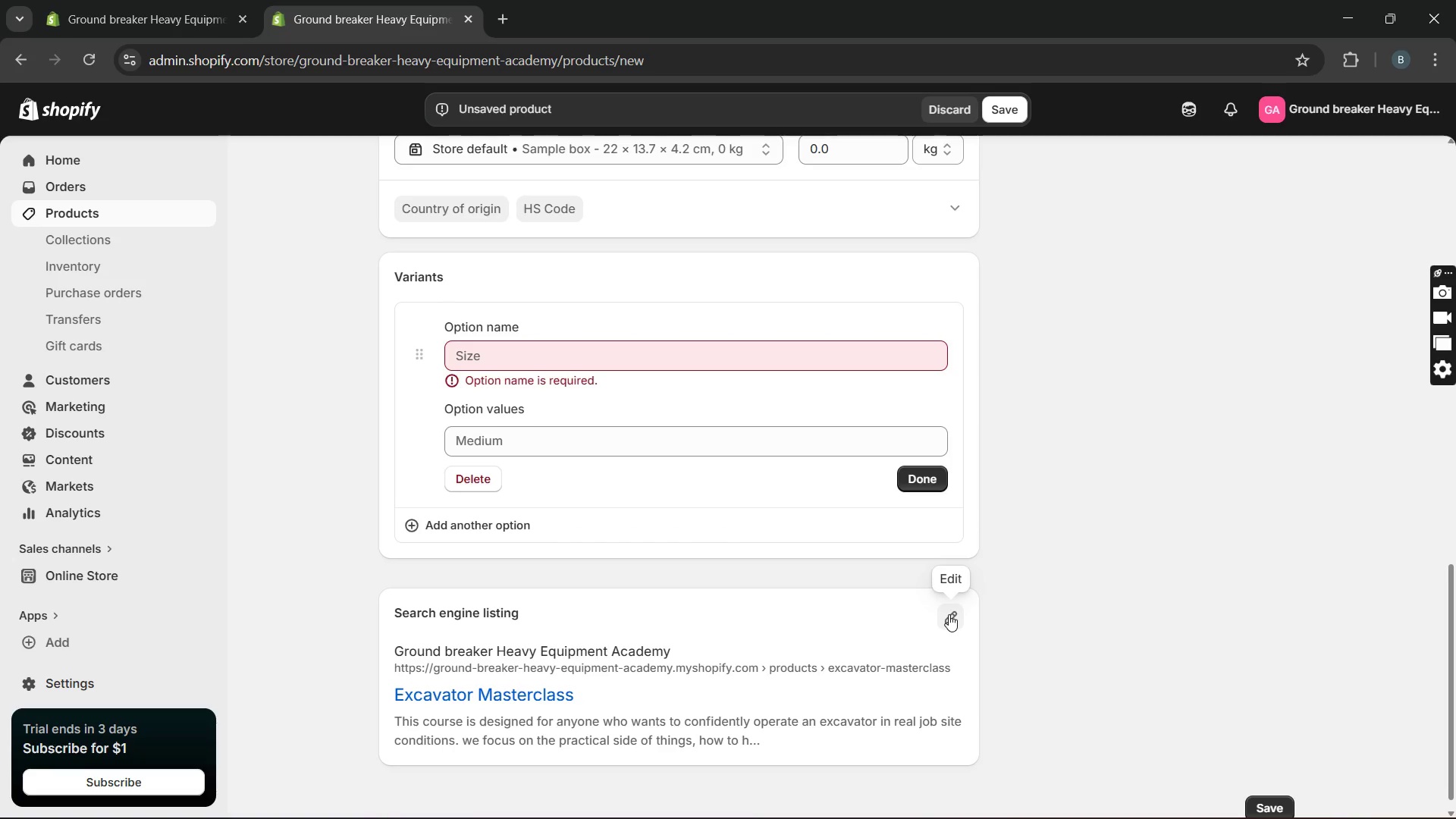 
left_click([952, 616])
 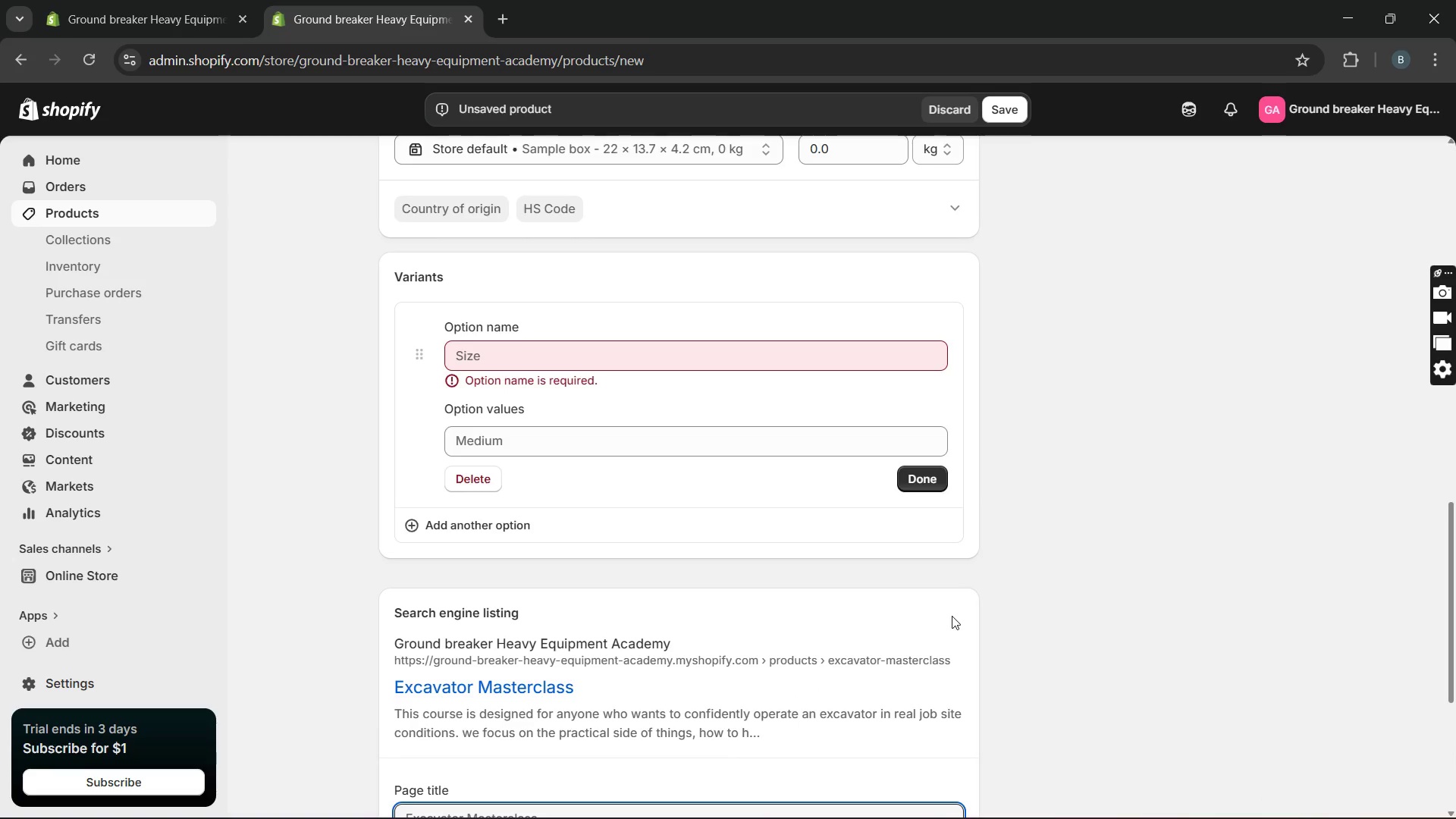 
scroll: coordinate [952, 616], scroll_direction: down, amount: 5.0
 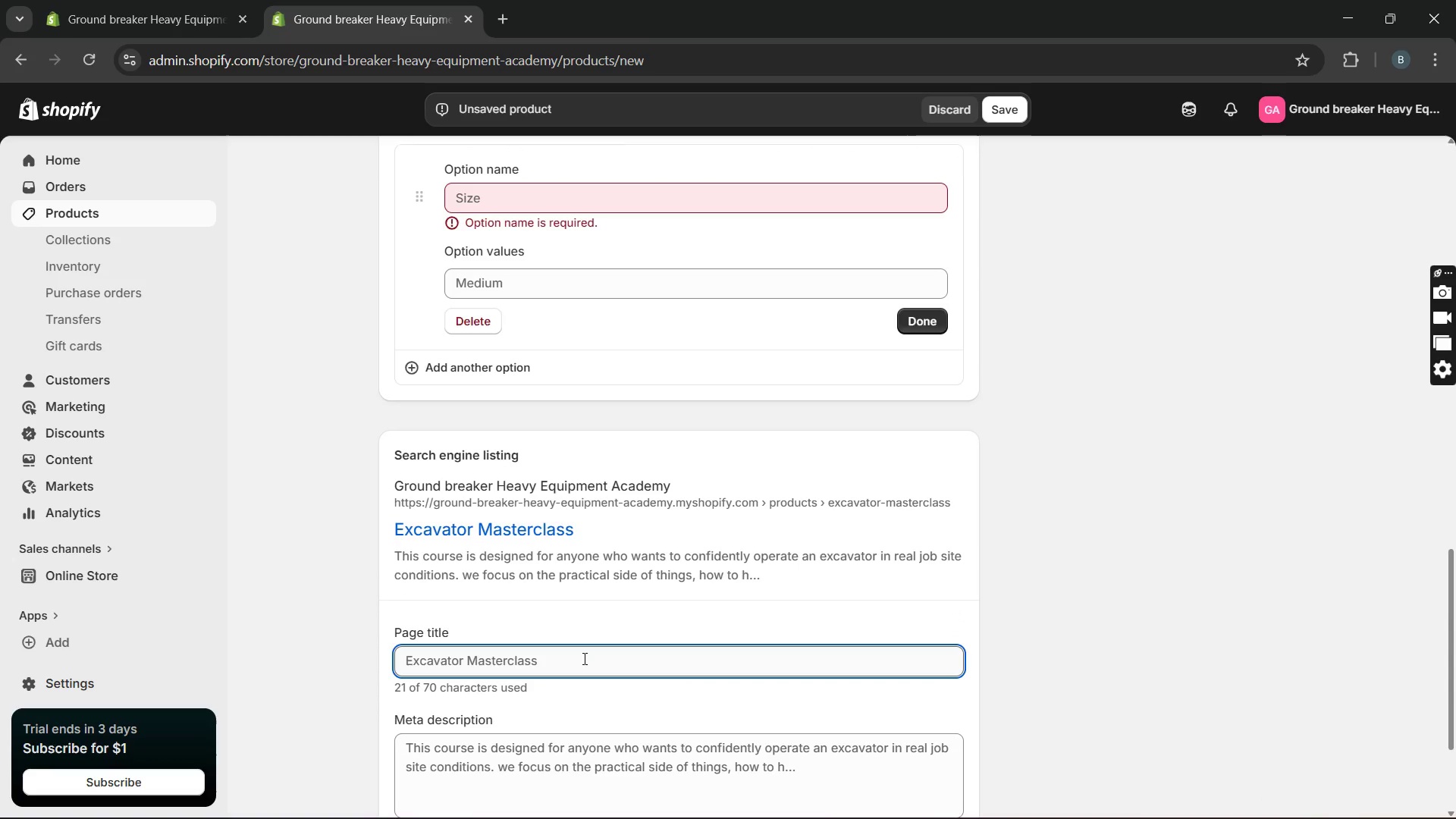 
left_click([457, 665])
 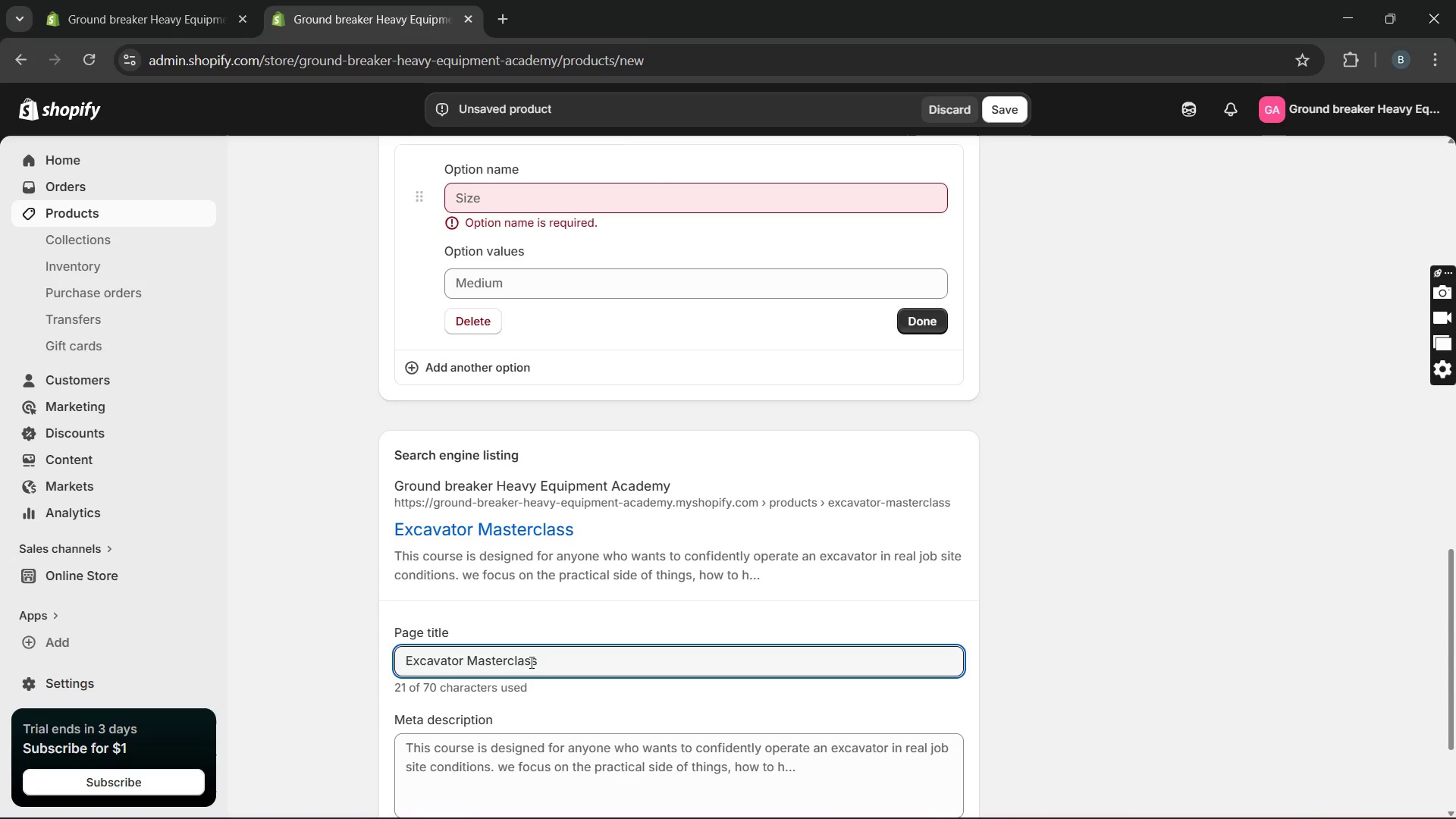 
left_click([546, 660])
 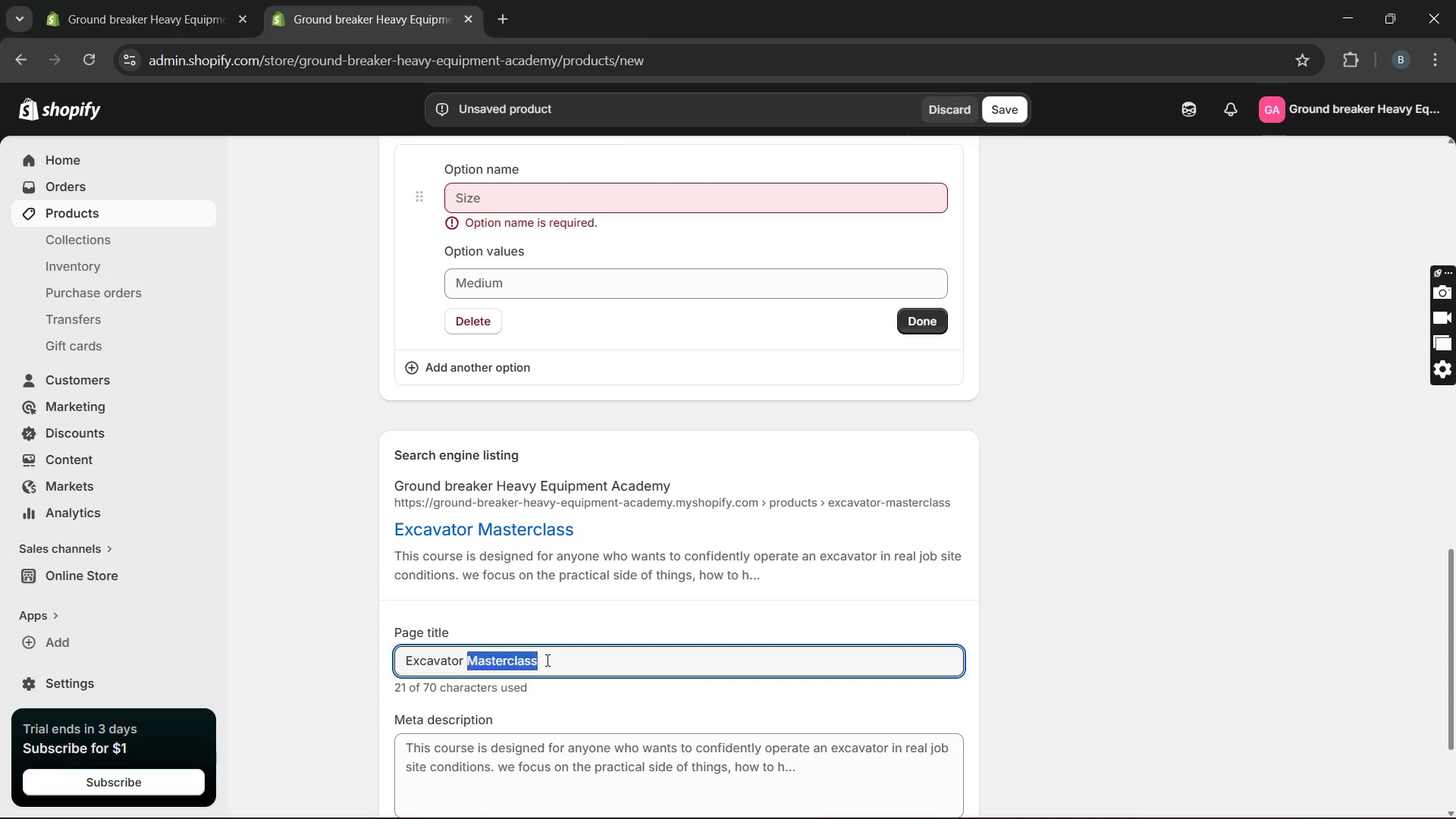 
left_click_drag(start_coordinate=[546, 660], to_coordinate=[415, 654])
 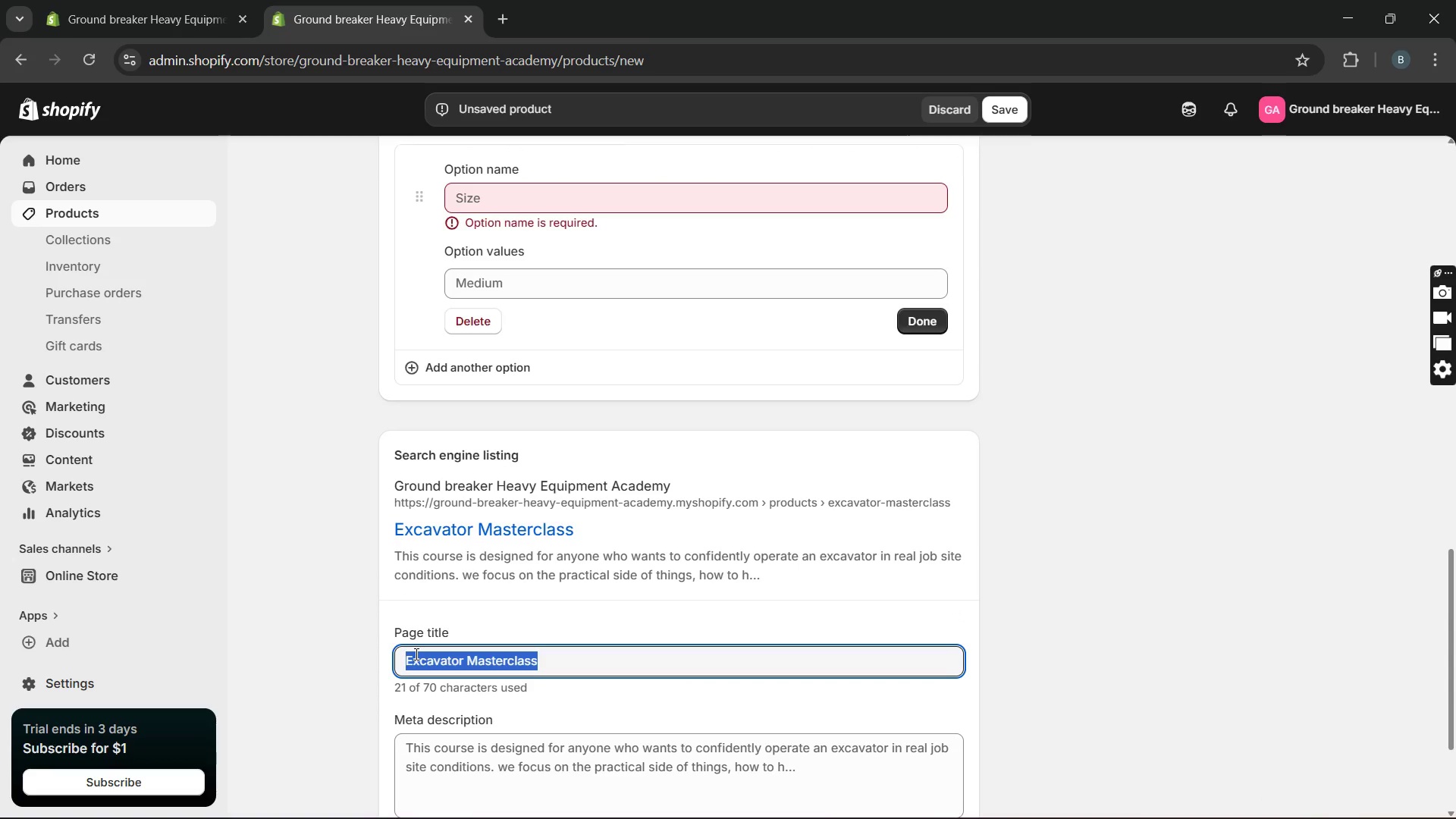 
wait(10.05)
 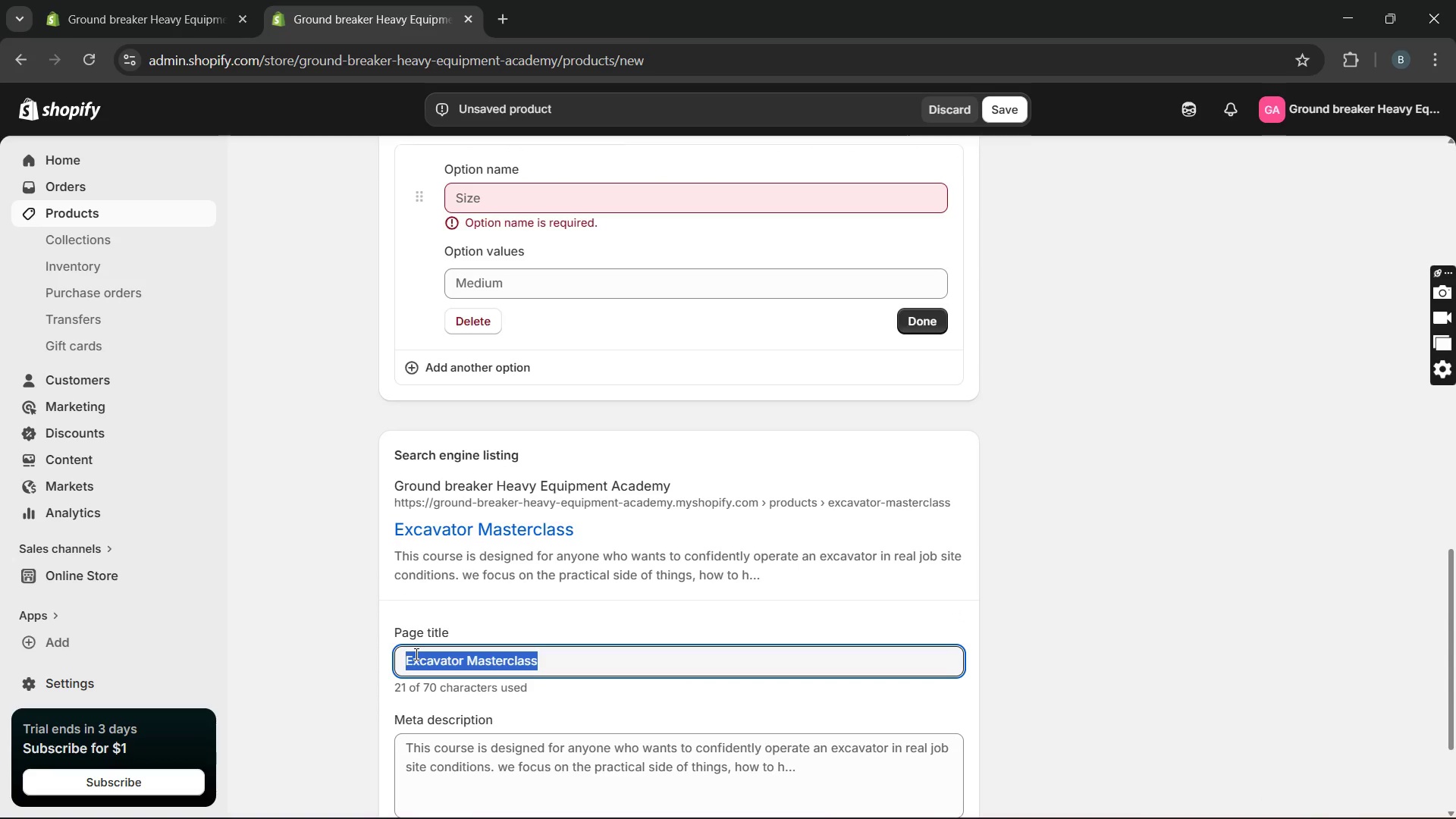 
double_click([617, 672])
 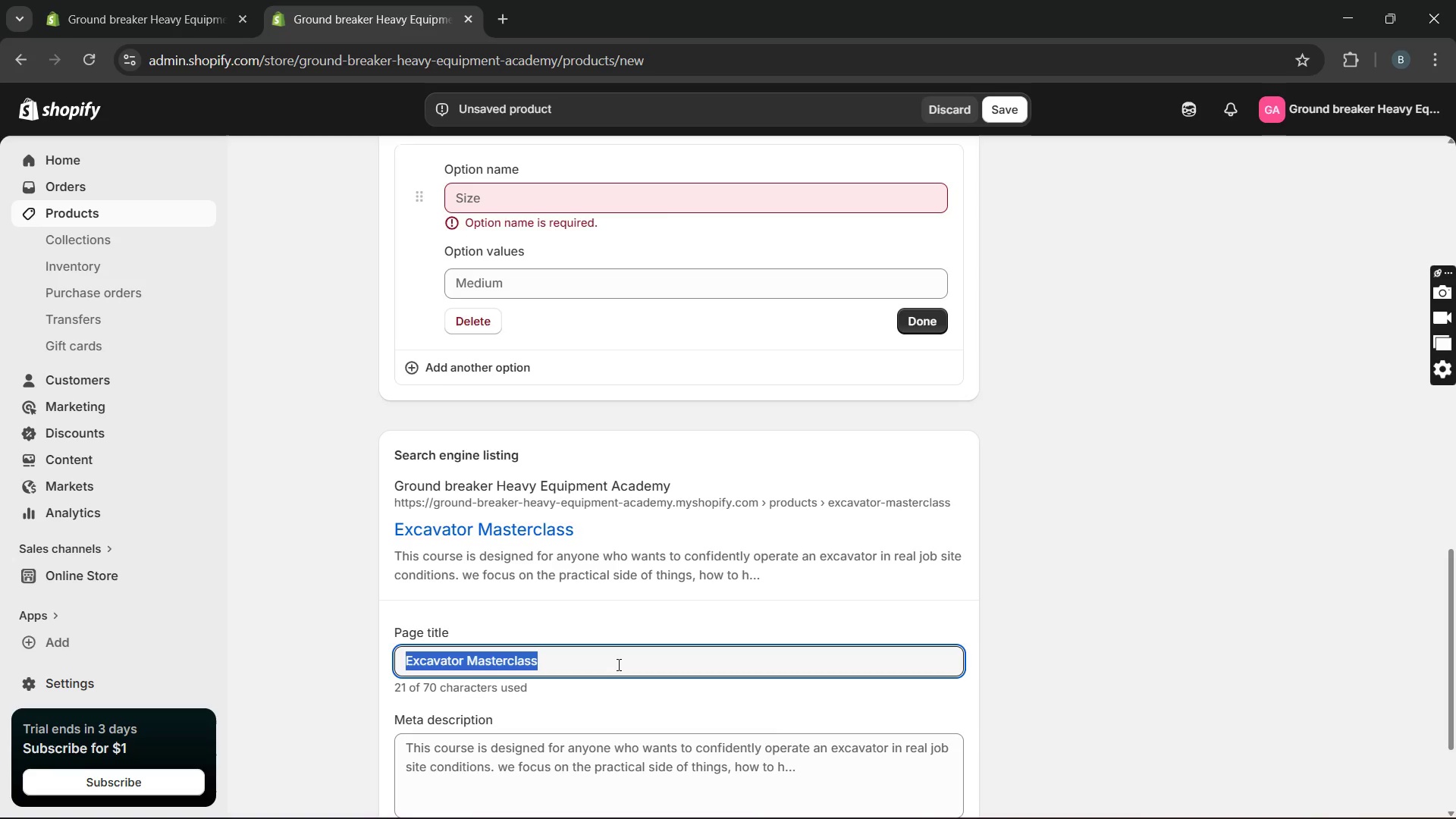 
left_click([617, 664])
 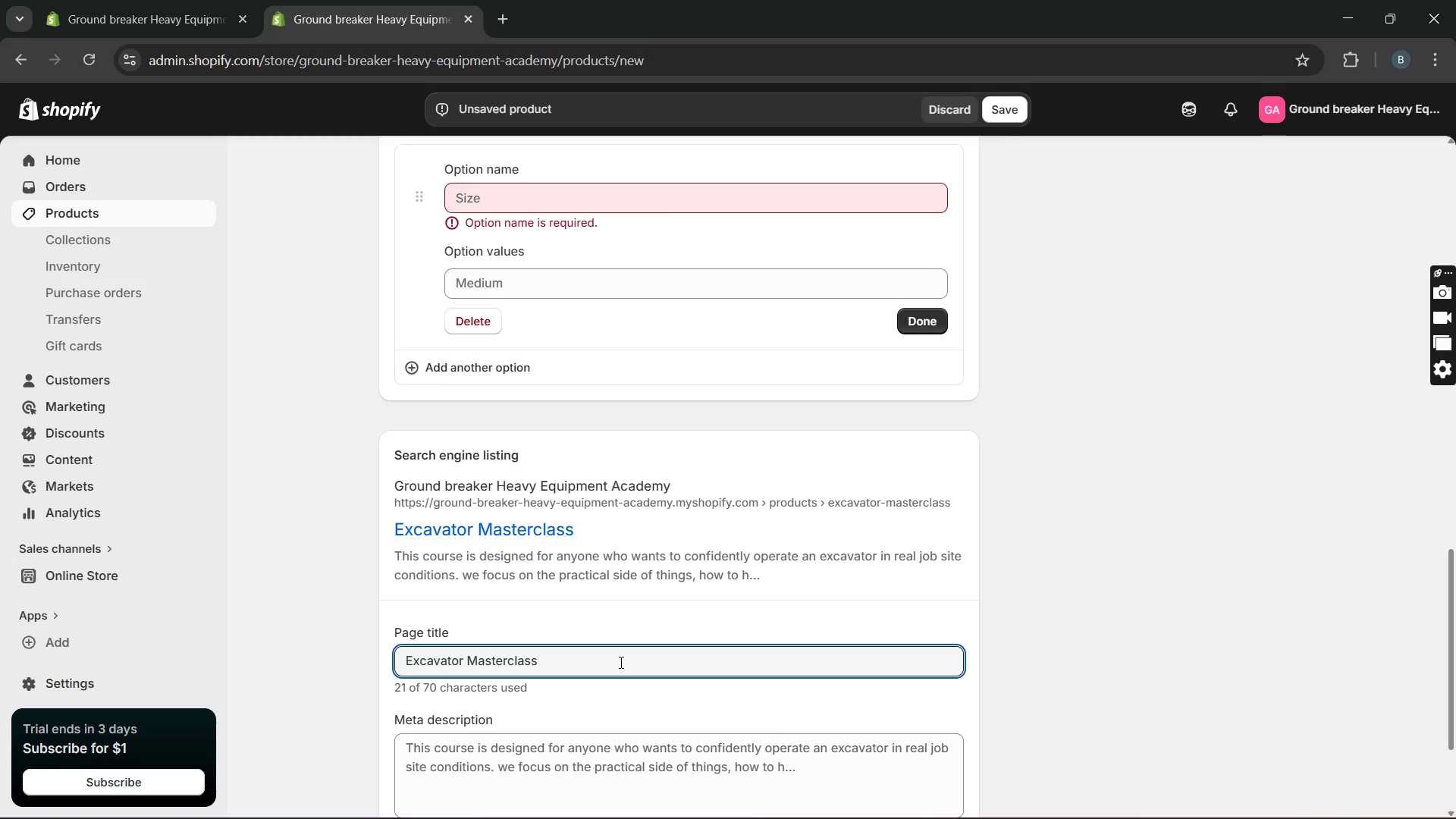 
key(Backspace)
key(Backspace)
key(Backspace)
type( training course)
 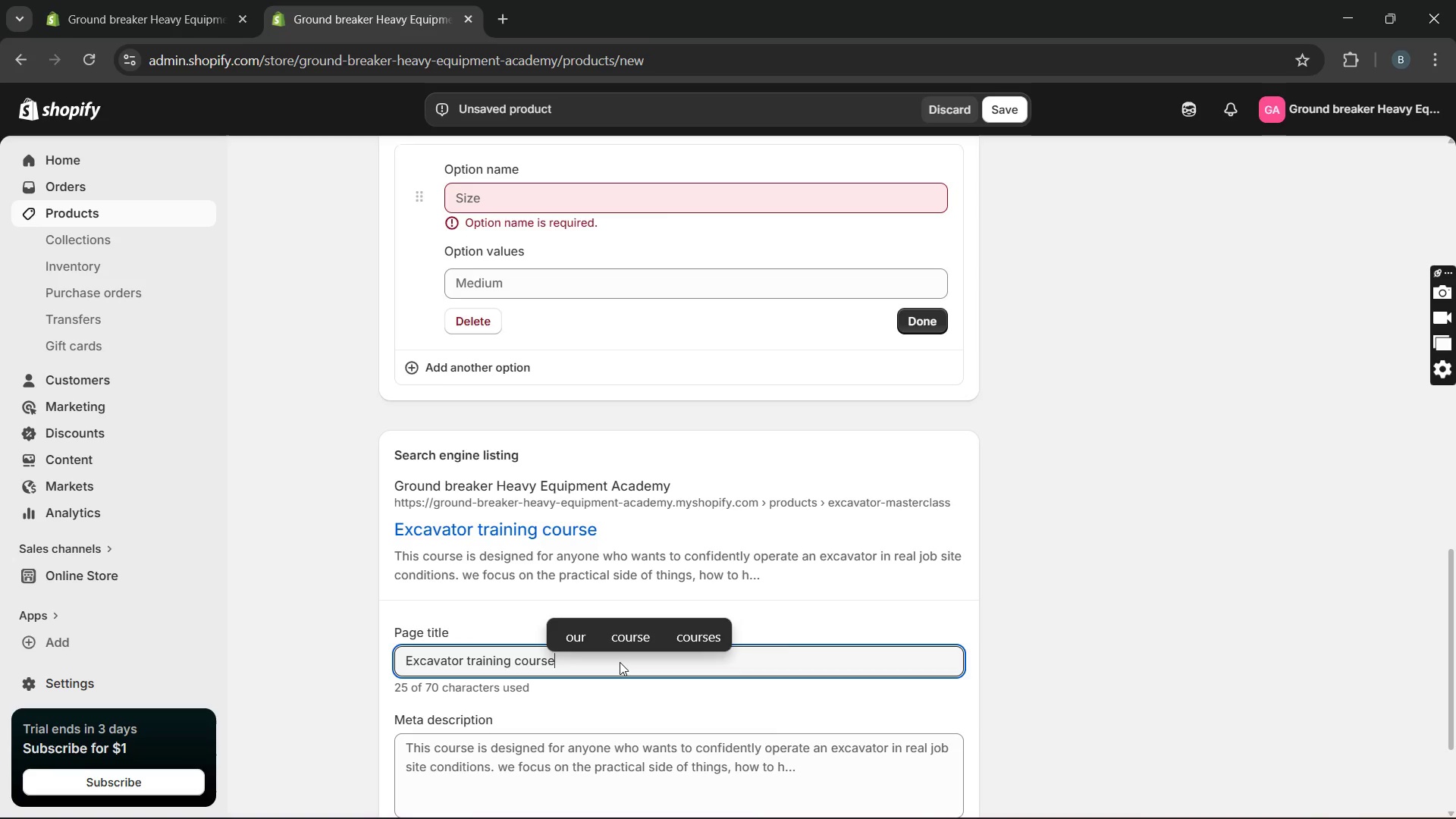 
wait(9.97)
 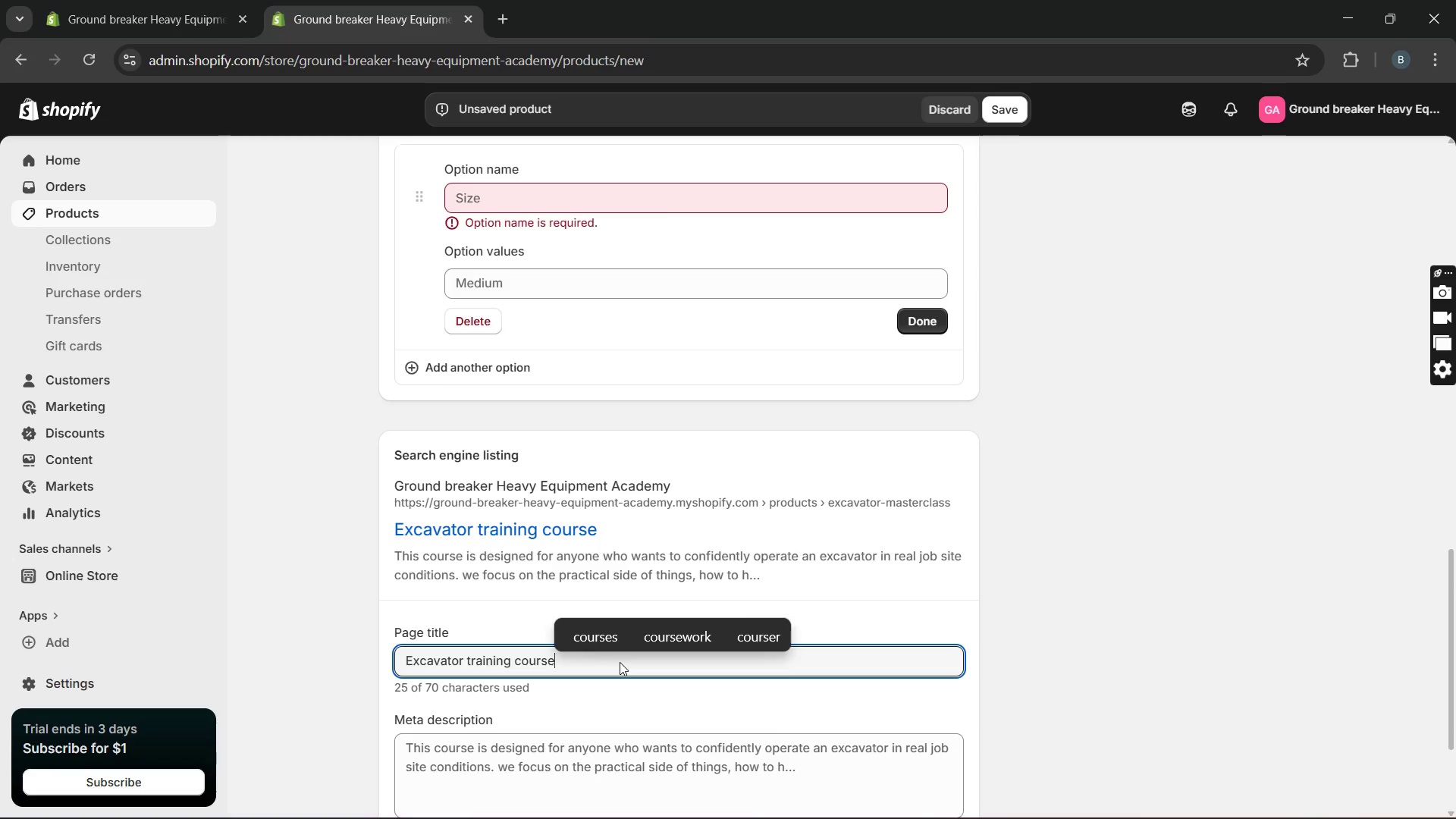 
key(Space)
 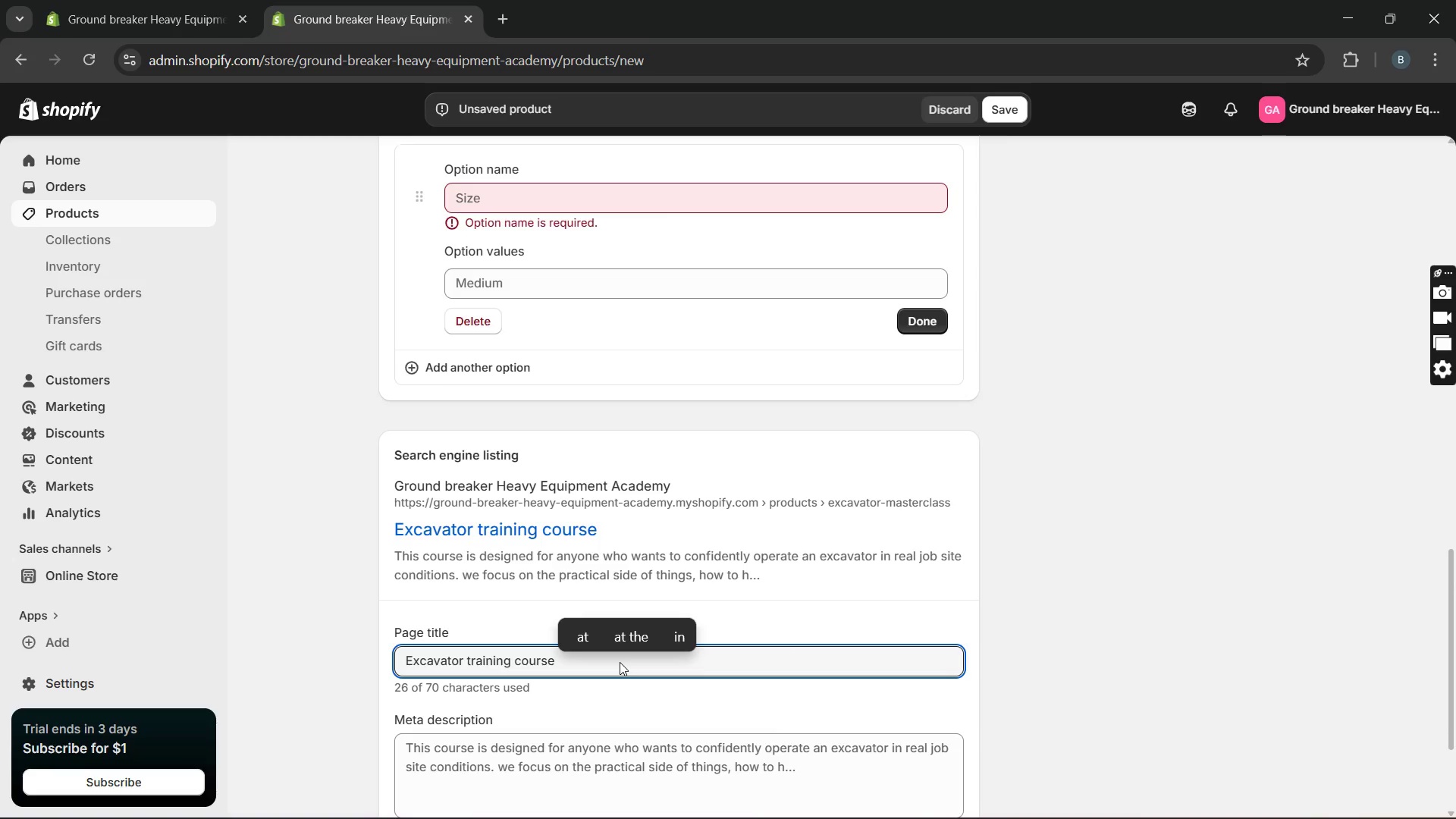 
key(Break)
 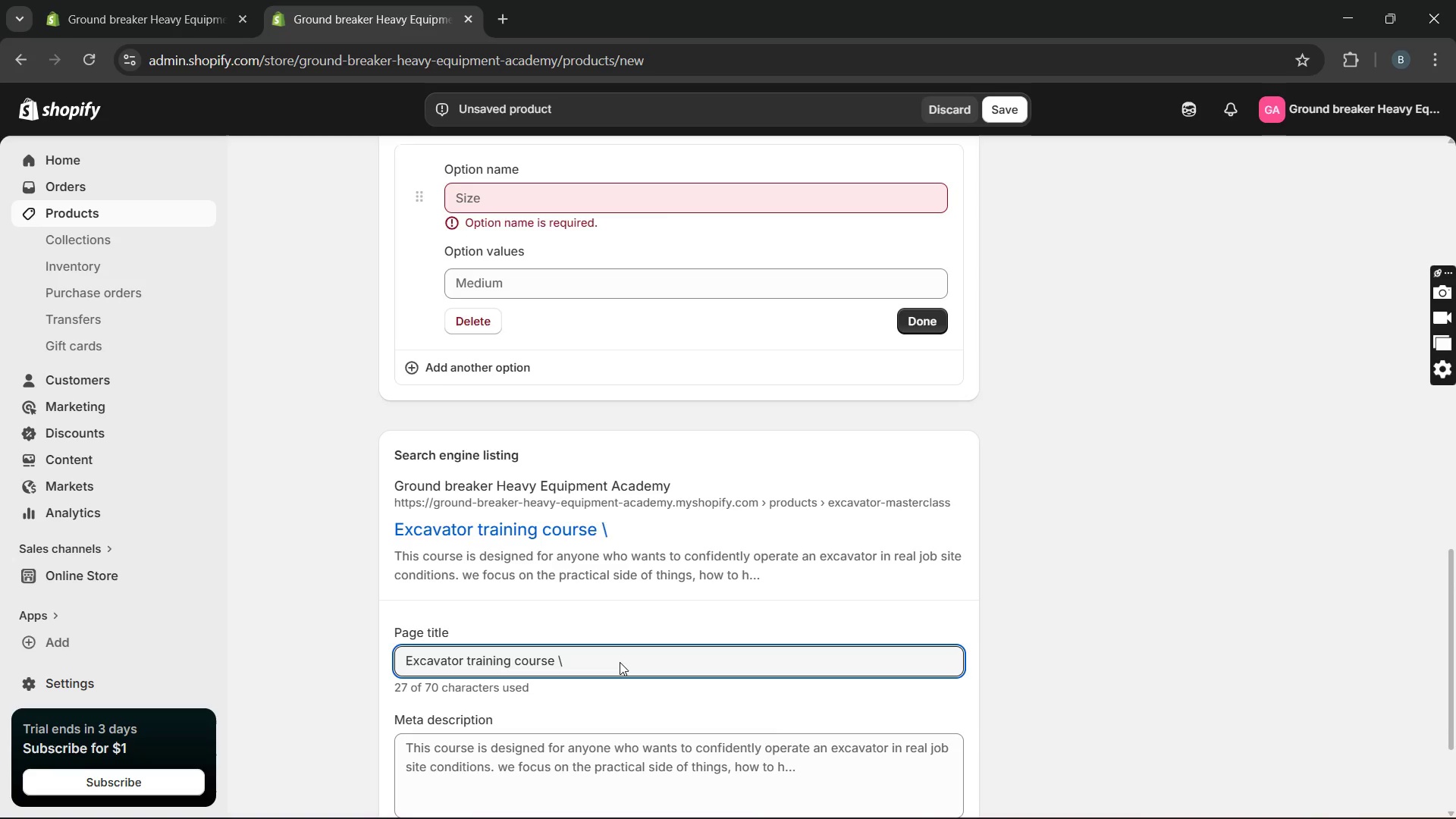 
key(Backspace)
 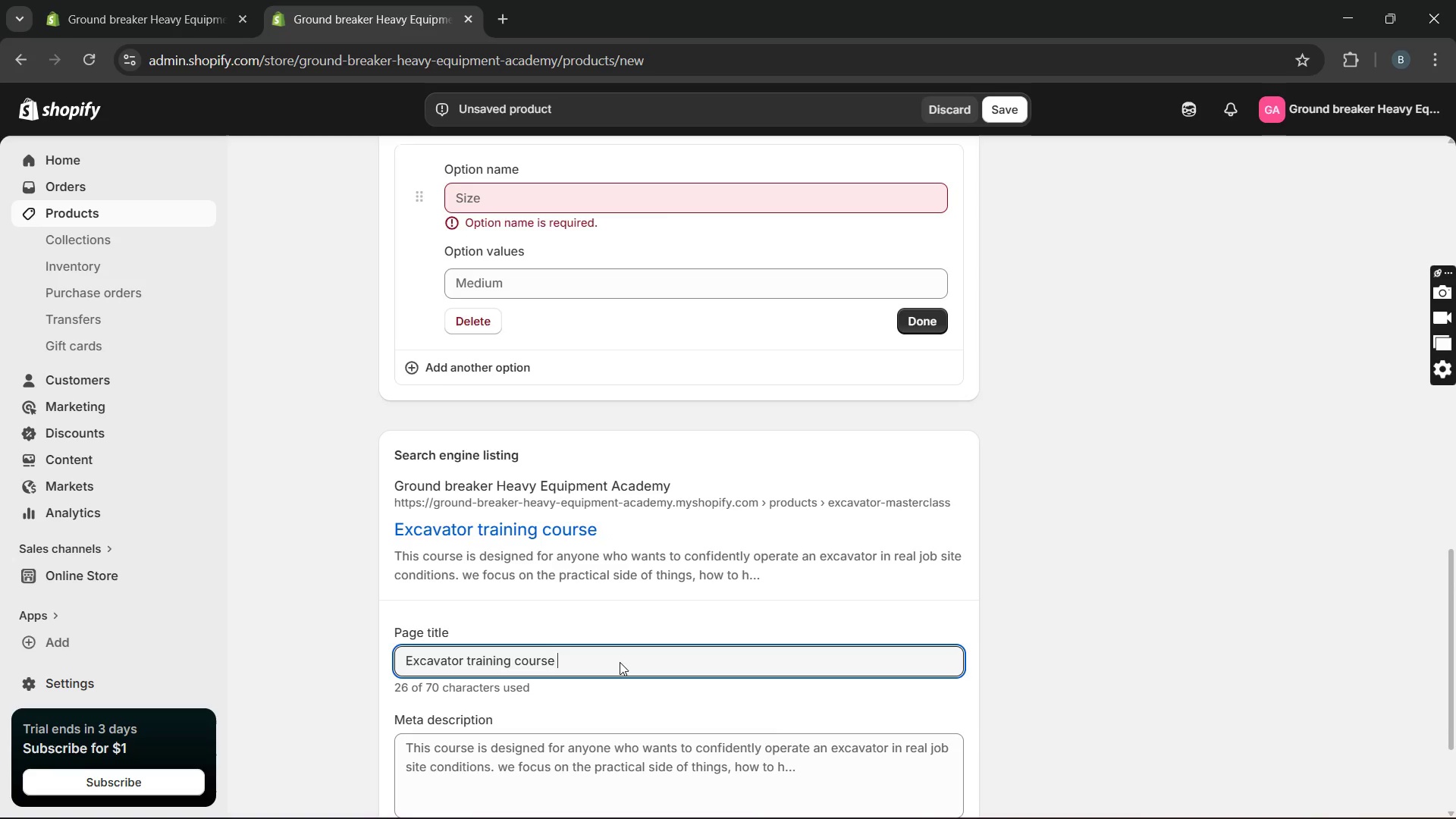 
key(Shift+Break)
 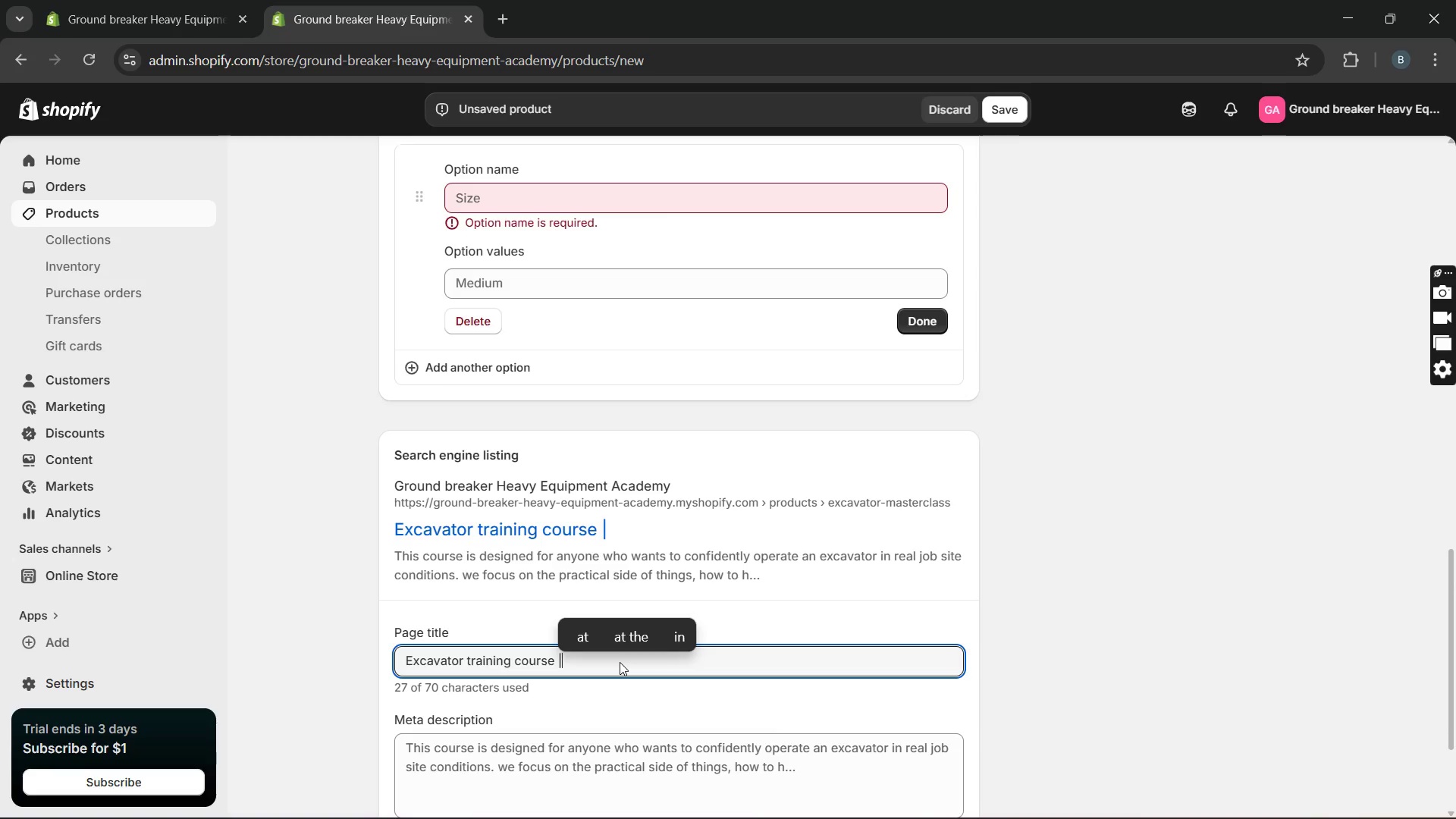 
type( gound)
key(Backspace)
key(Backspace)
key(Backspace)
key(Backspace)
type(round breaker academy)
 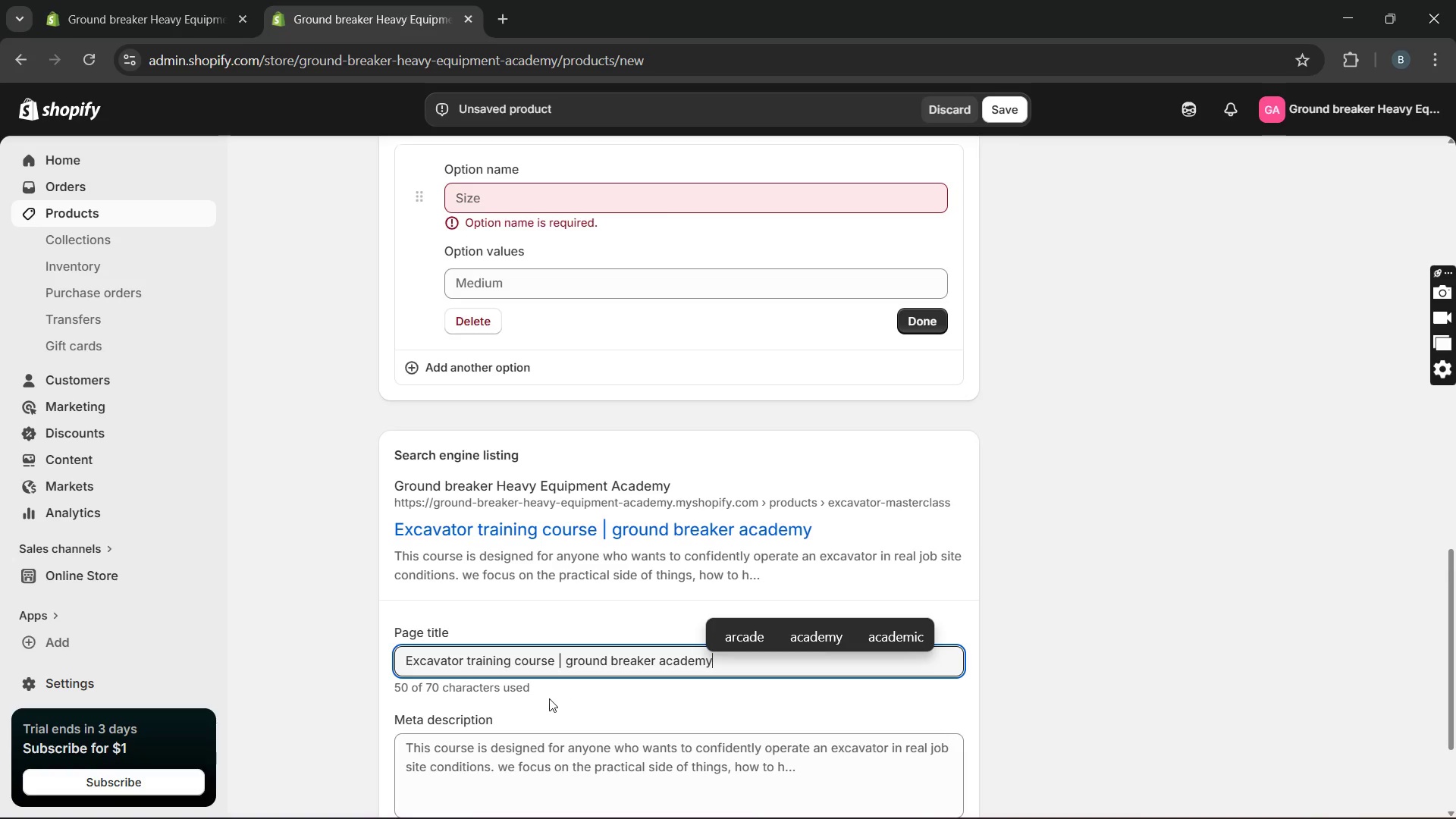 
left_click([430, 749])
 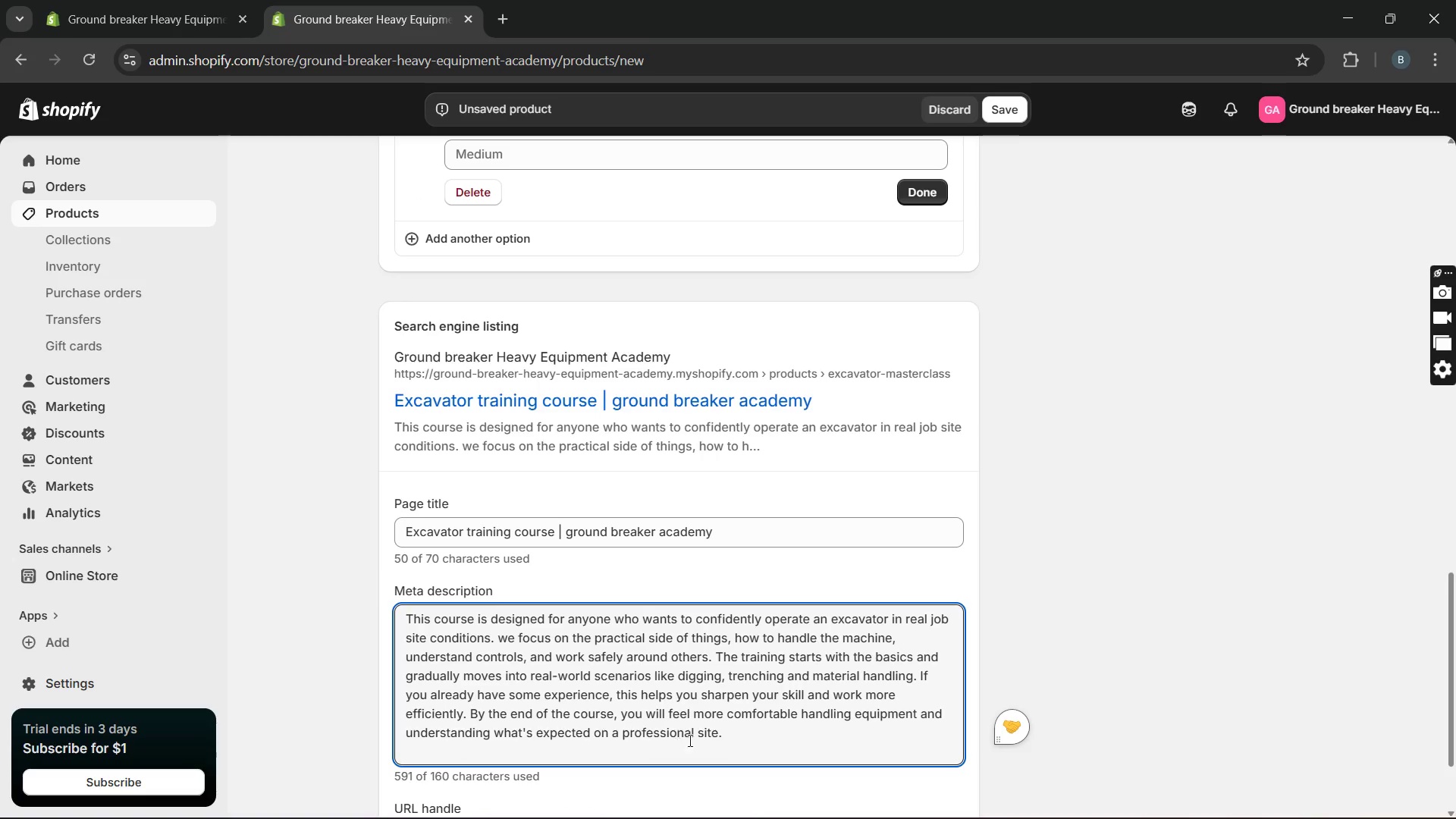 
left_click_drag(start_coordinate=[729, 735], to_coordinate=[404, 616])
 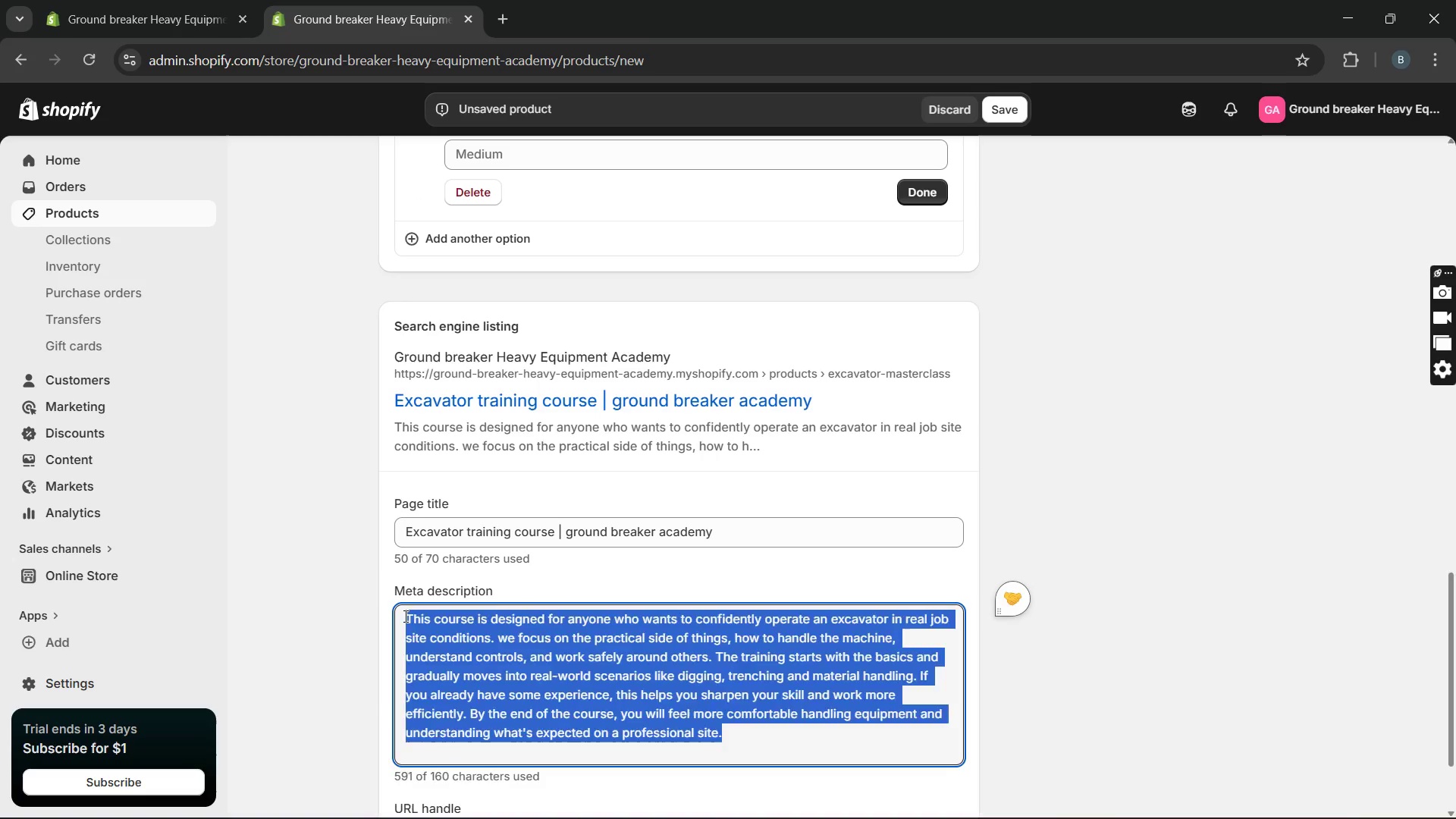 
key(Backspace)
 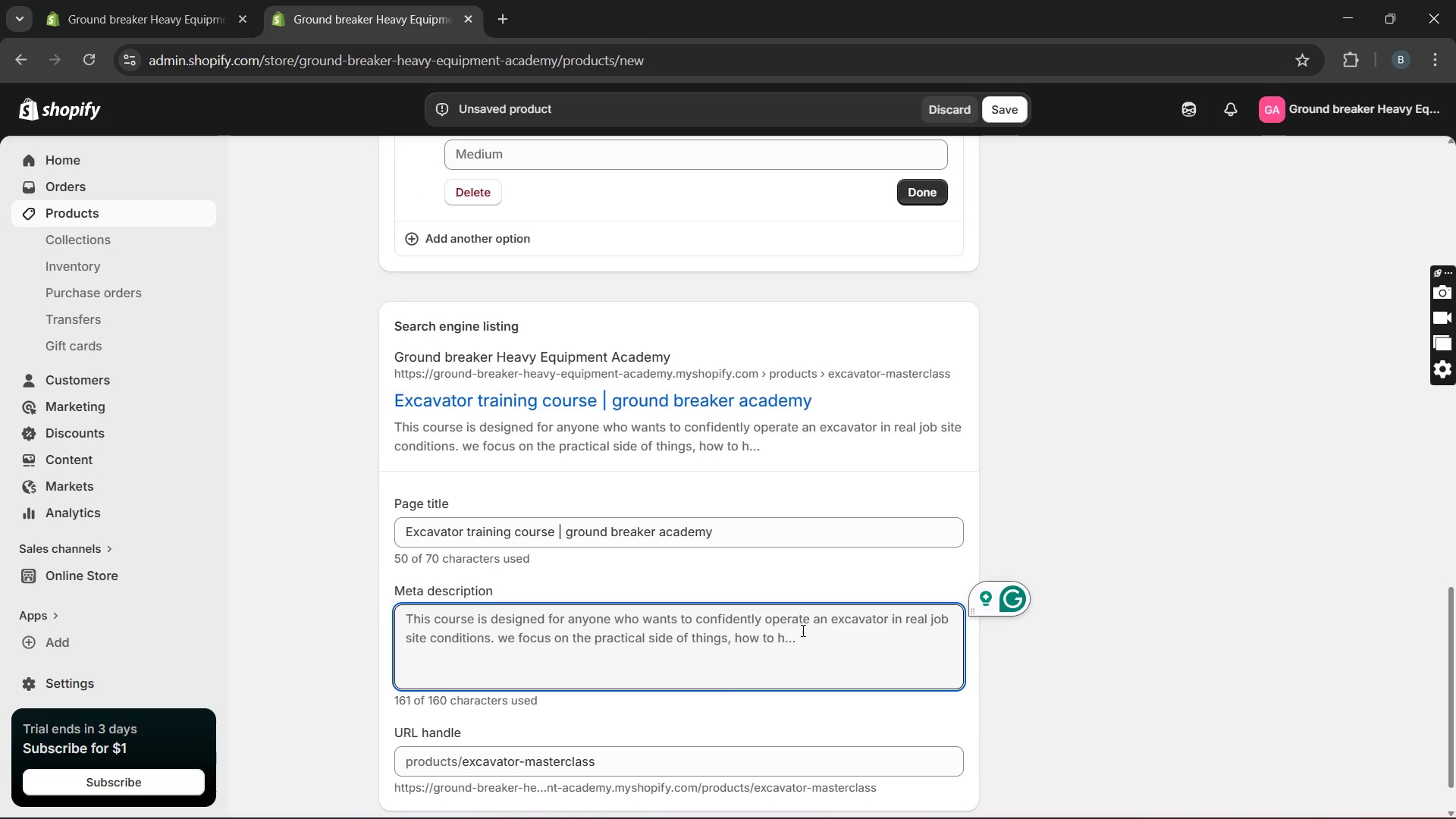 
left_click_drag(start_coordinate=[802, 639], to_coordinate=[405, 615])
 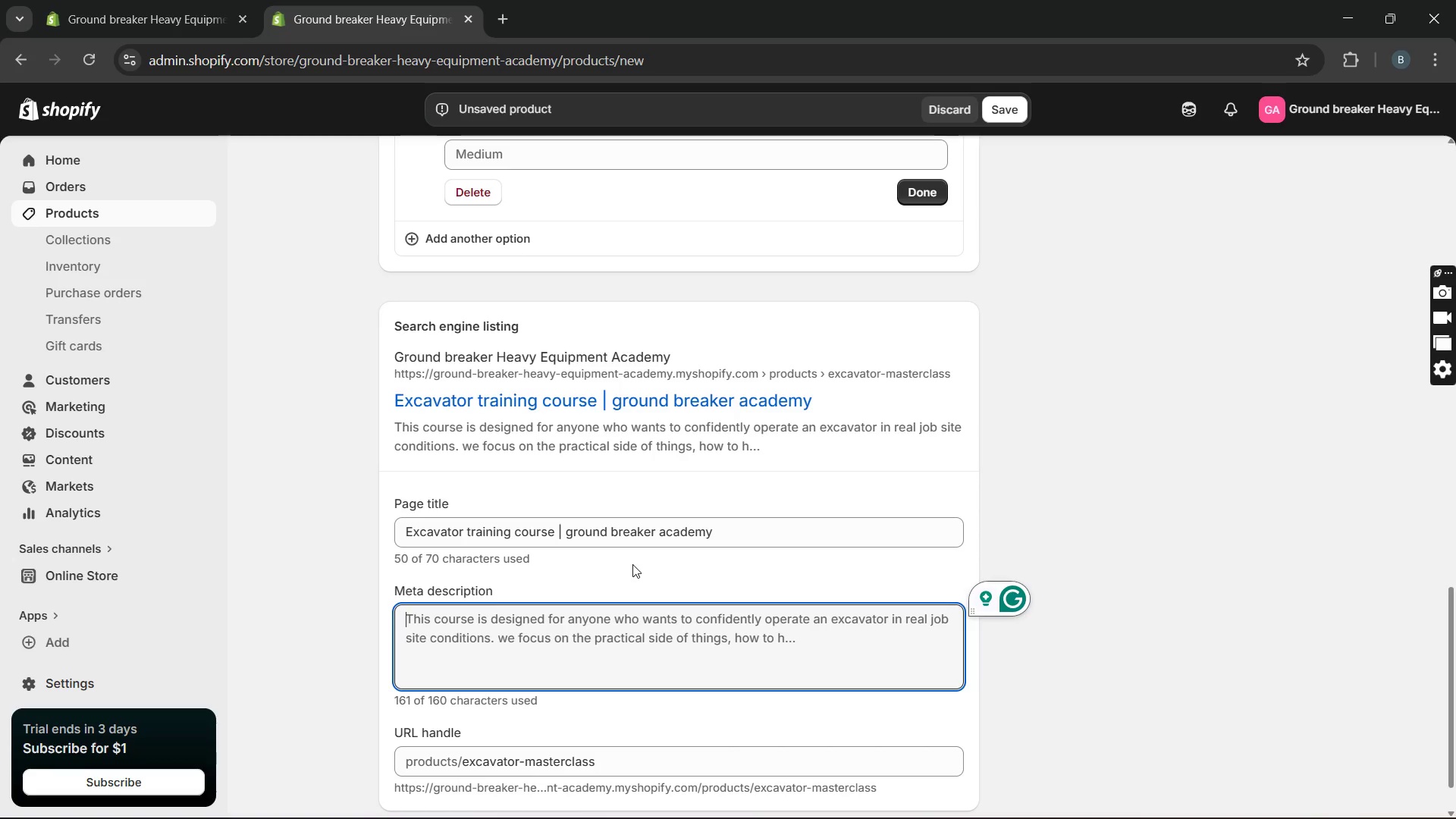 
type(Learn how to operate an excavator with practical hand-on training. choose on )
key(Backspace)
type(-site)
 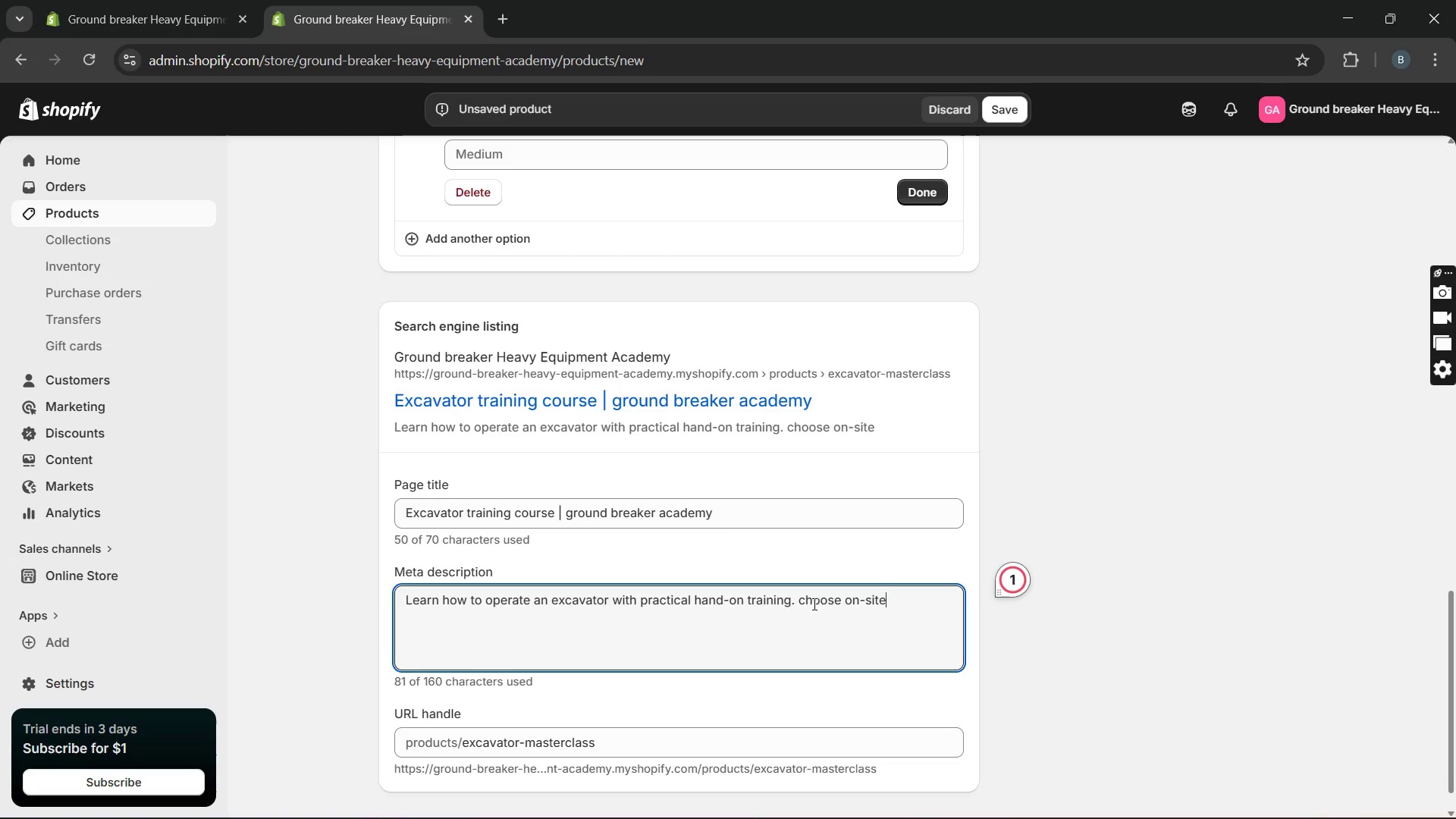 
left_click([804, 595])
 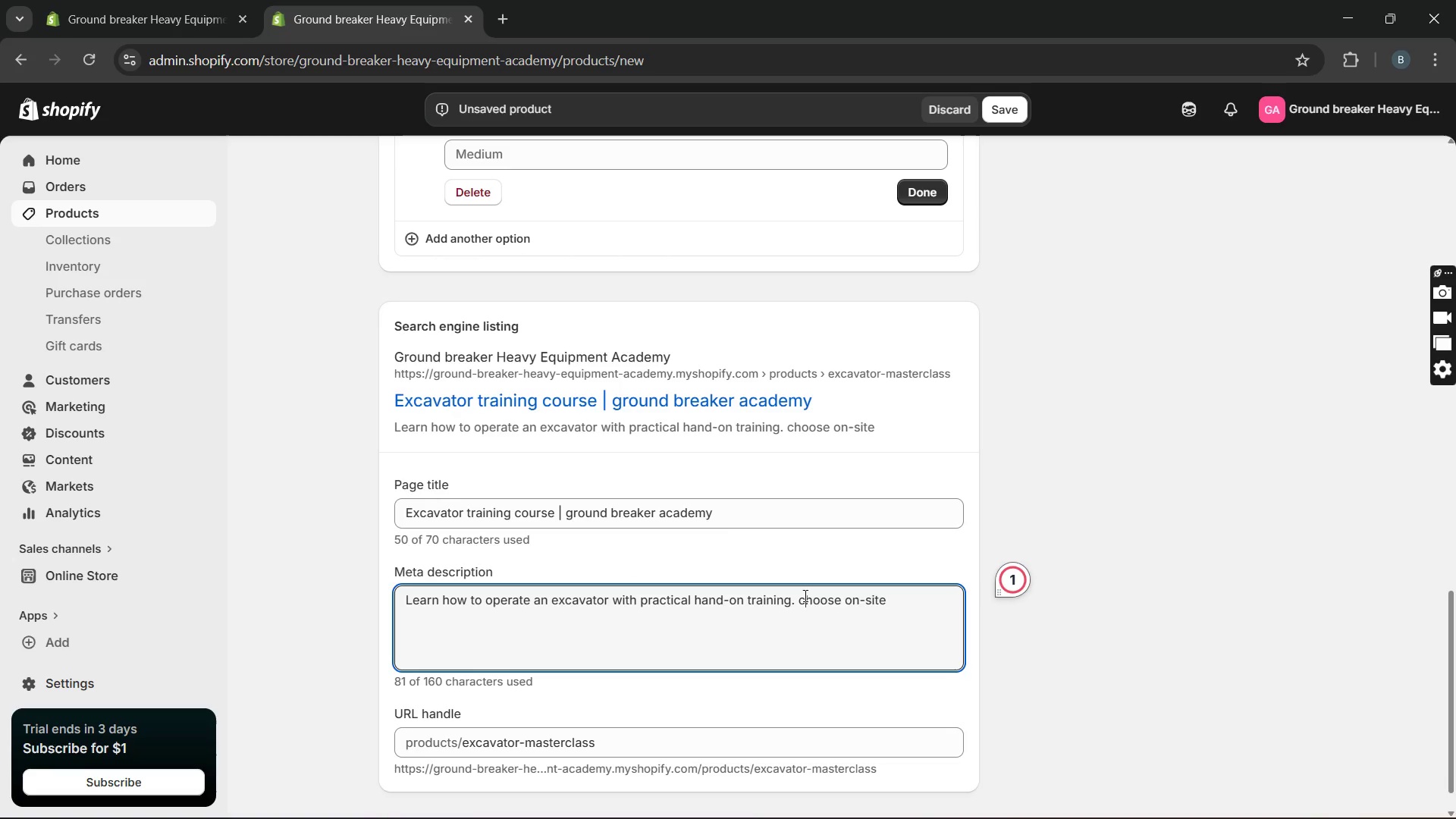 
key(Backspace)
 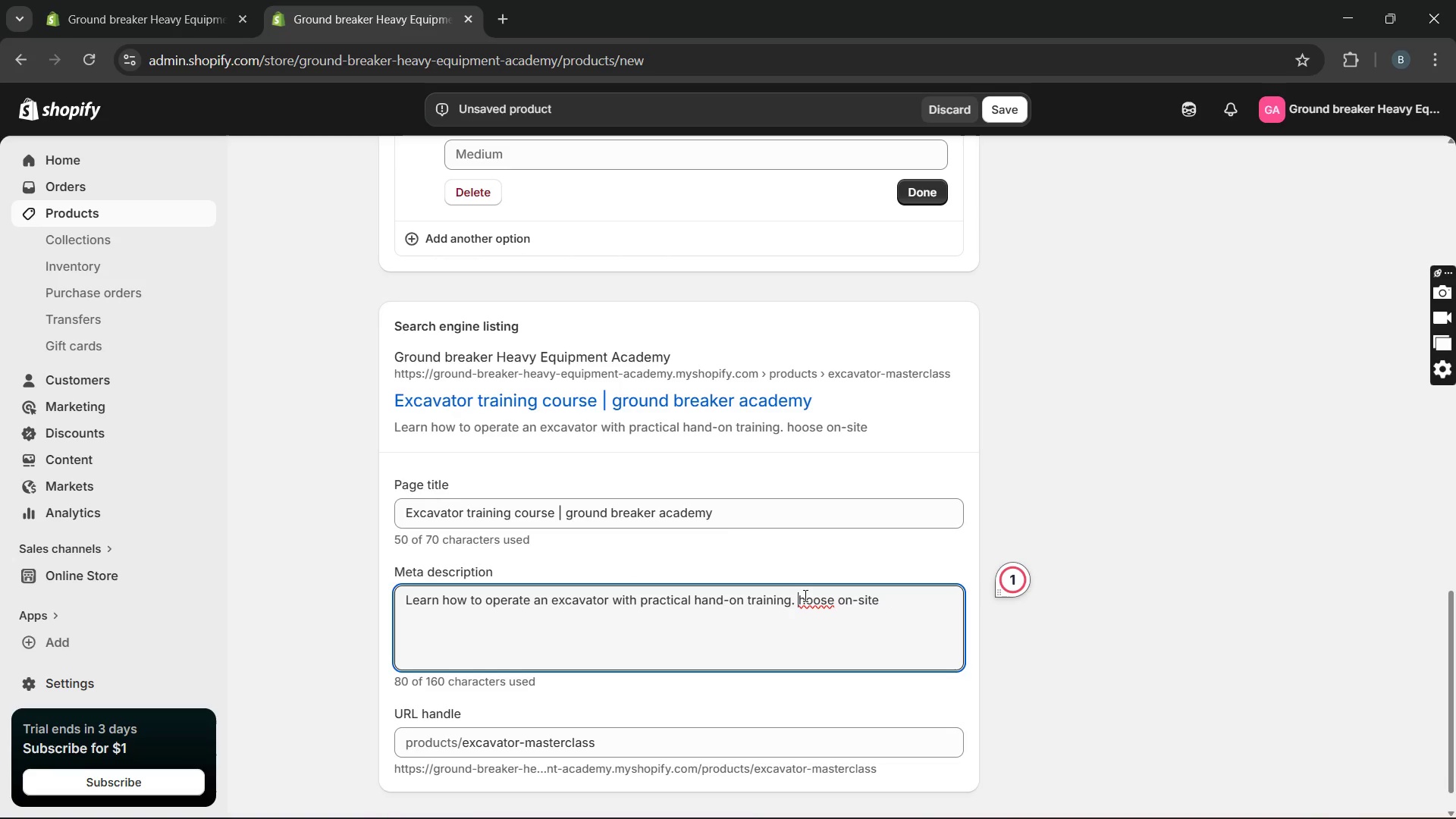 
key(Shift+ShiftLeft)
 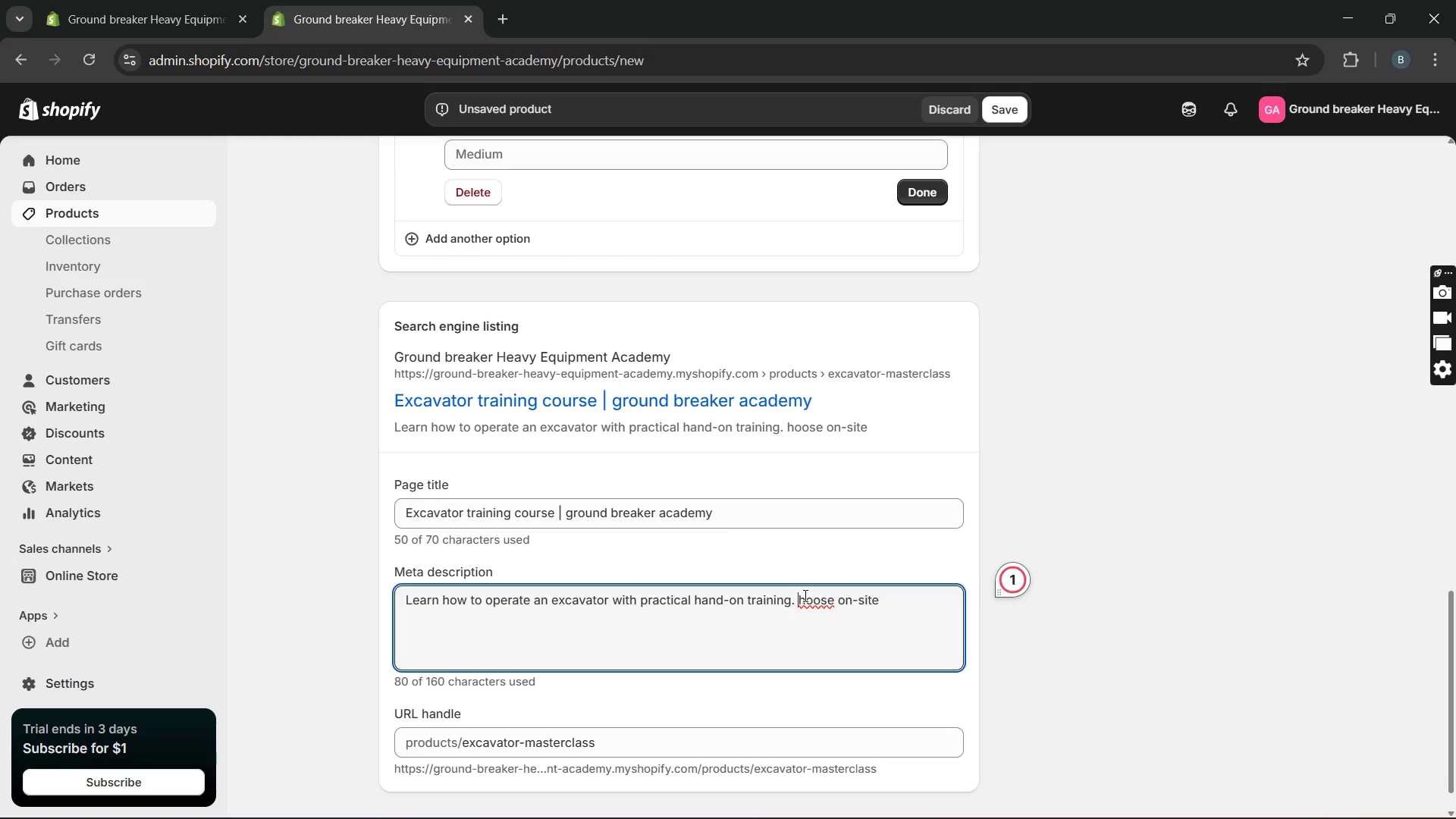 
key(Shift+C)
 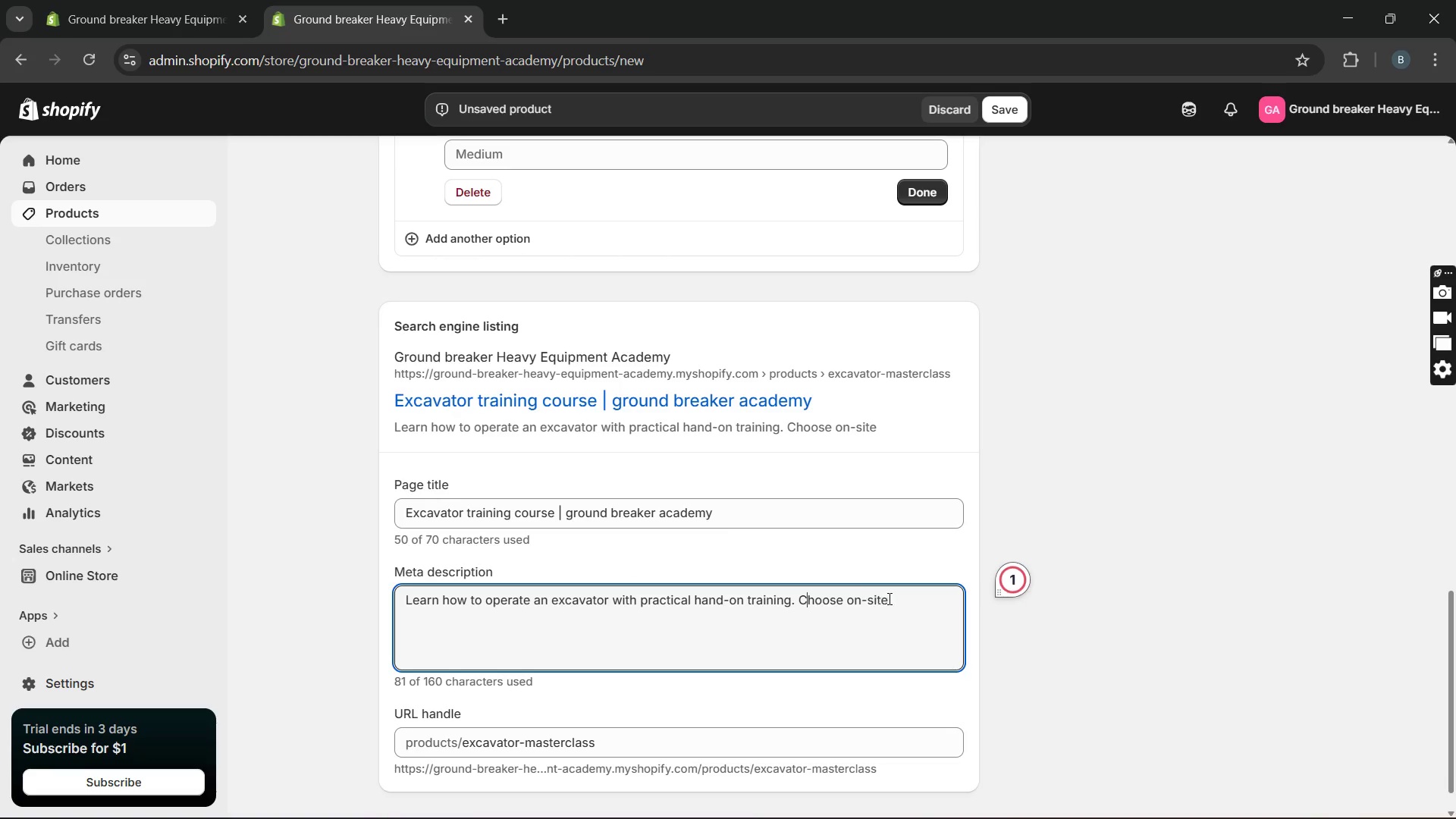 
left_click([895, 601])
 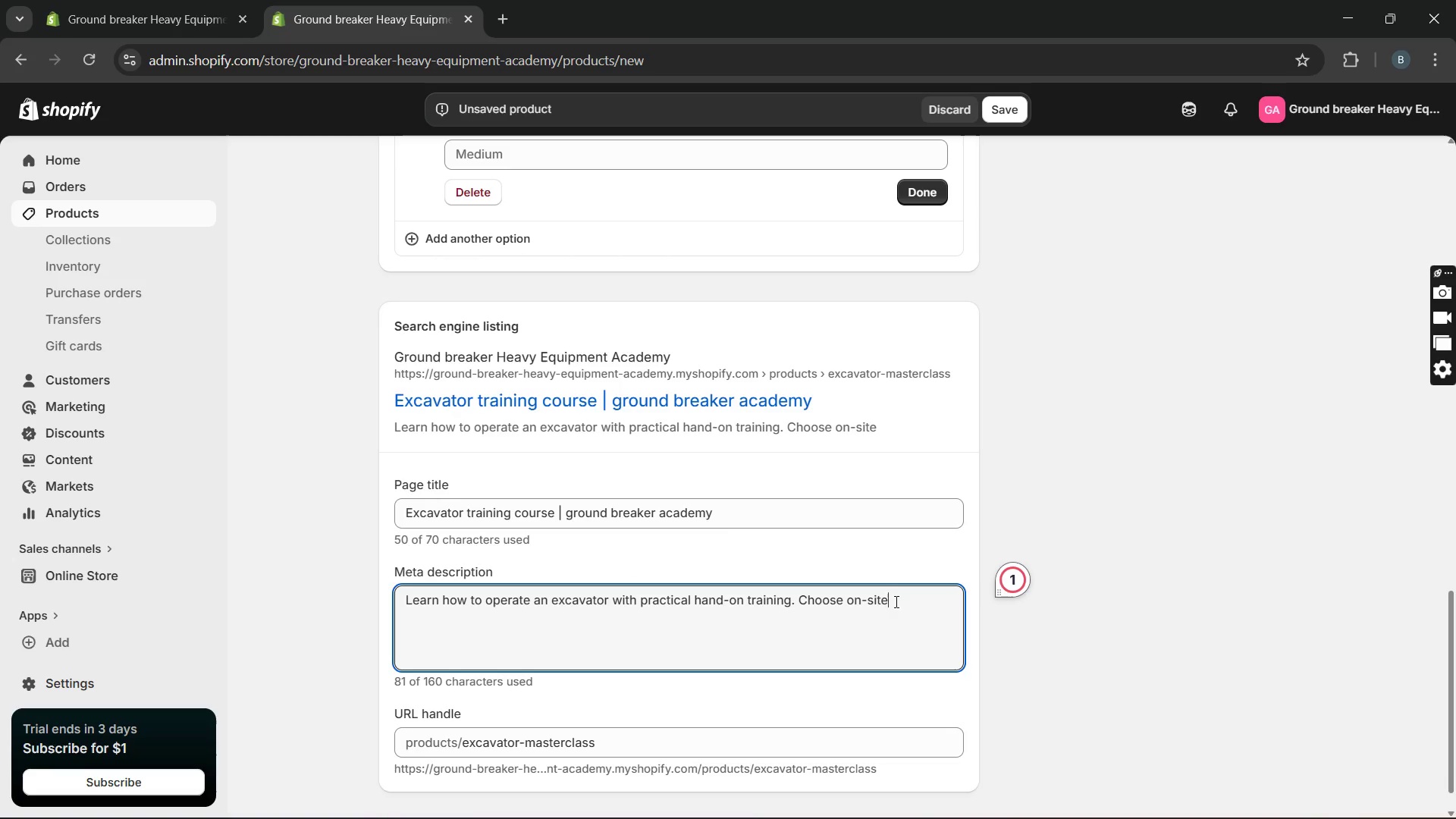 
type( or virtual options and build real k)
key(Backspace)
type(job-ready skills.)
 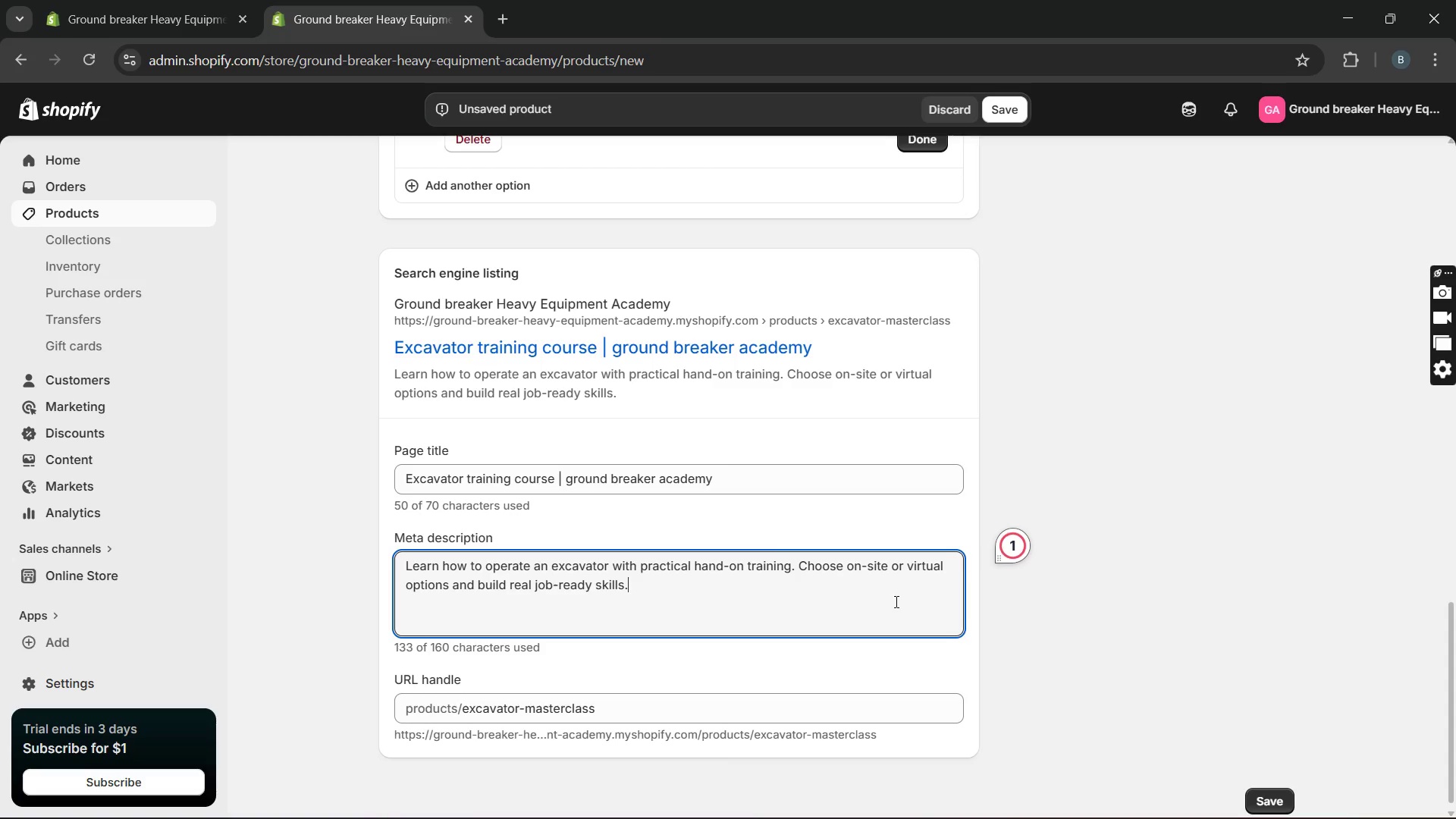 
scroll: coordinate [895, 601], scroll_direction: up, amount: 10.0
 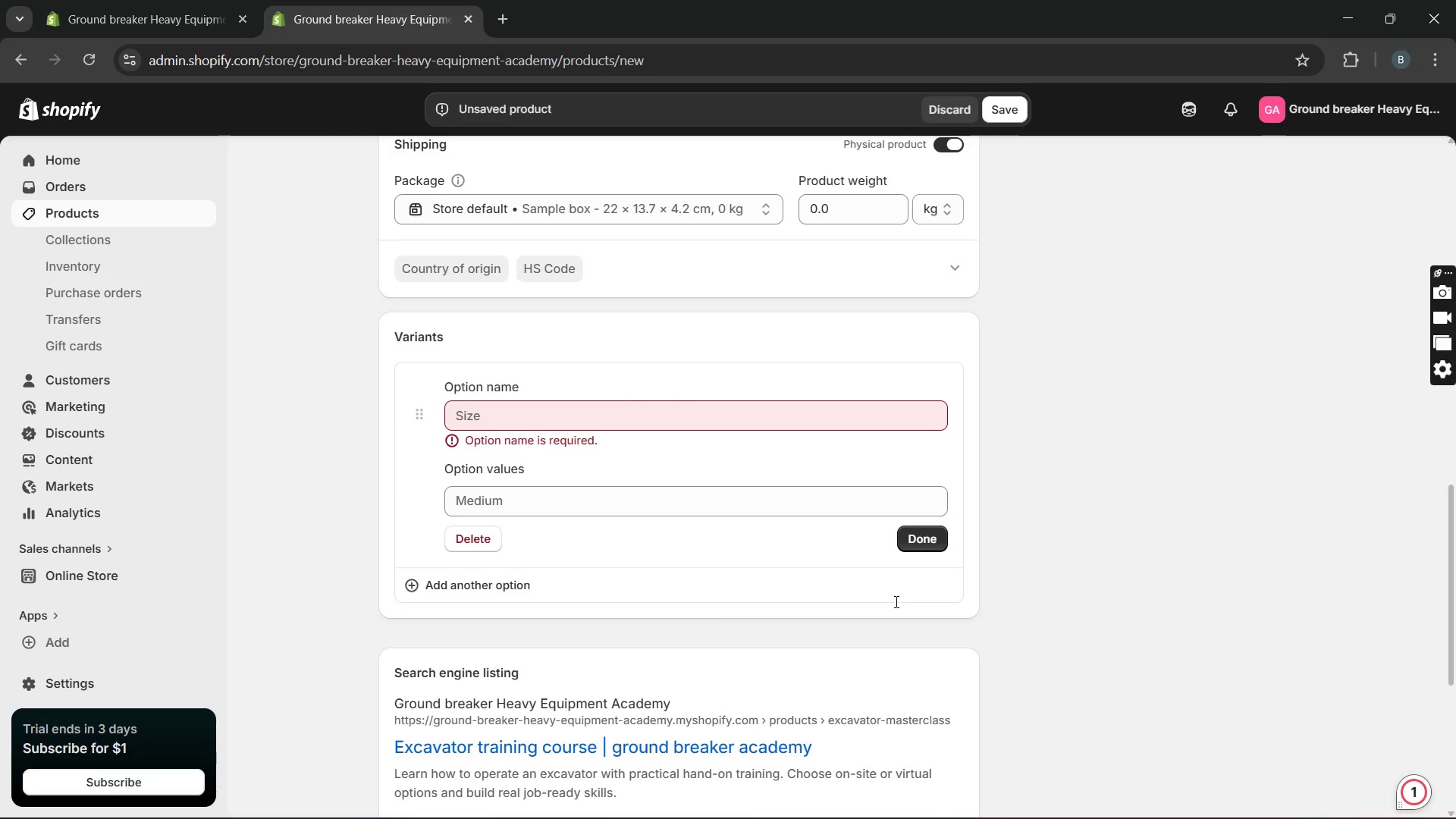 
wait(42.91)
 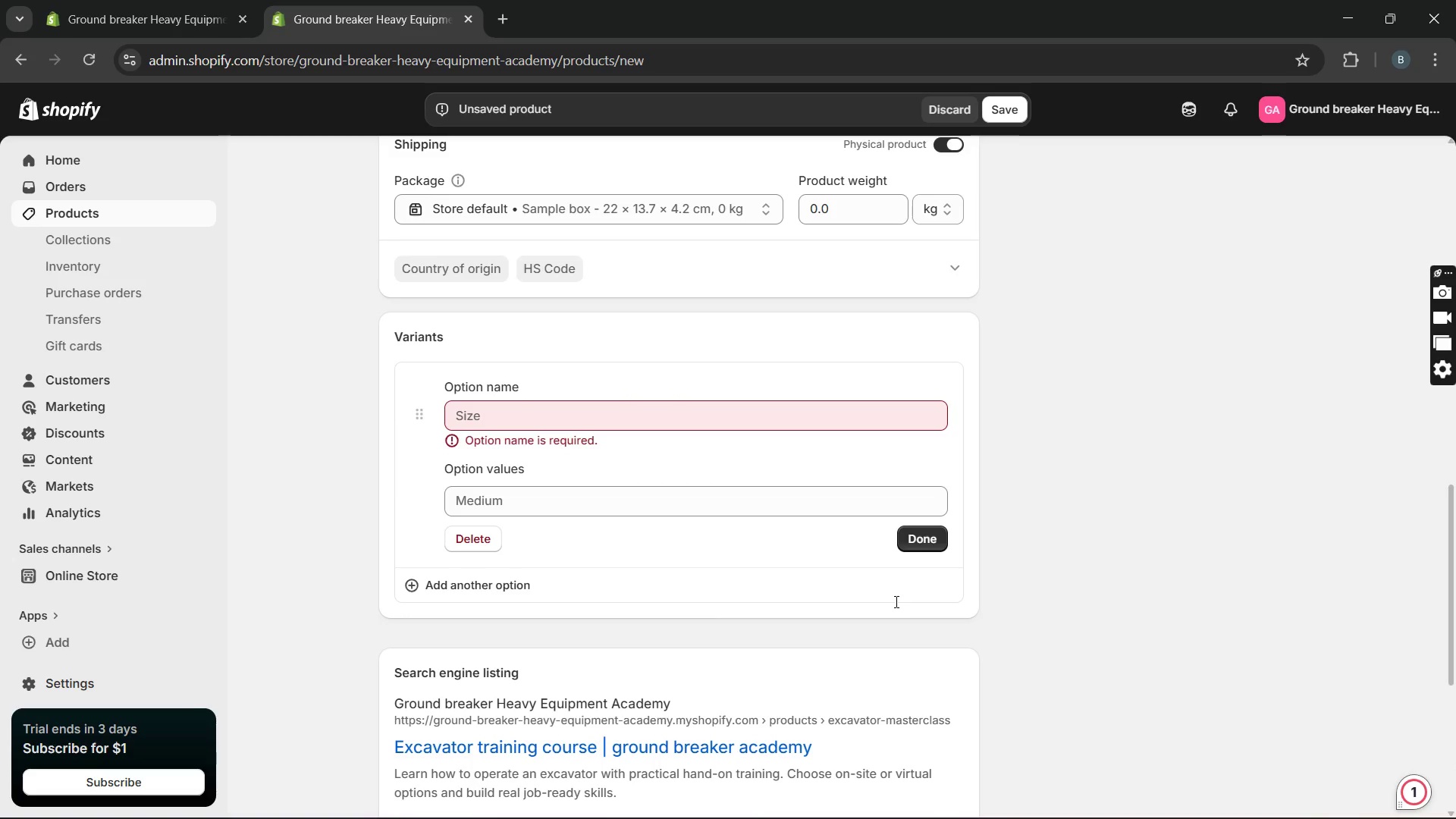 
scroll: coordinate [748, 531], scroll_direction: up, amount: 11.0
 